 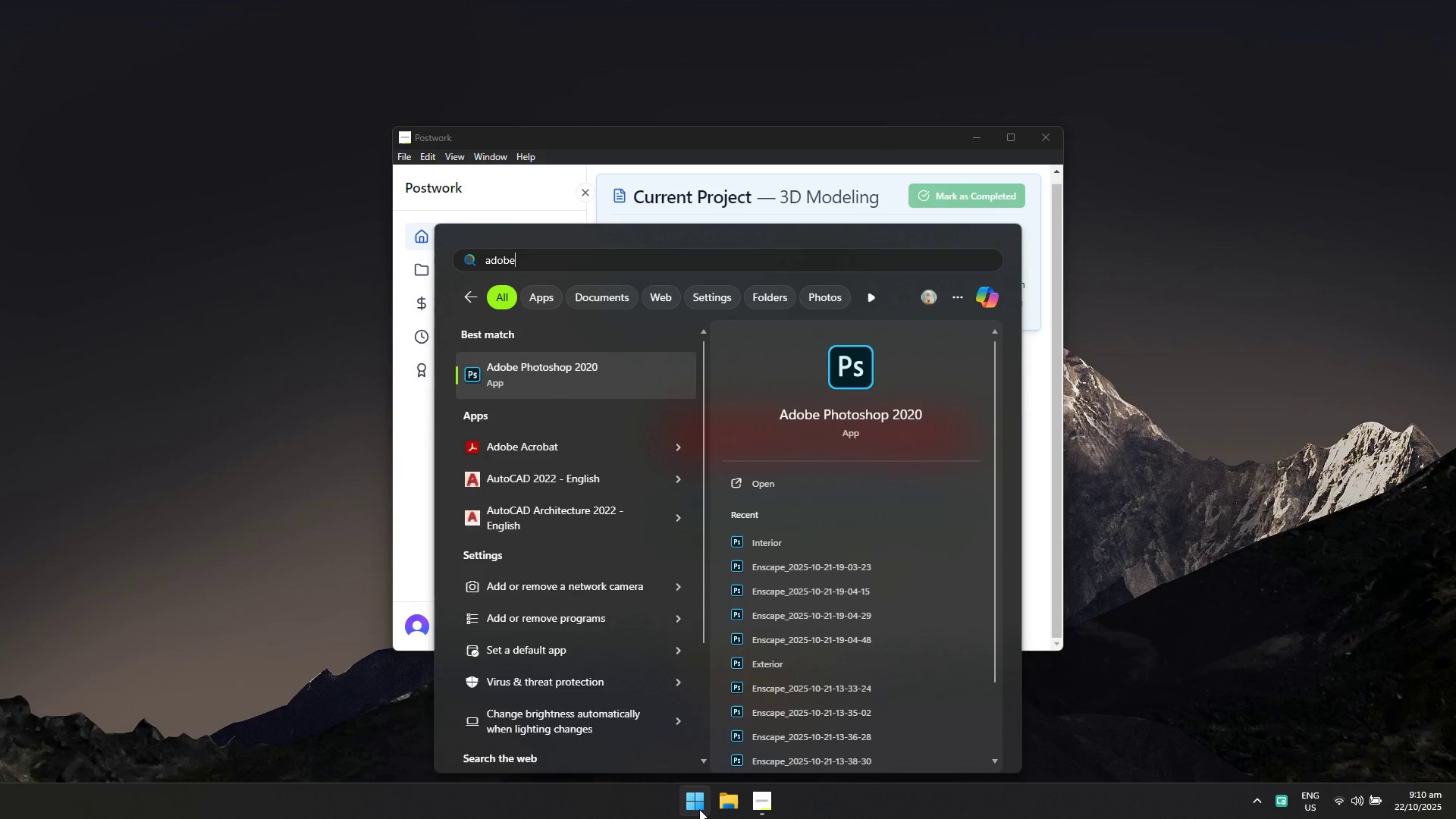 
key(Enter)
 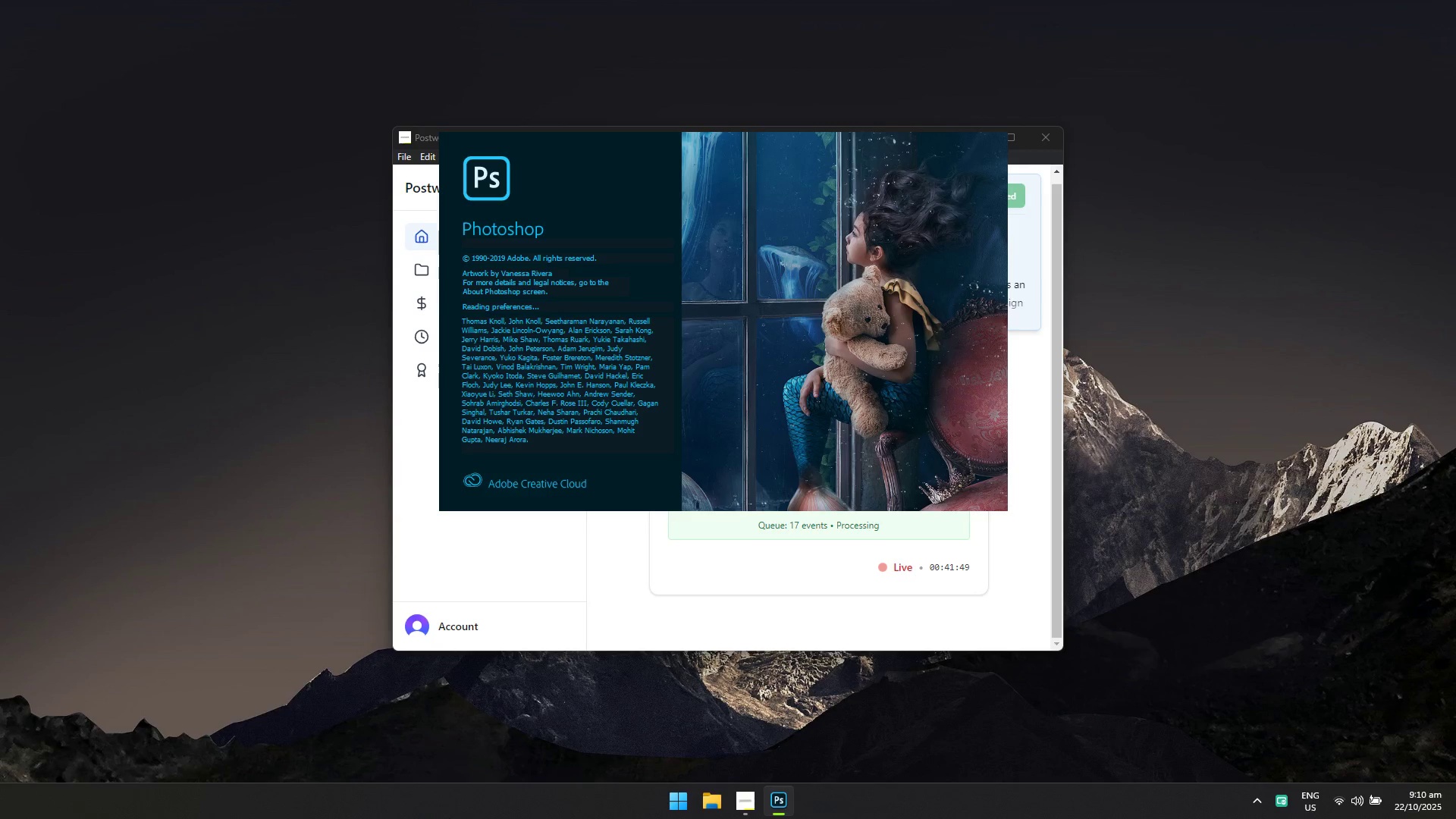 
wait(6.69)
 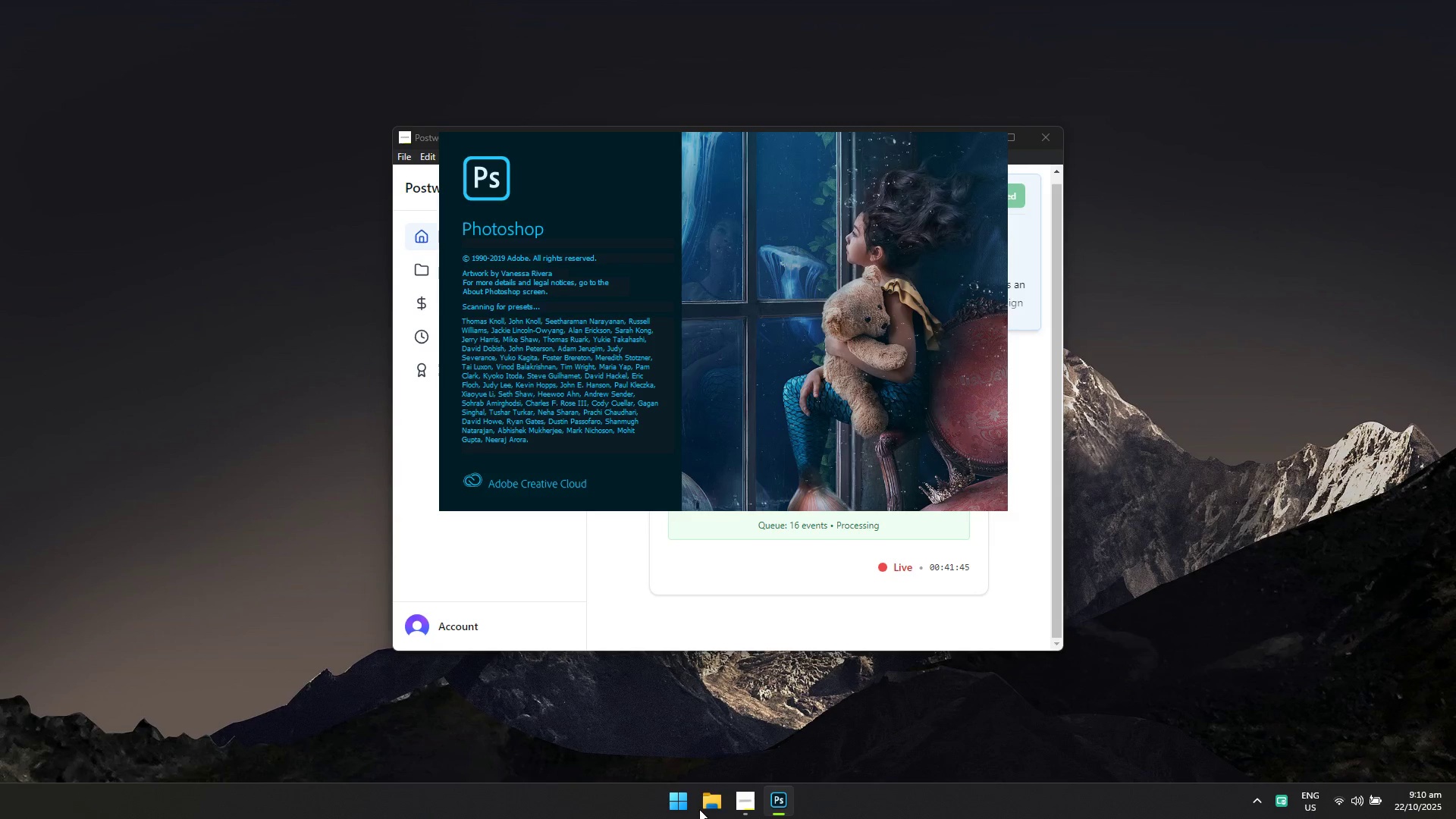 
right_click([1254, 463])
 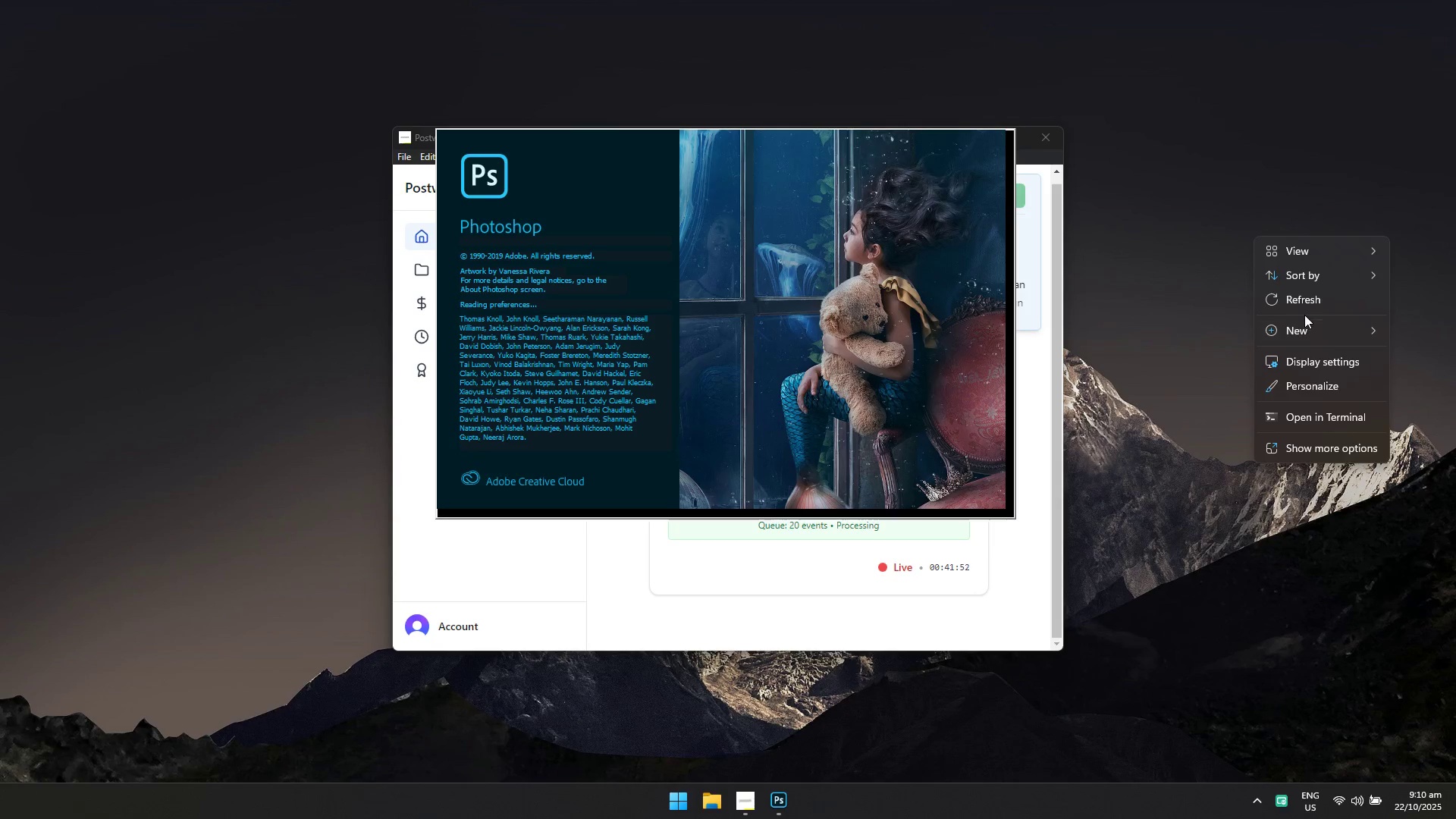 
left_click([1308, 306])
 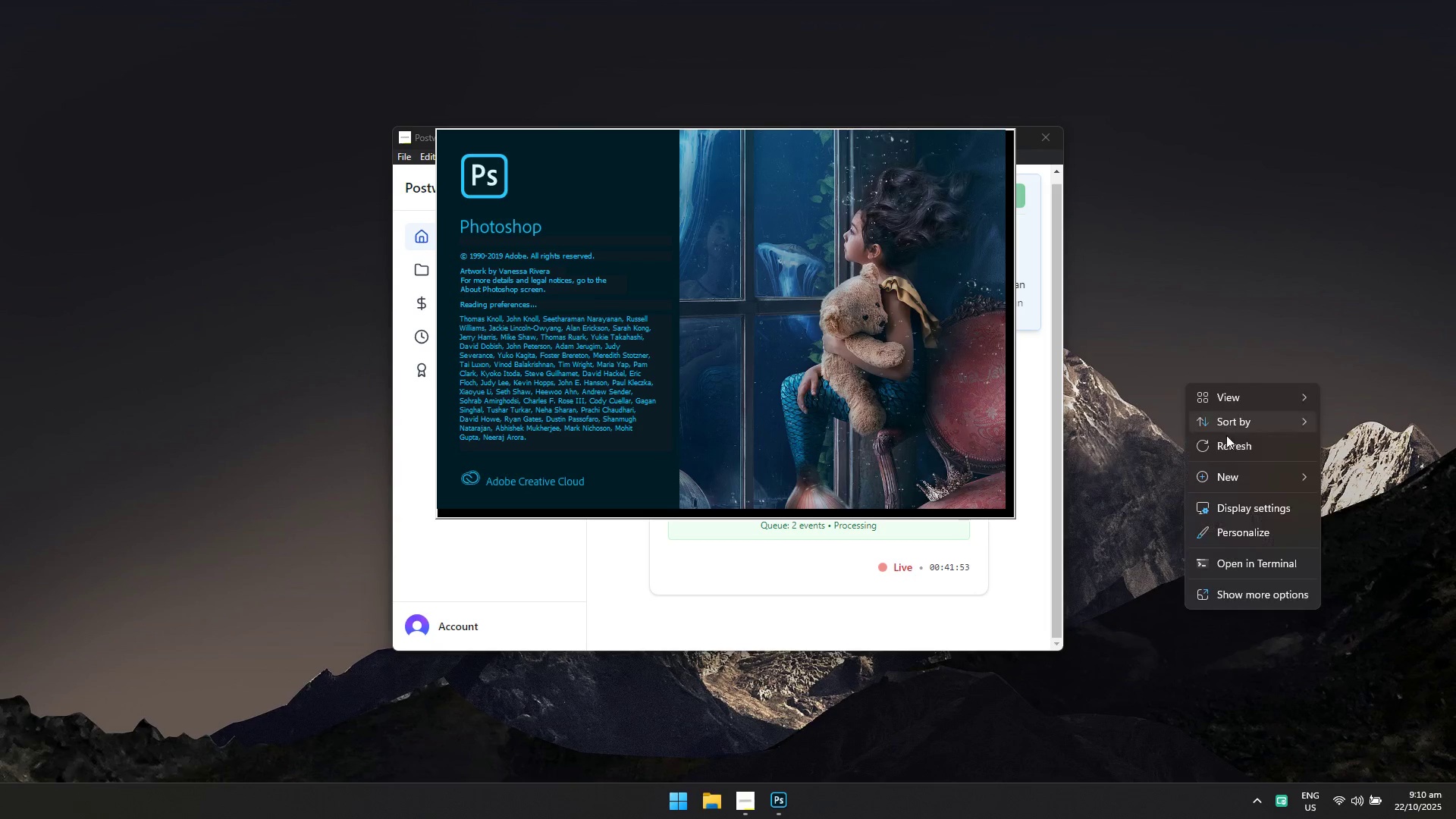 
left_click([1228, 443])
 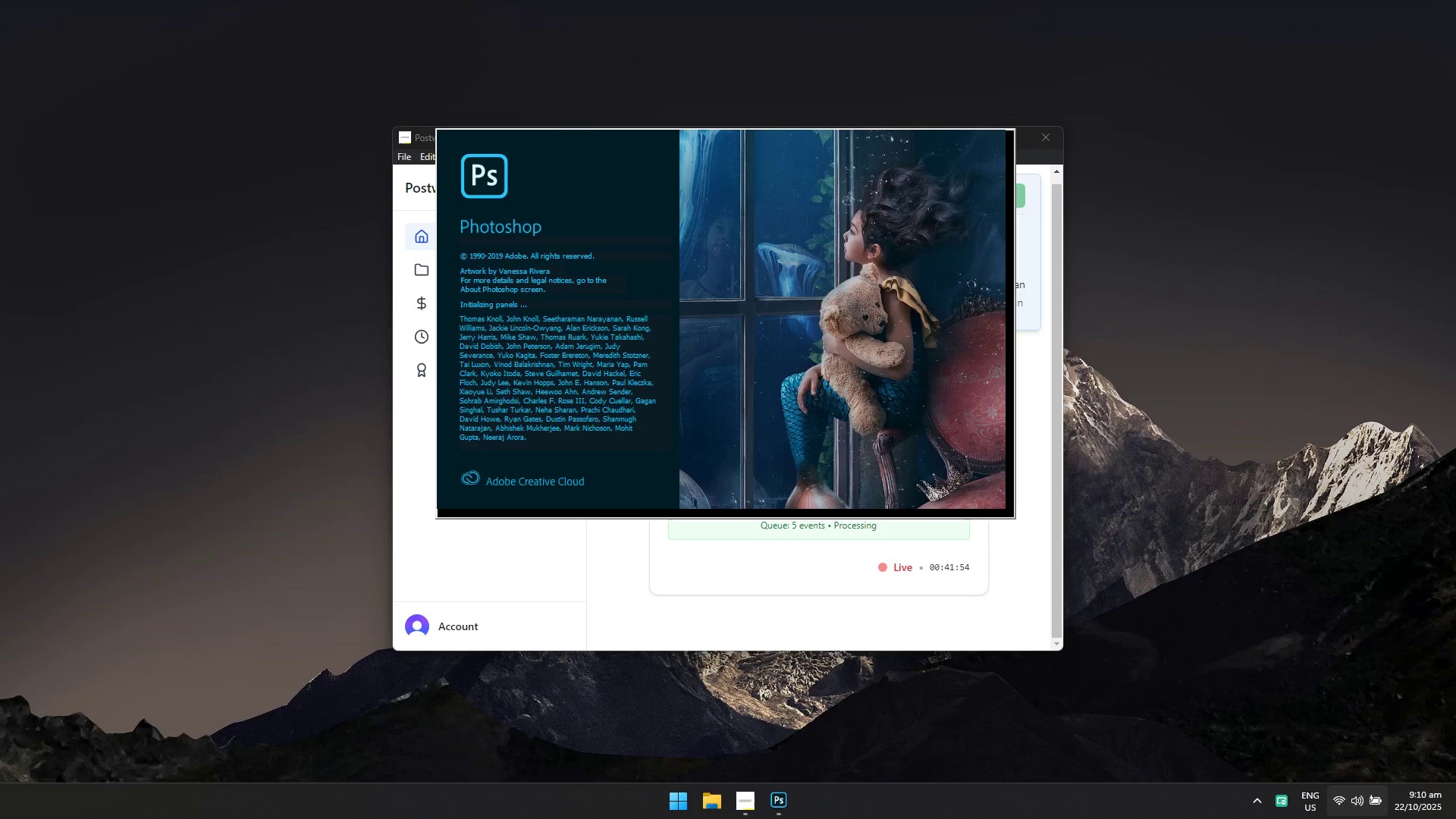 
left_click([1410, 801])
 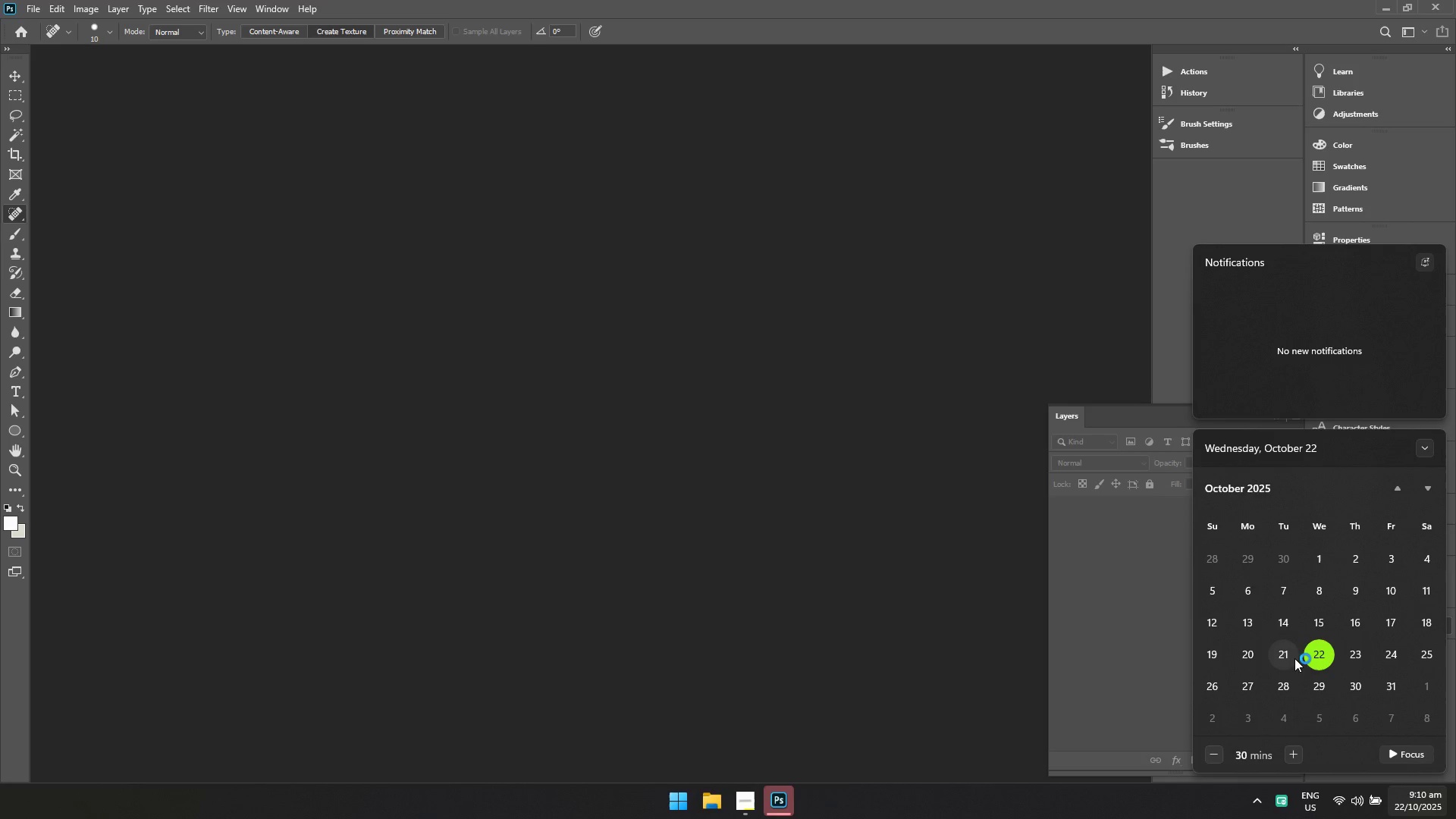 
left_click([990, 818])
 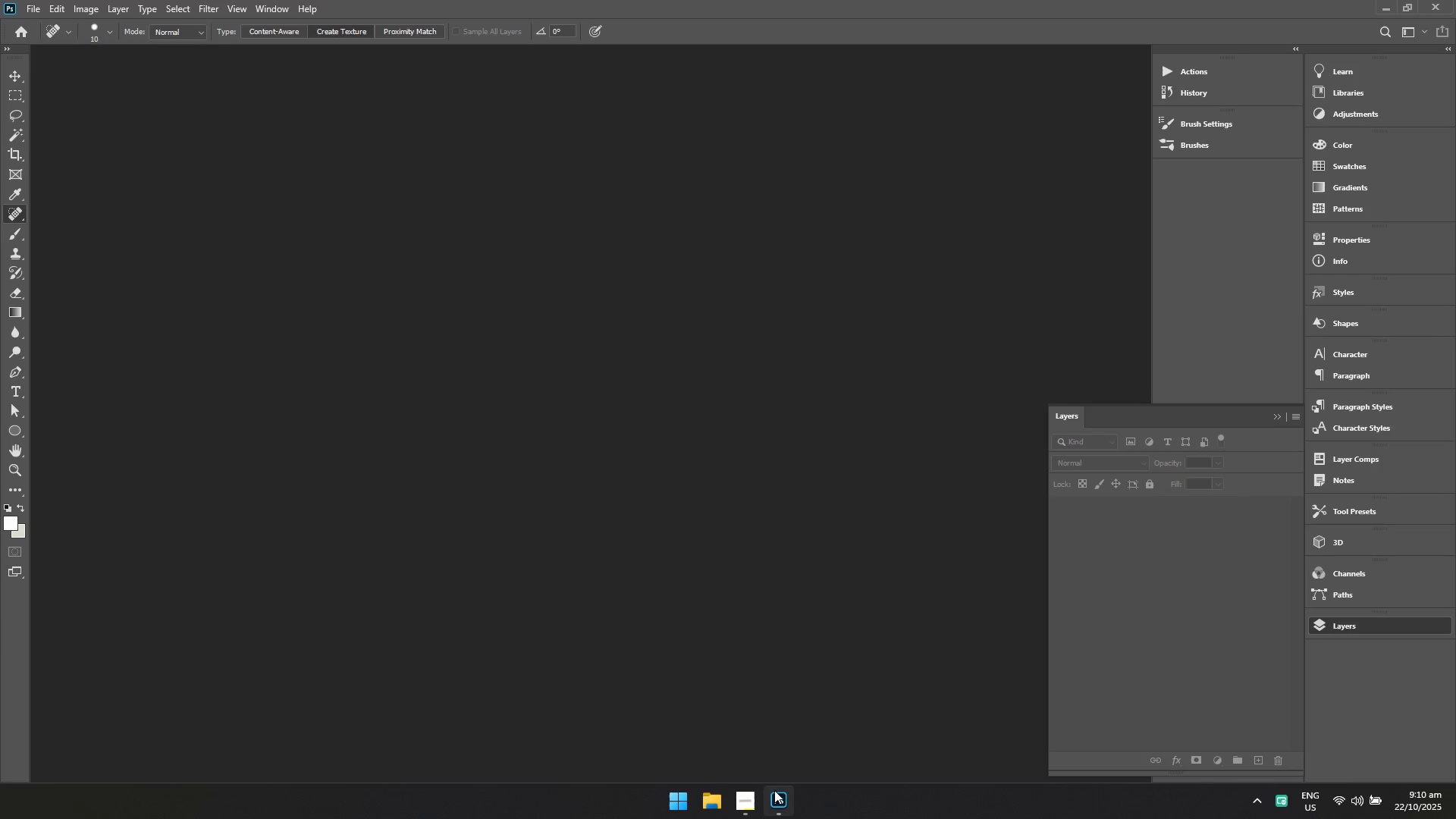 
left_click([776, 792])
 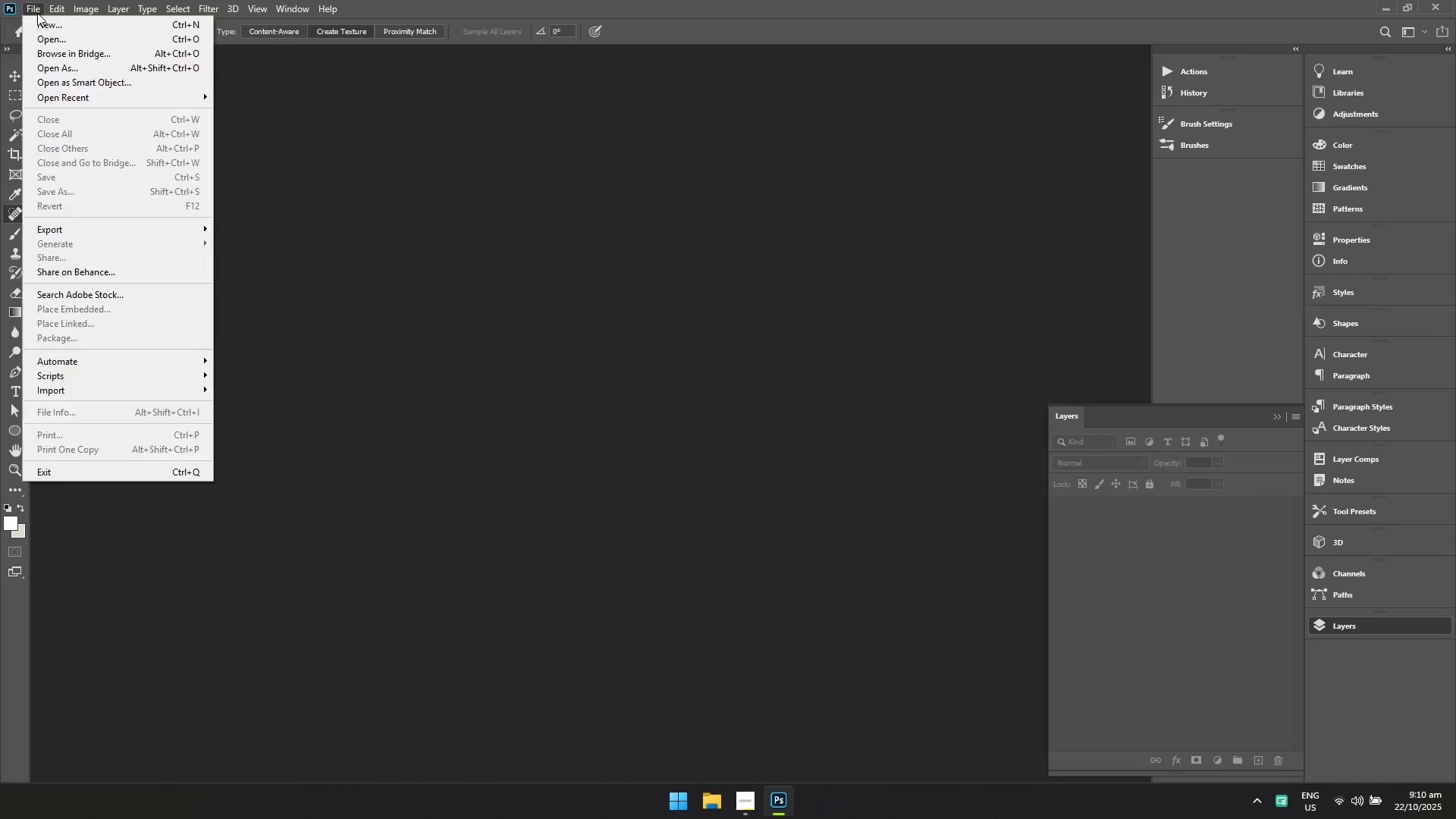 
double_click([46, 39])
 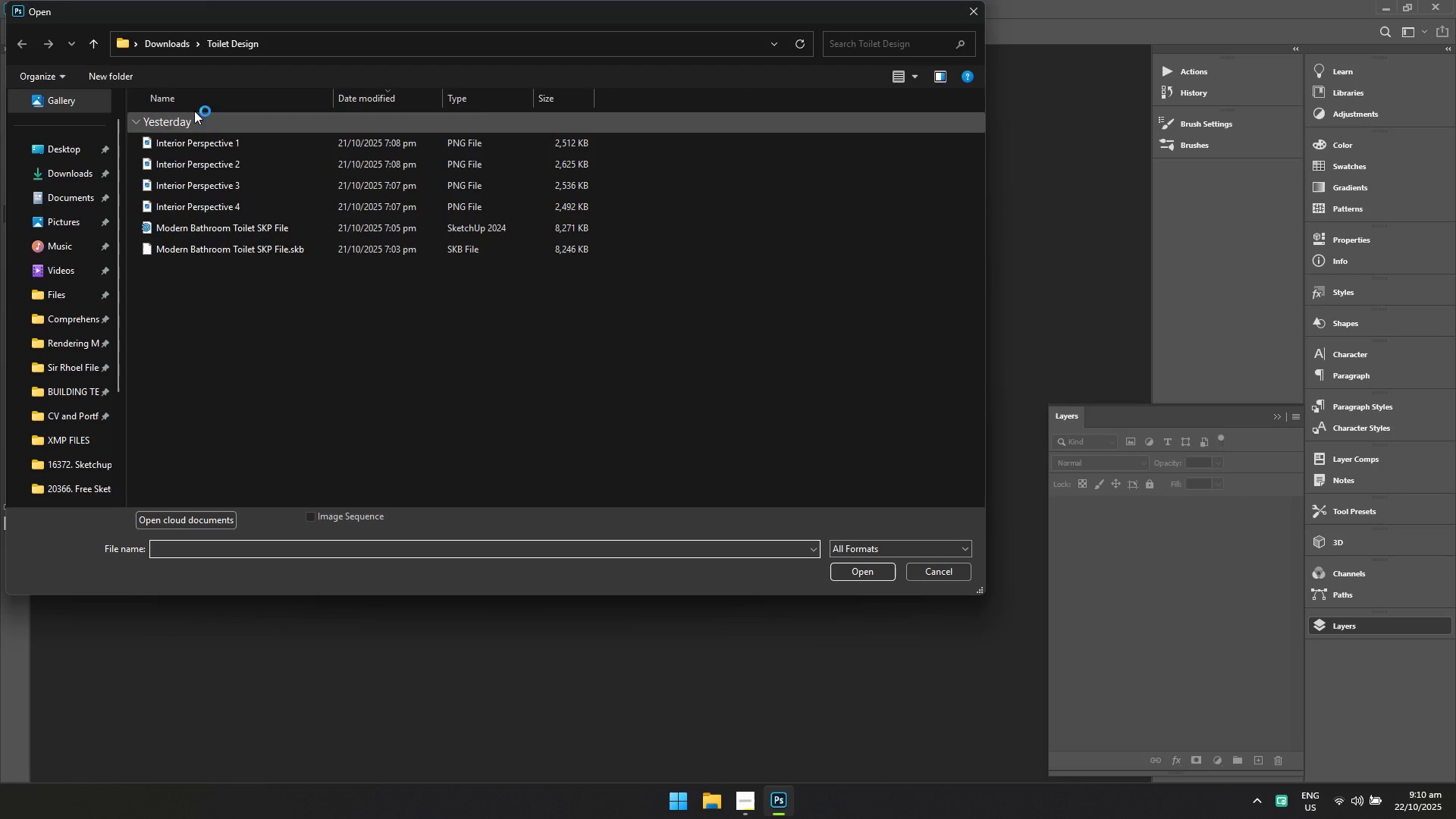 
left_click([160, 45])
 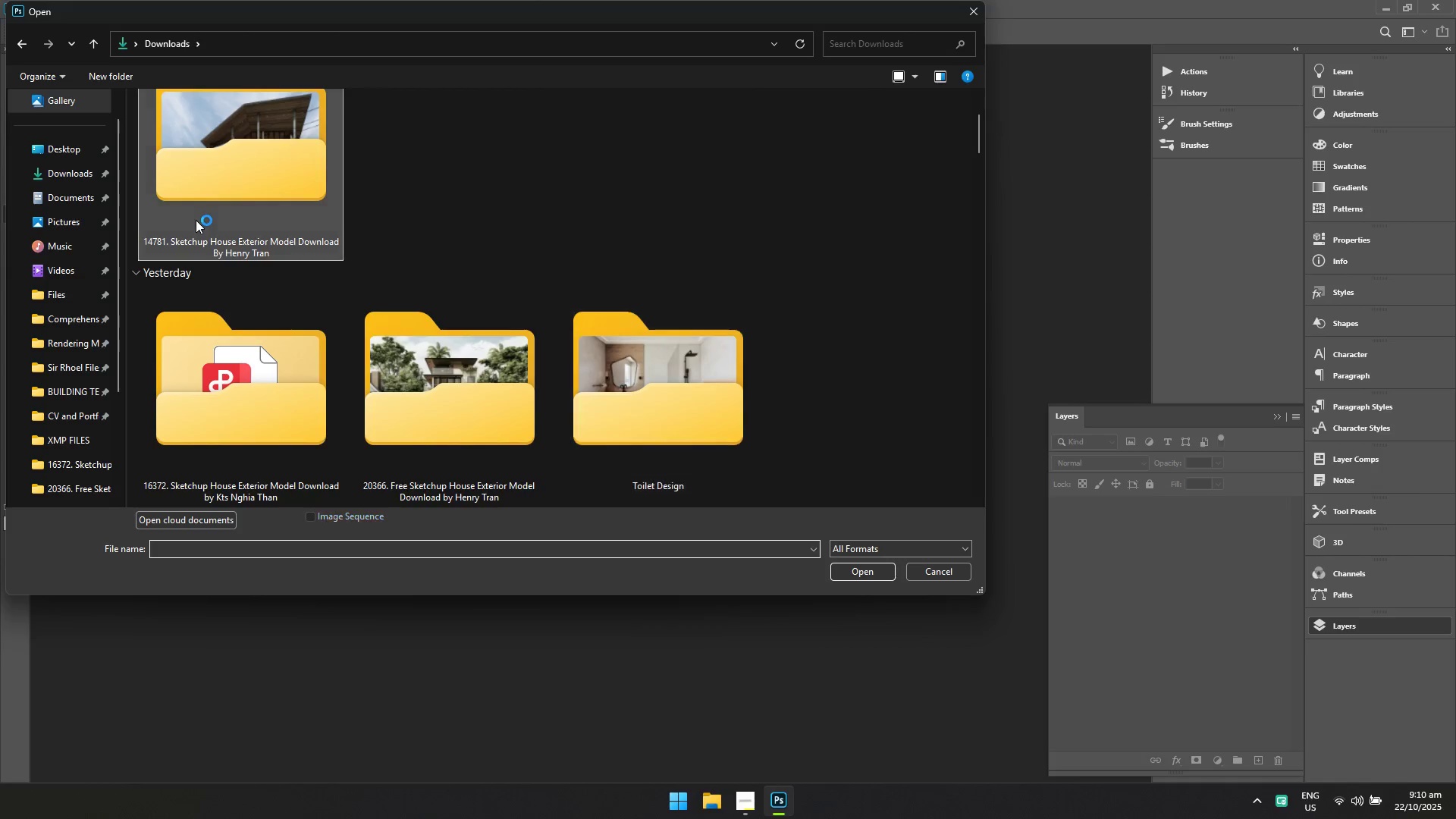 
double_click([196, 220])
 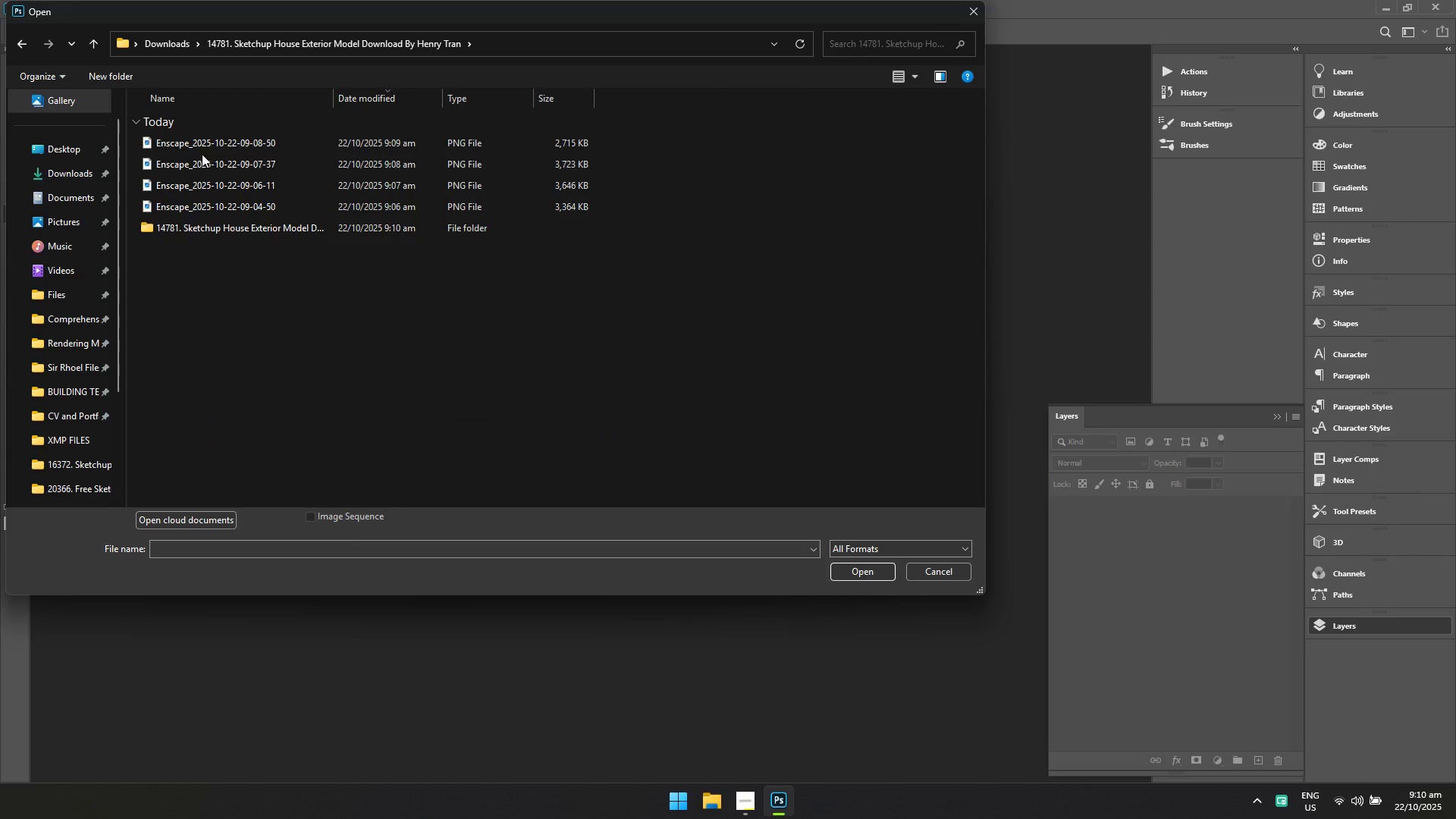 
left_click([205, 133])
 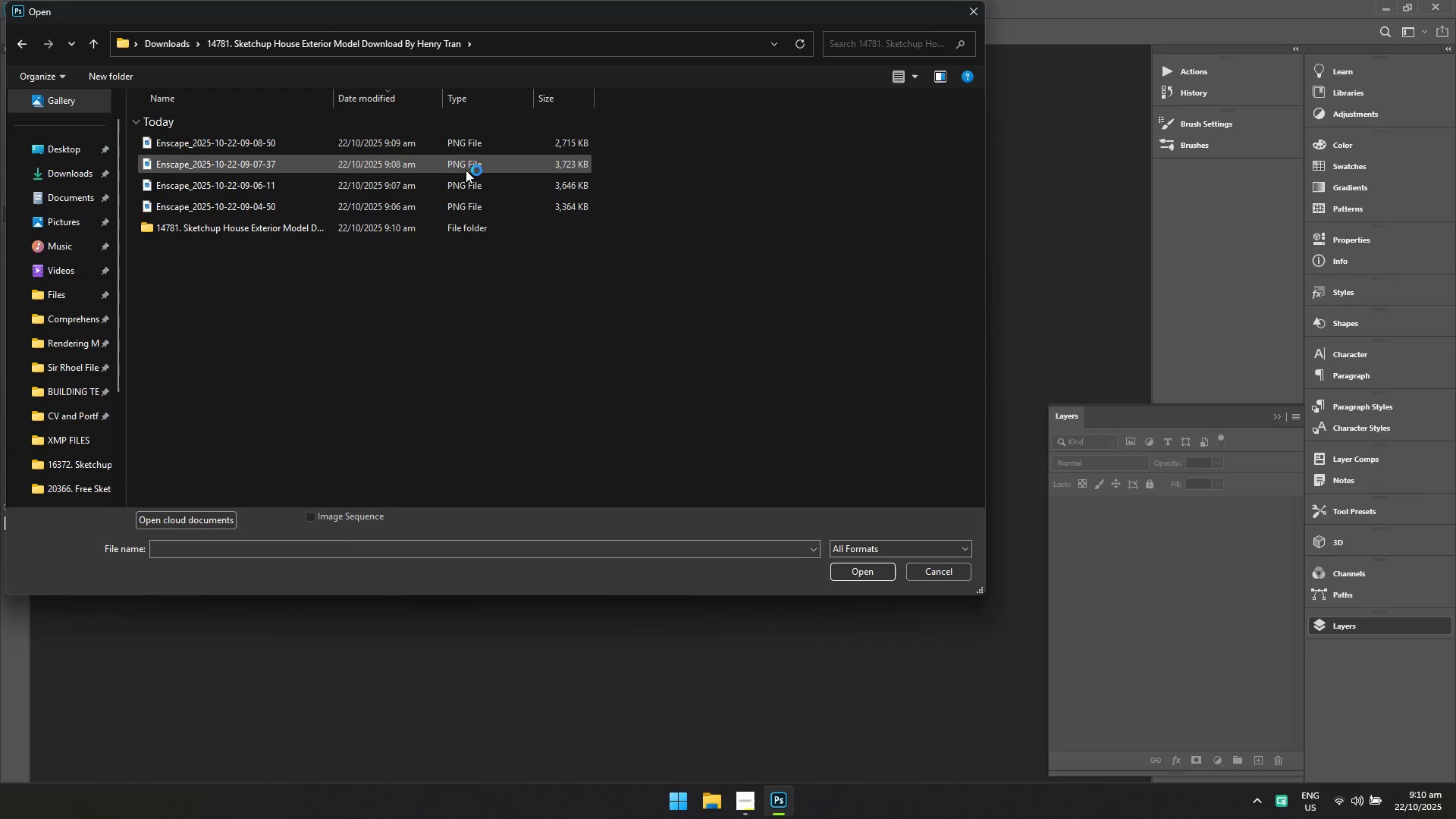 
left_click([469, 146])
 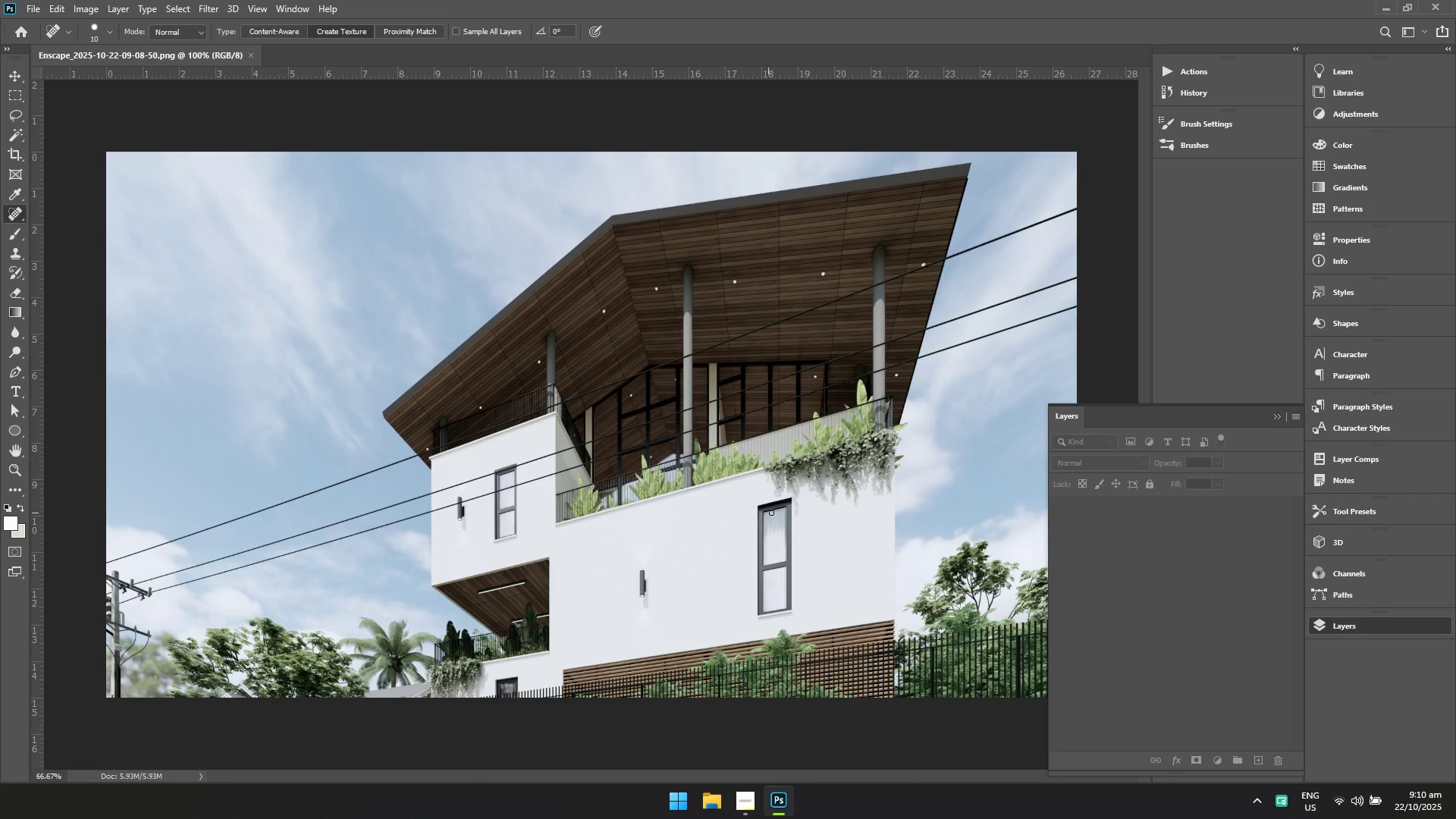 
key(Control+Shift+A)
 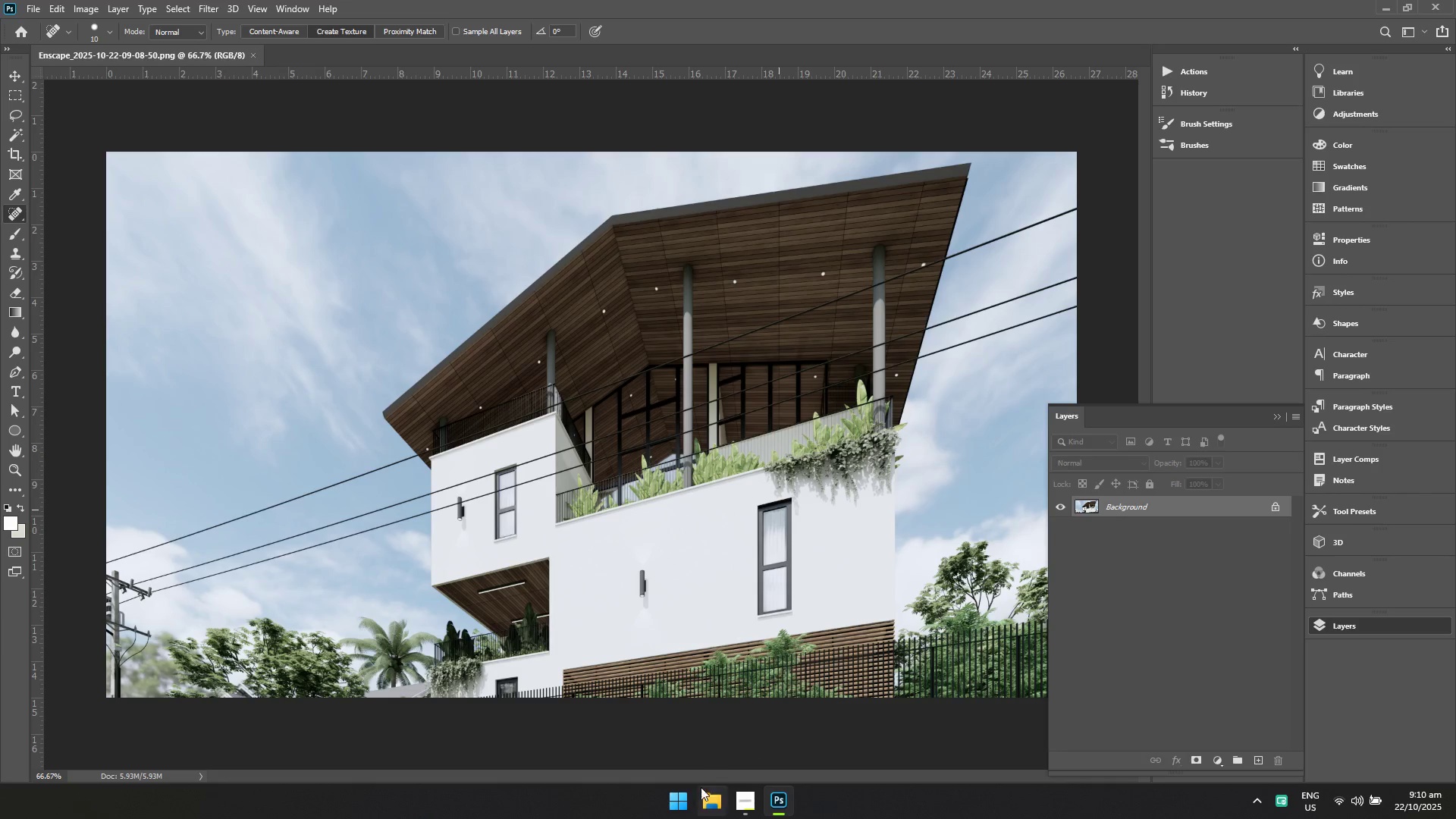 
left_click([701, 795])
 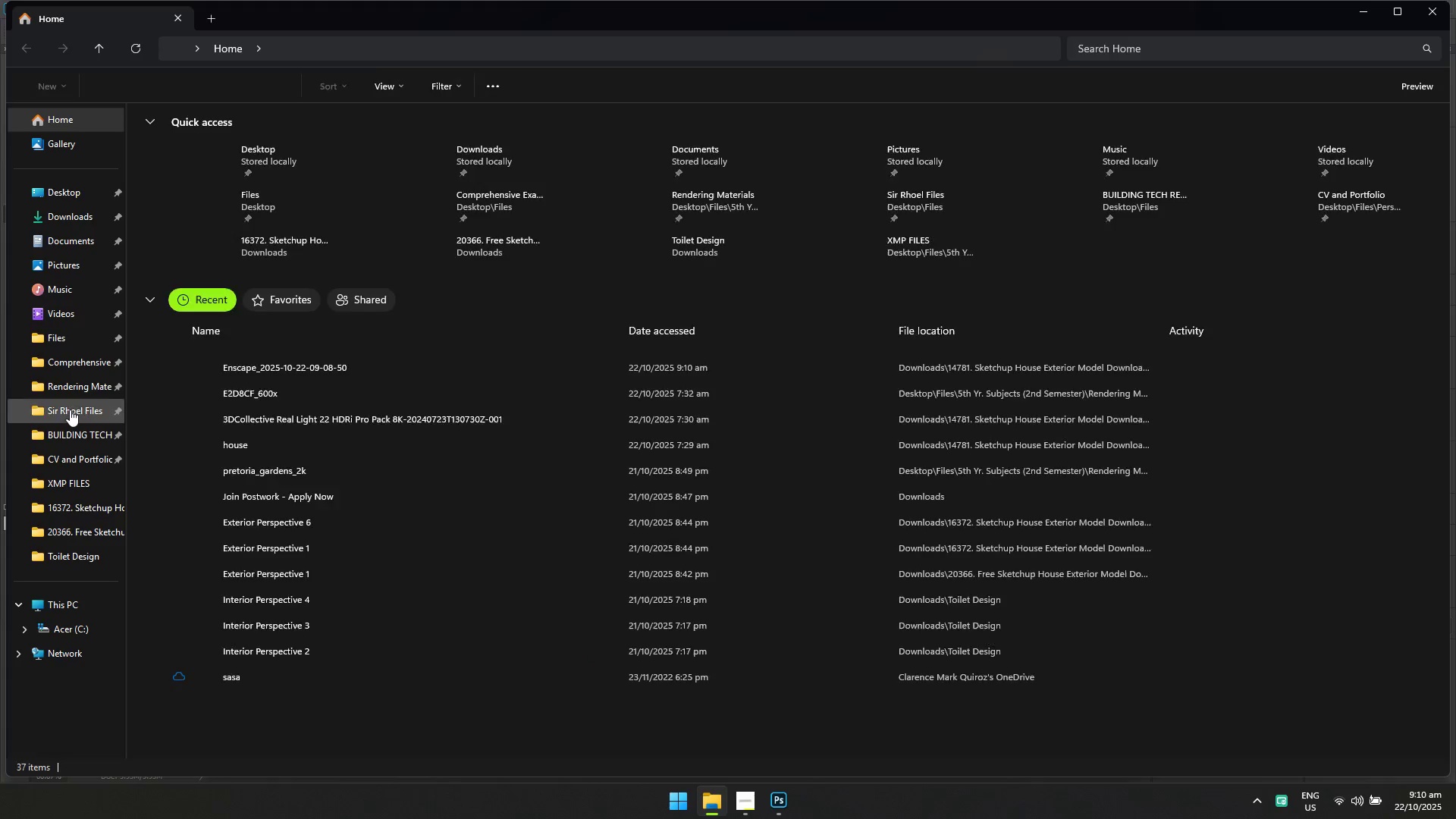 
double_click([76, 392])
 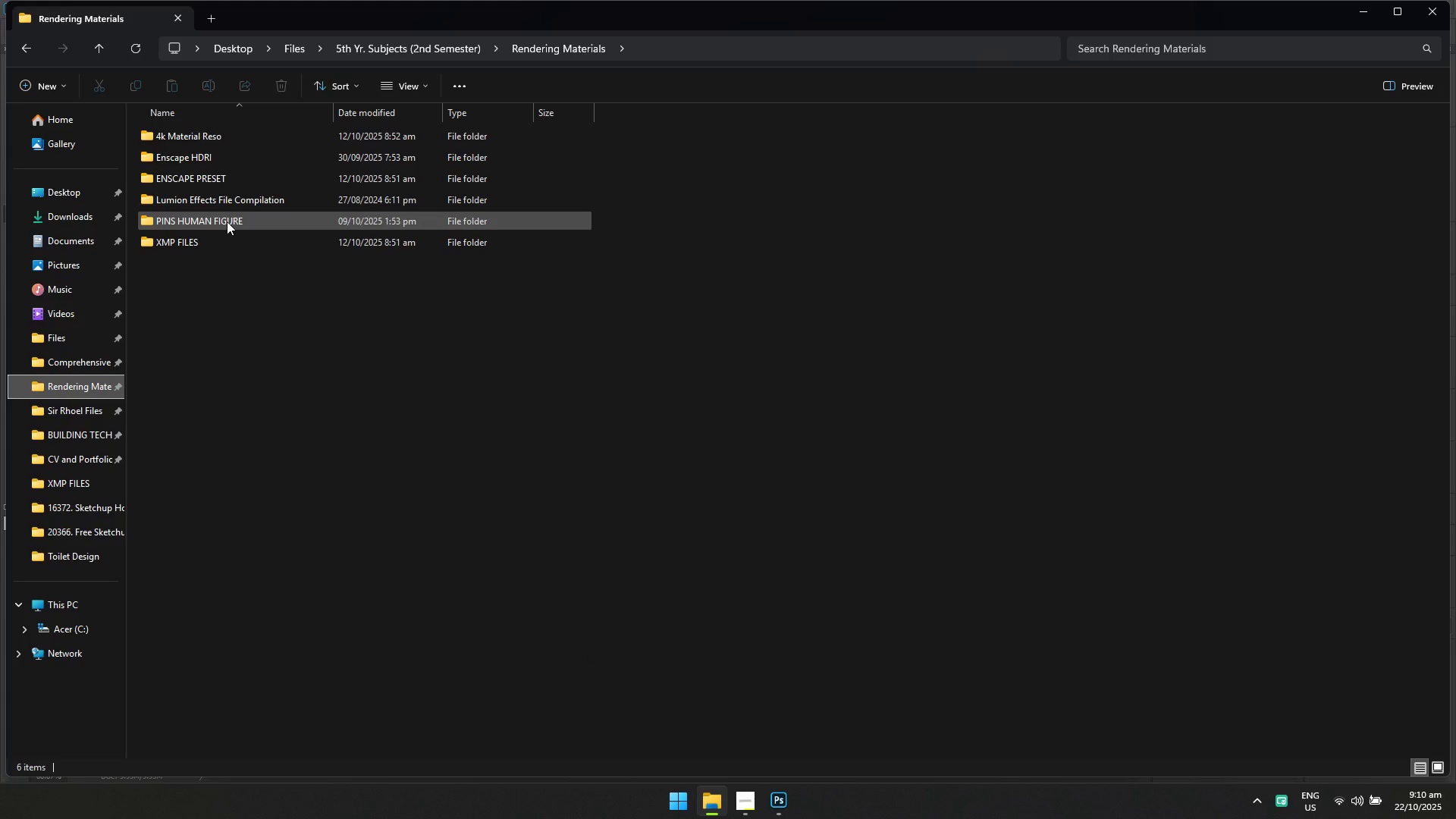 
double_click([227, 221])
 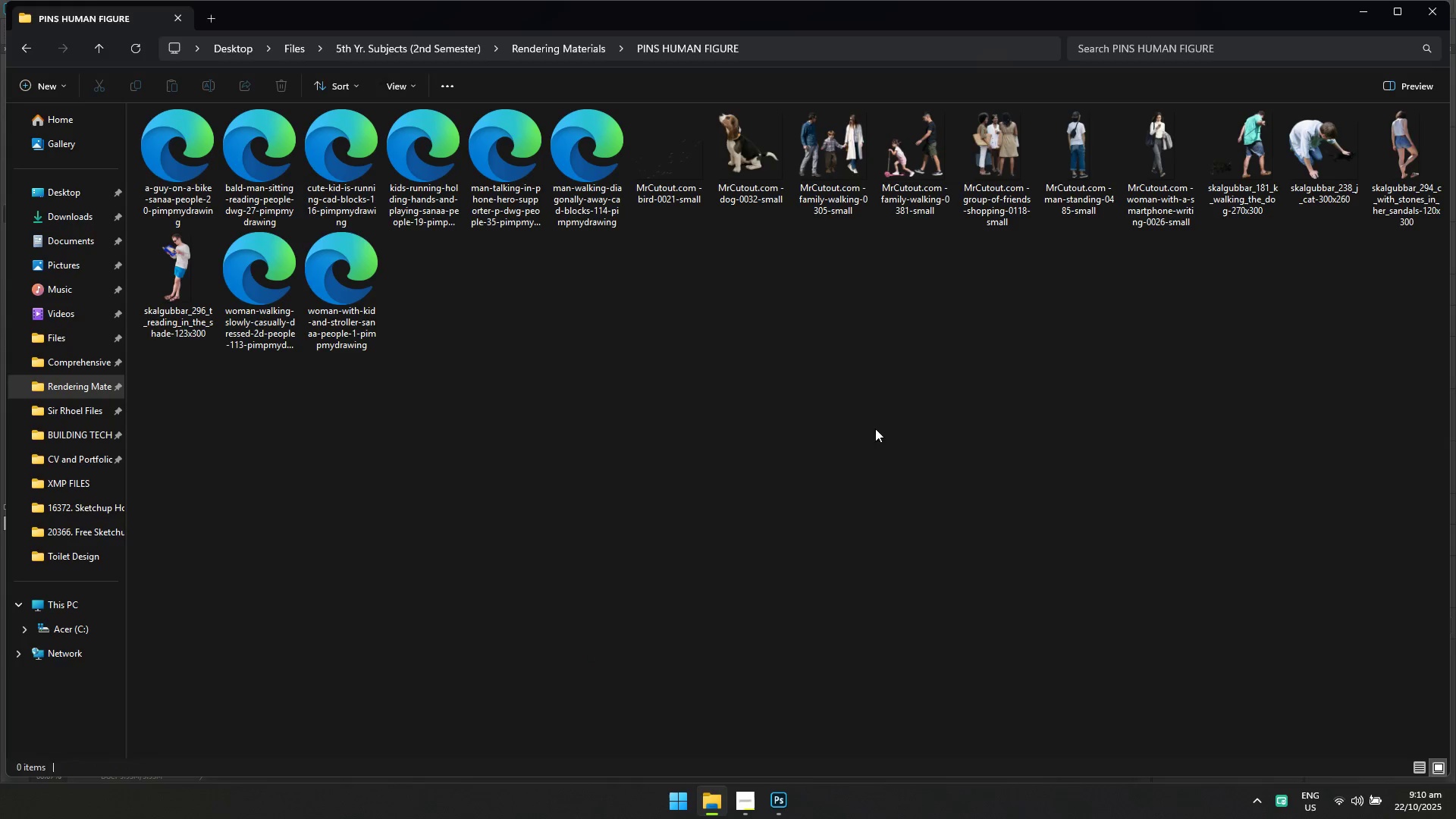 
key(Alt+AltLeft)
 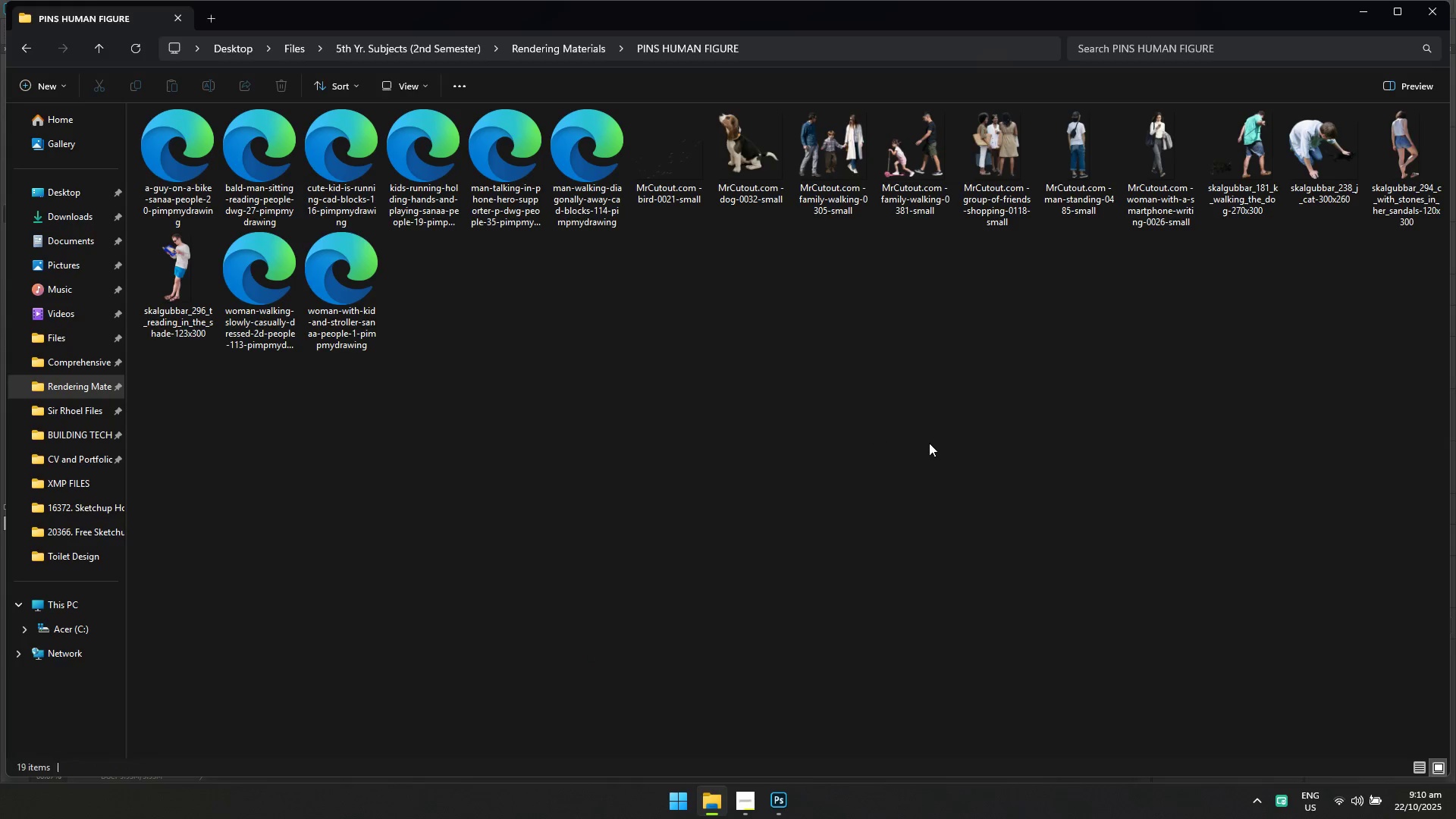 
key(Alt+Tab)
 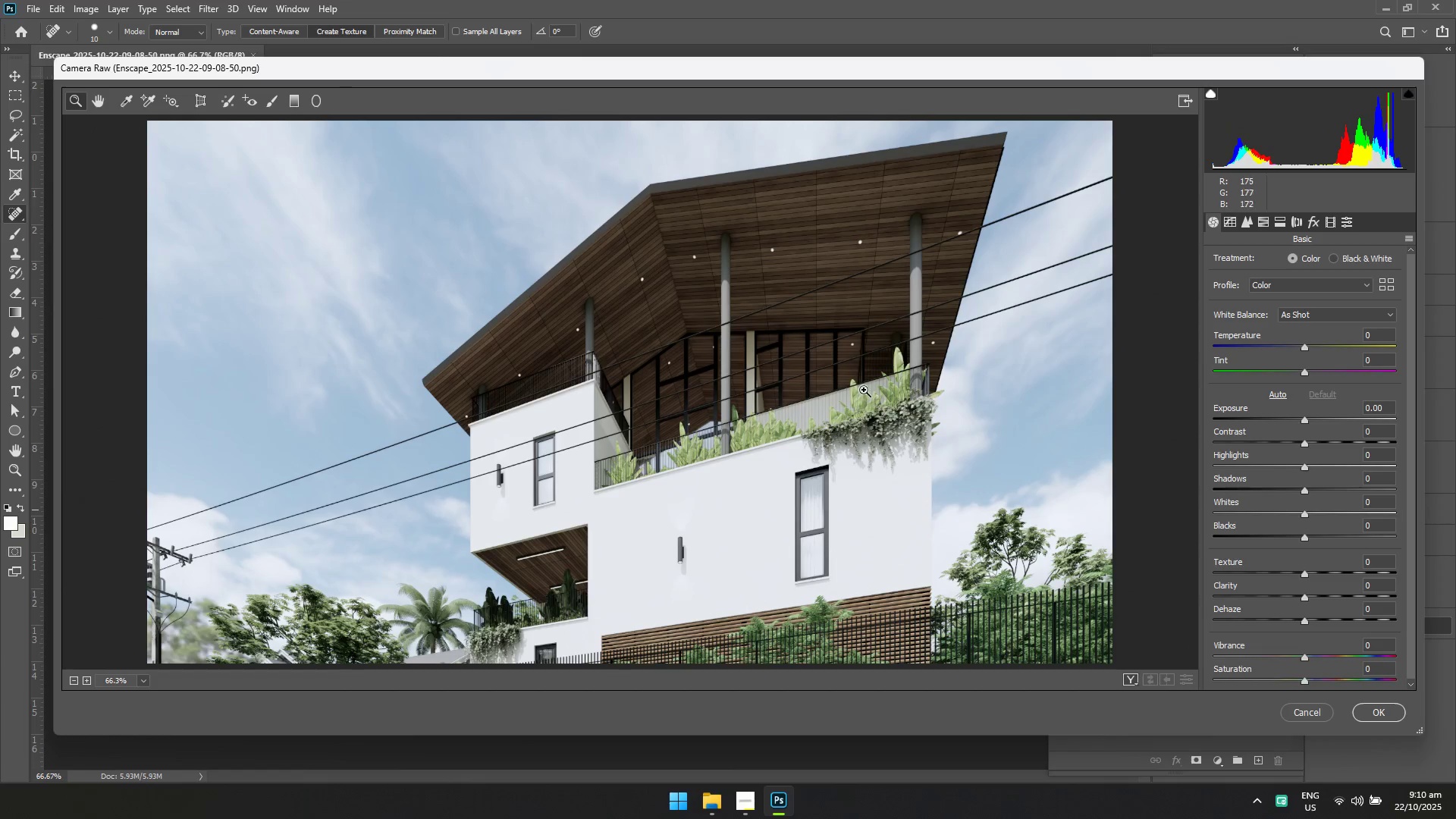 
key(Control+ControlLeft)
 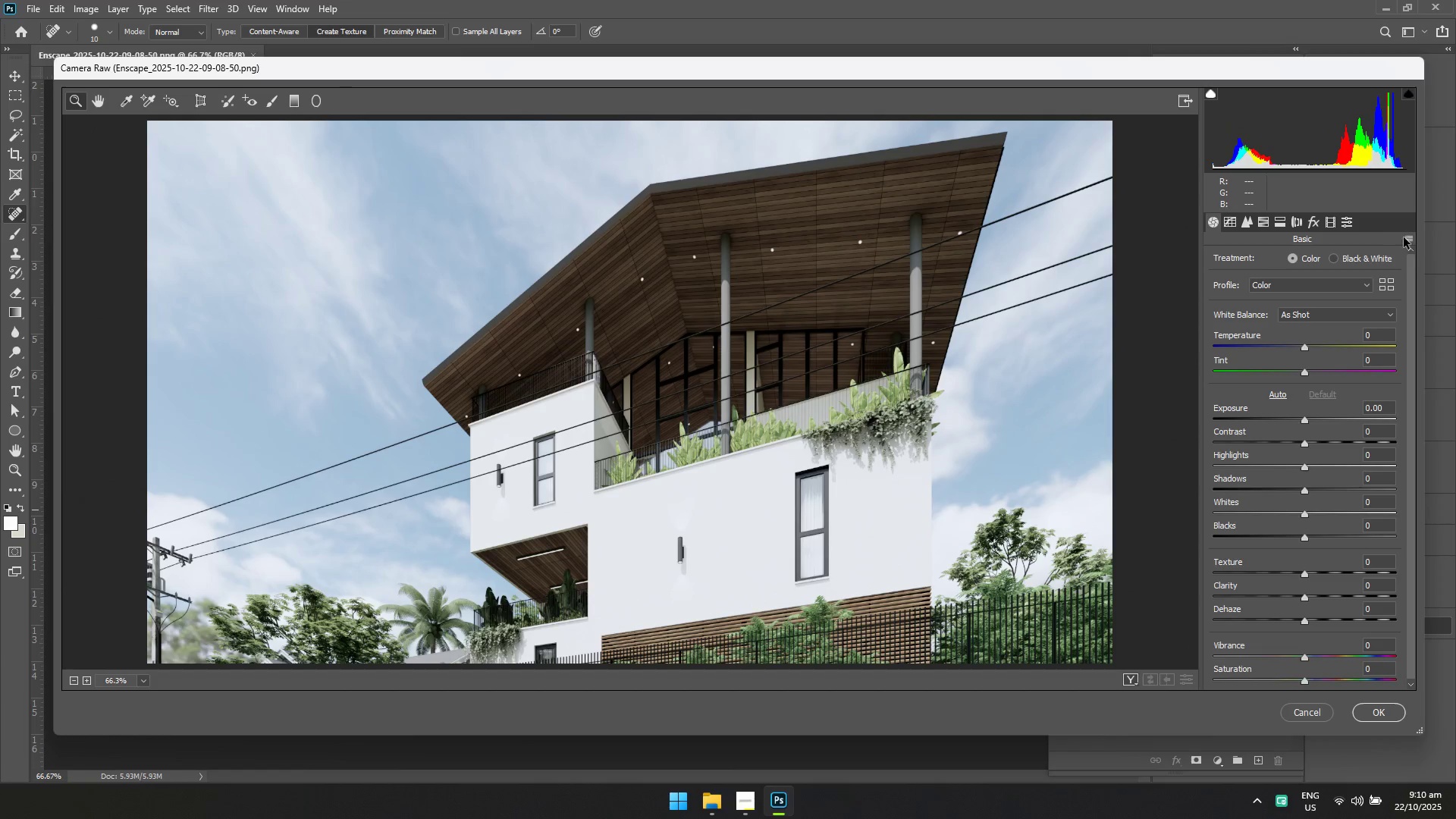 
left_click([1407, 242])
 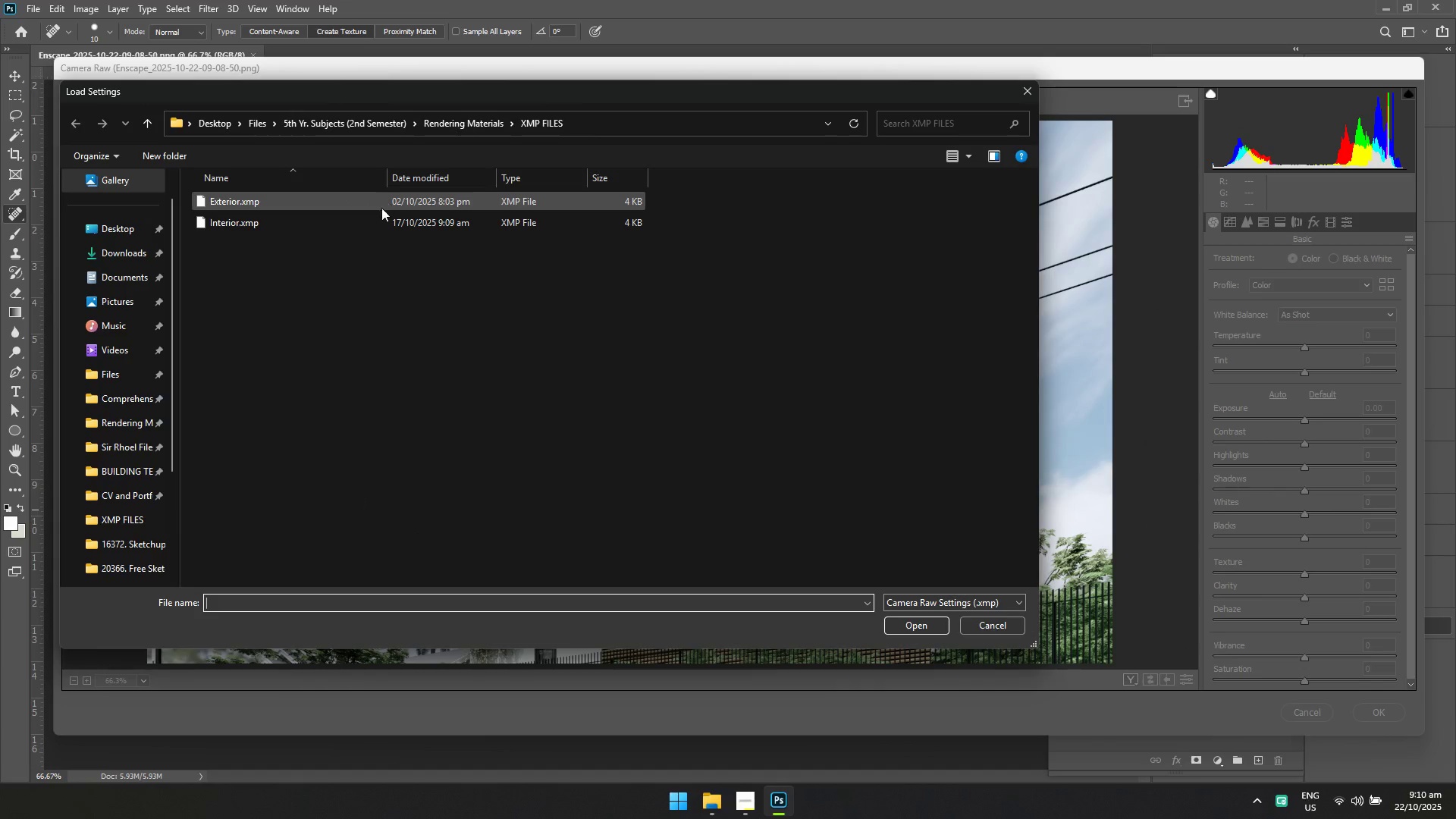 
left_click([381, 202])
 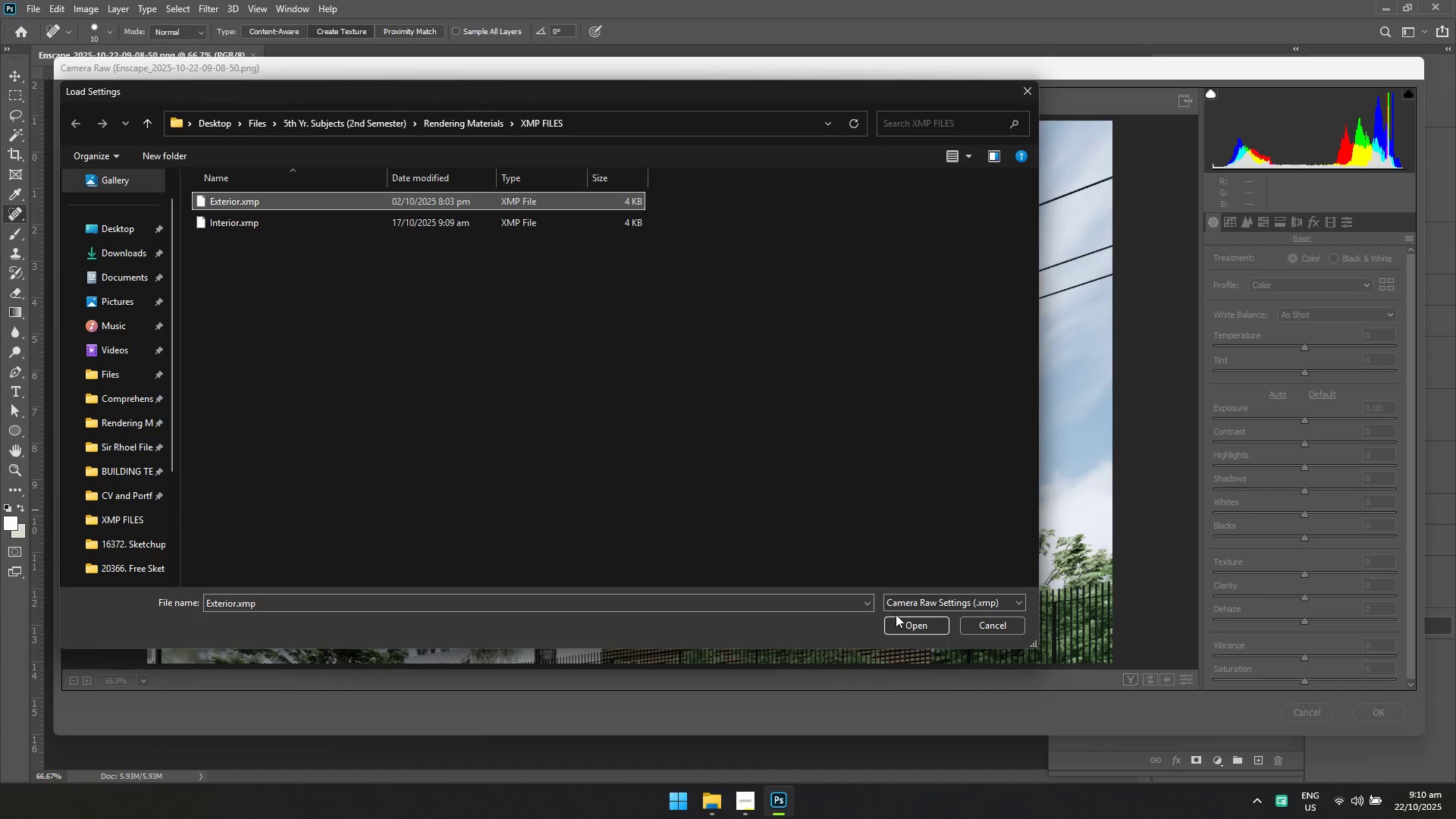 
double_click([899, 622])
 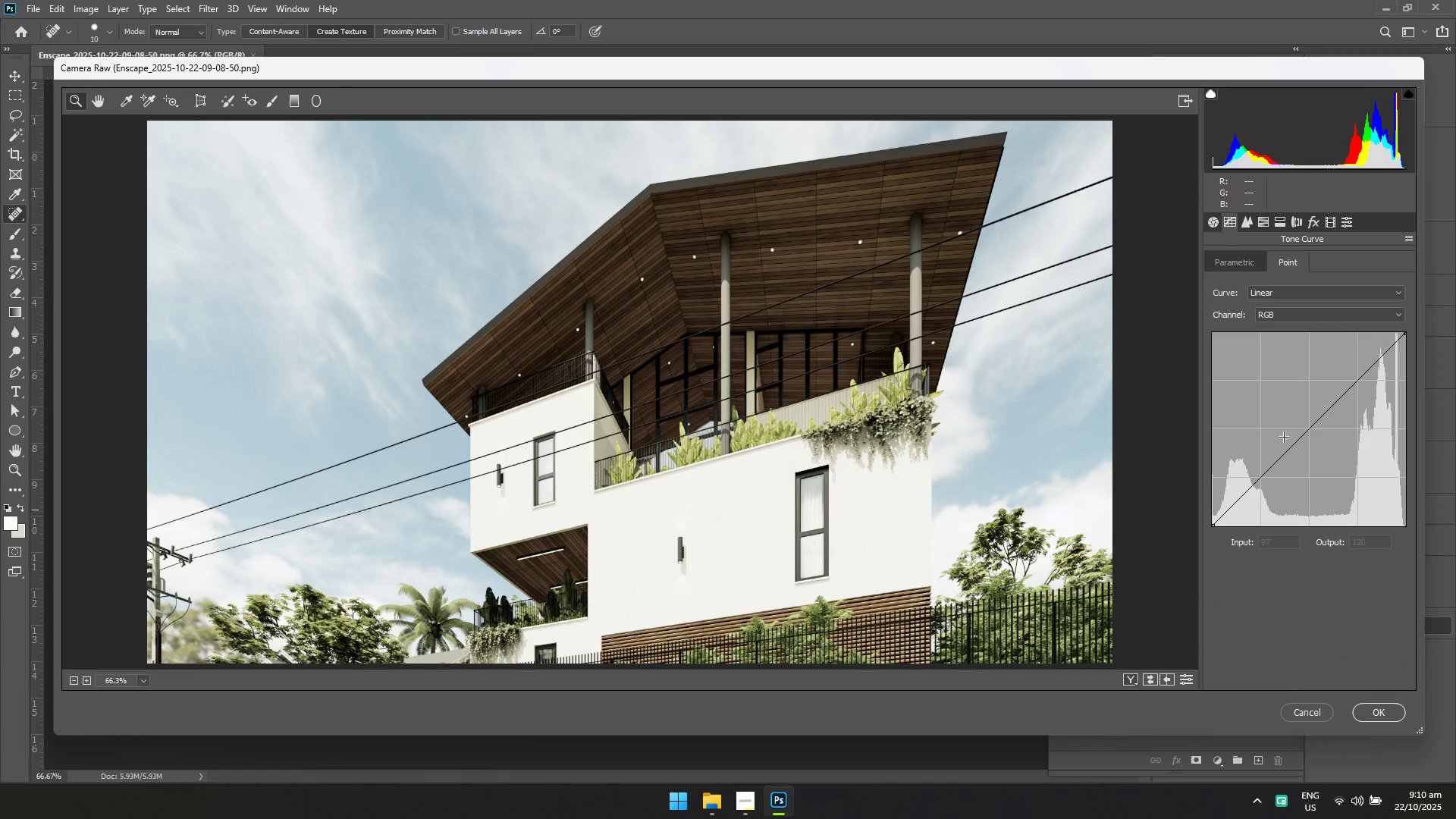 
left_click([1265, 482])
 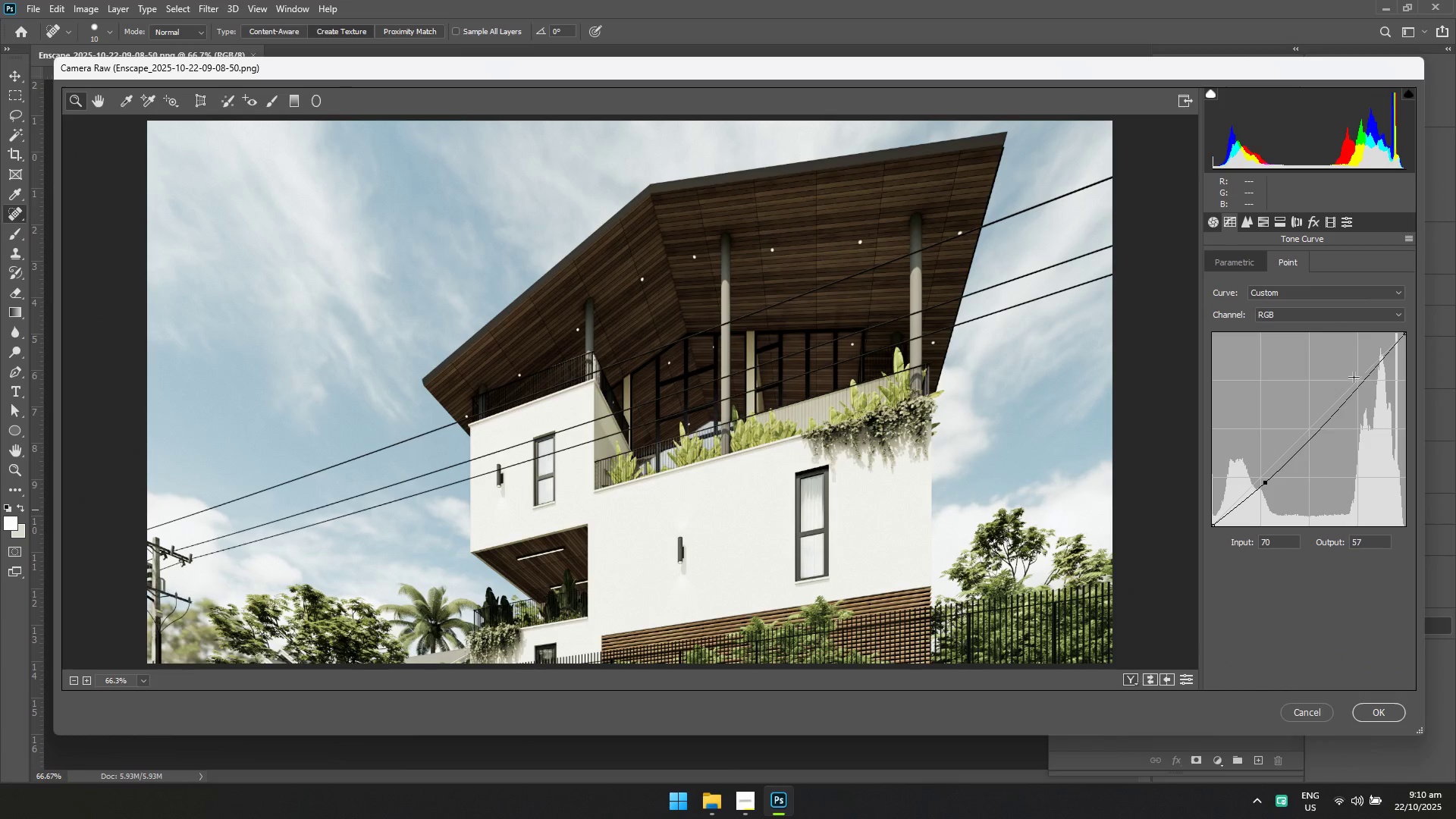 
left_click([1354, 378])
 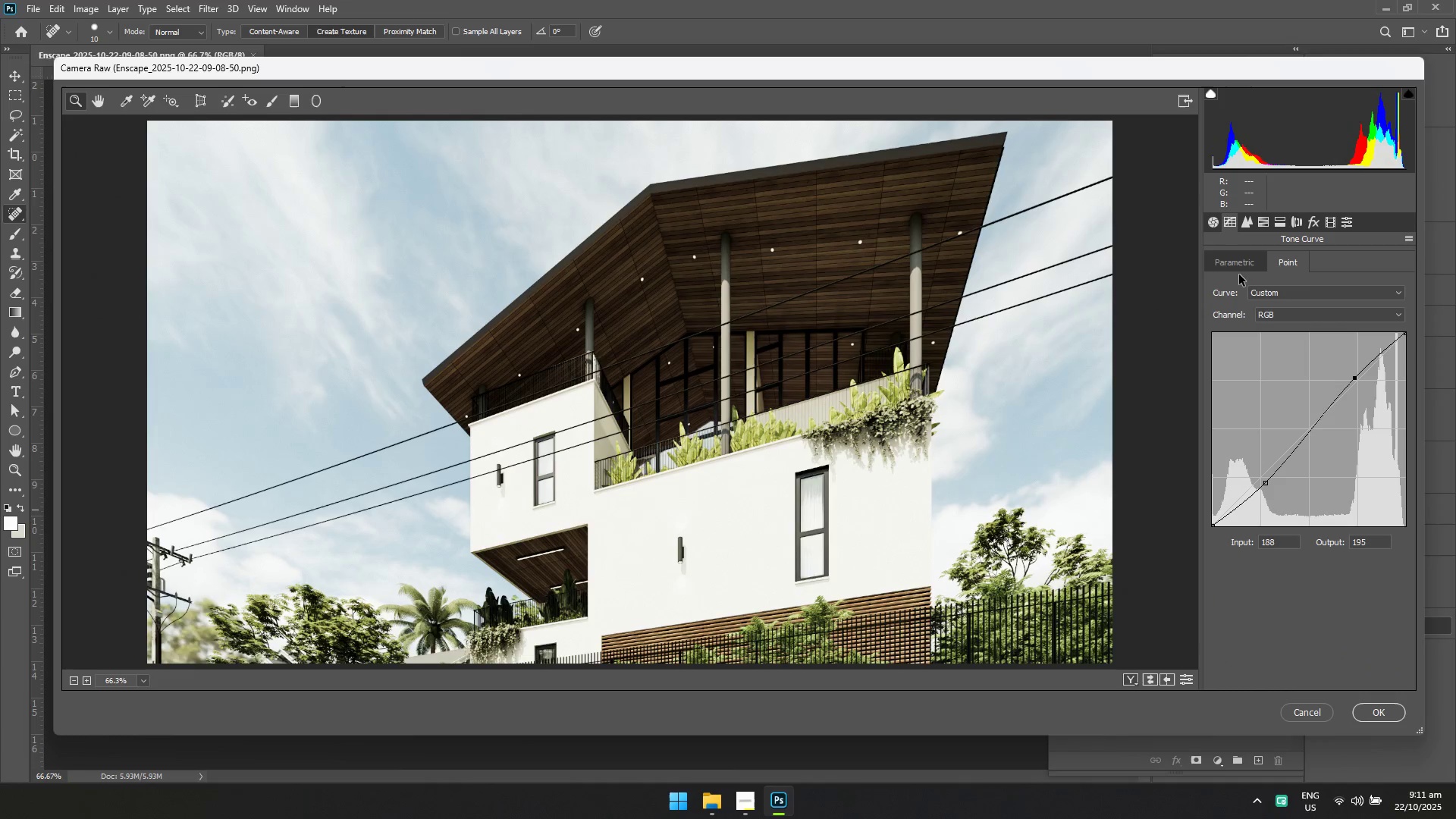 
left_click([1234, 261])
 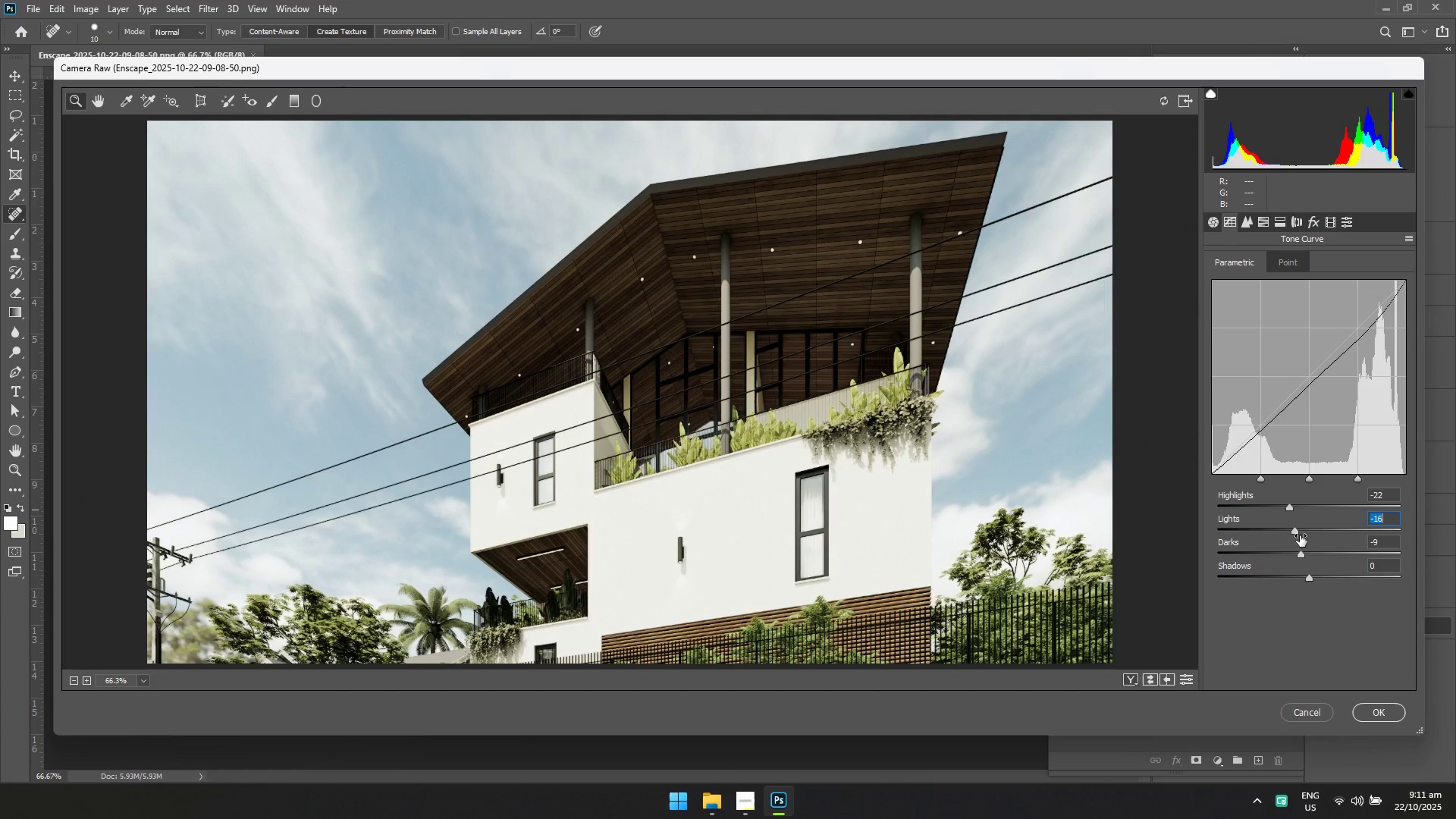 
left_click([1323, 554])
 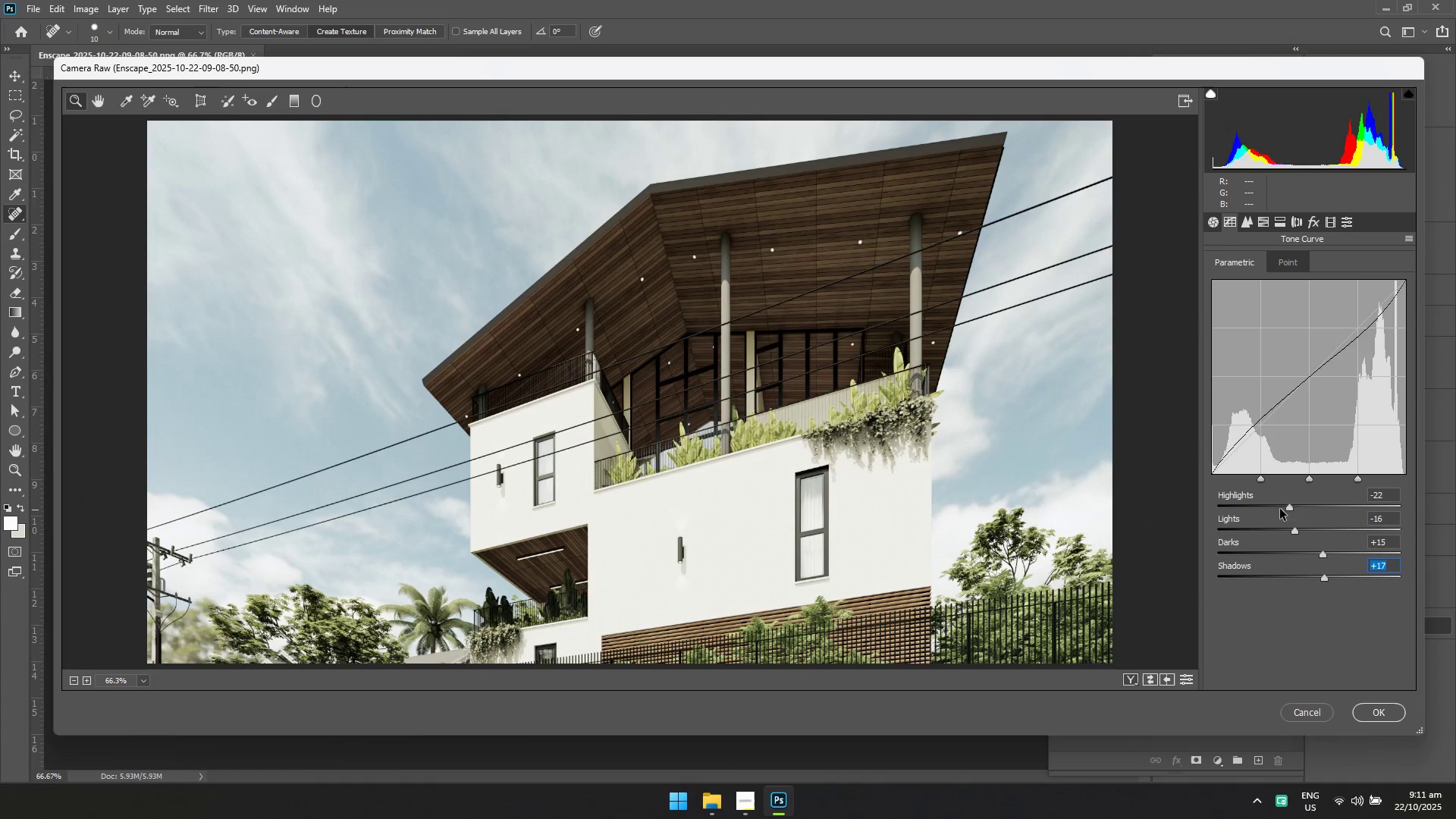 
left_click([1295, 507])
 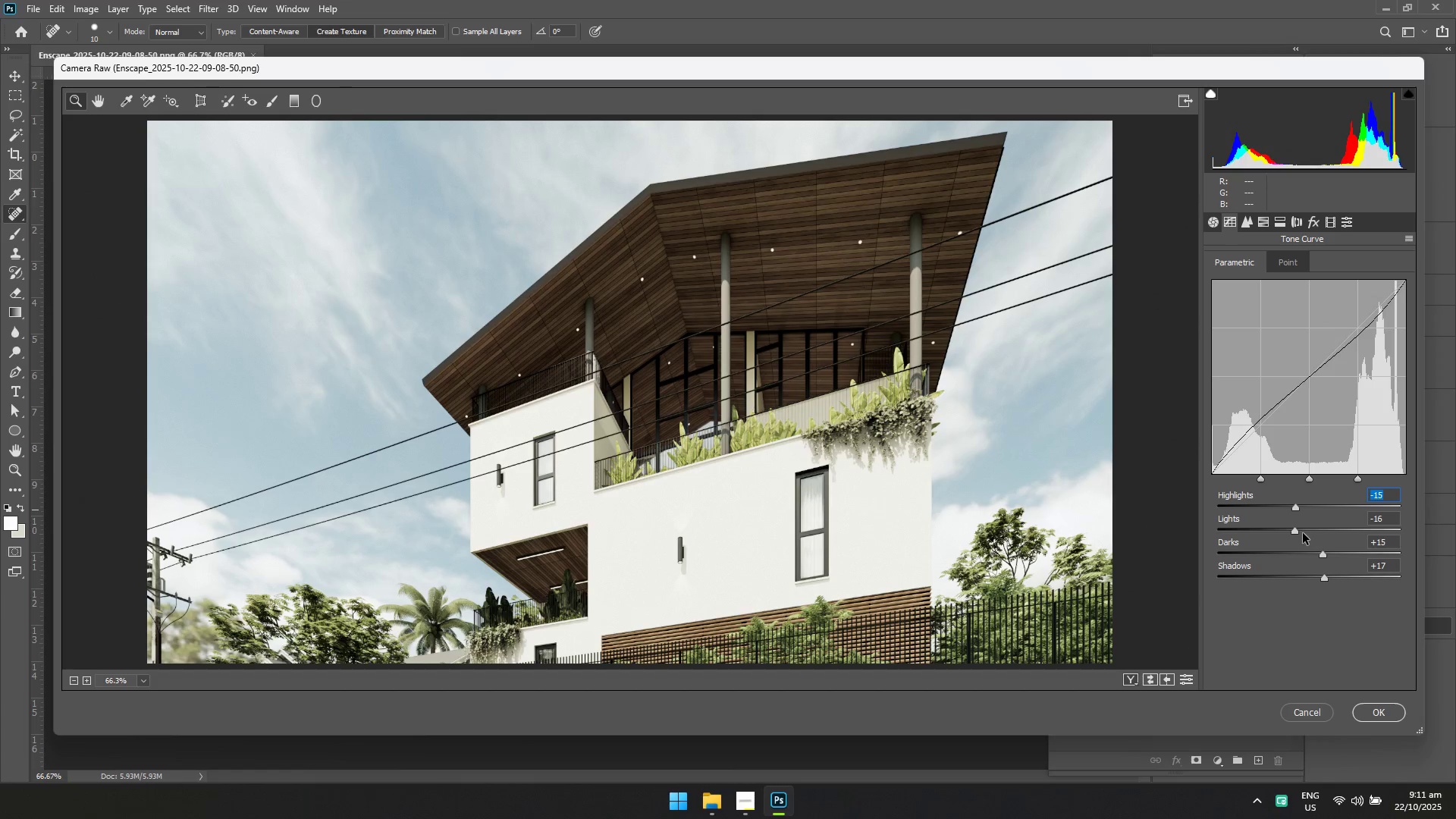 
left_click([1301, 532])
 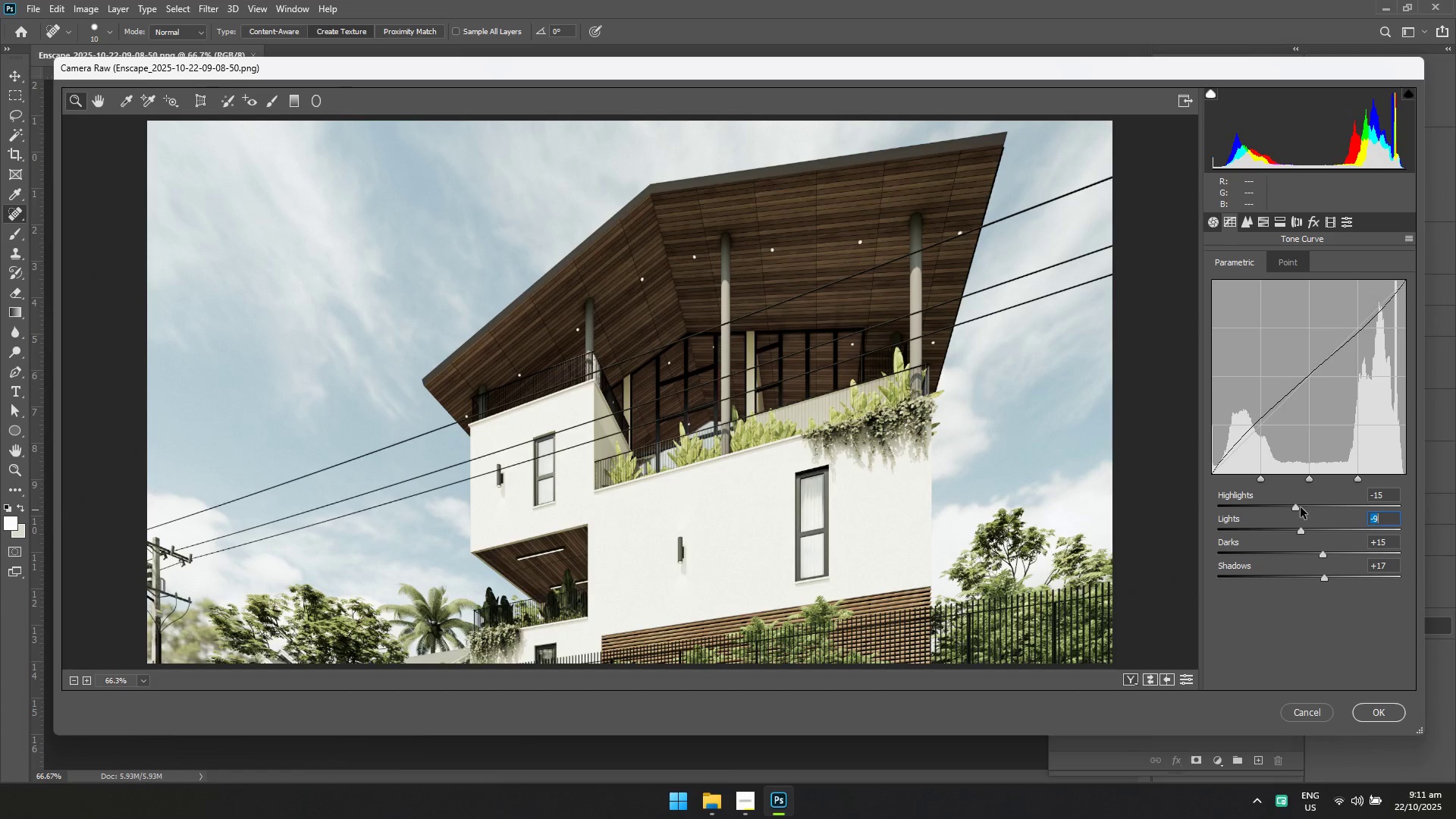 
left_click([1301, 505])
 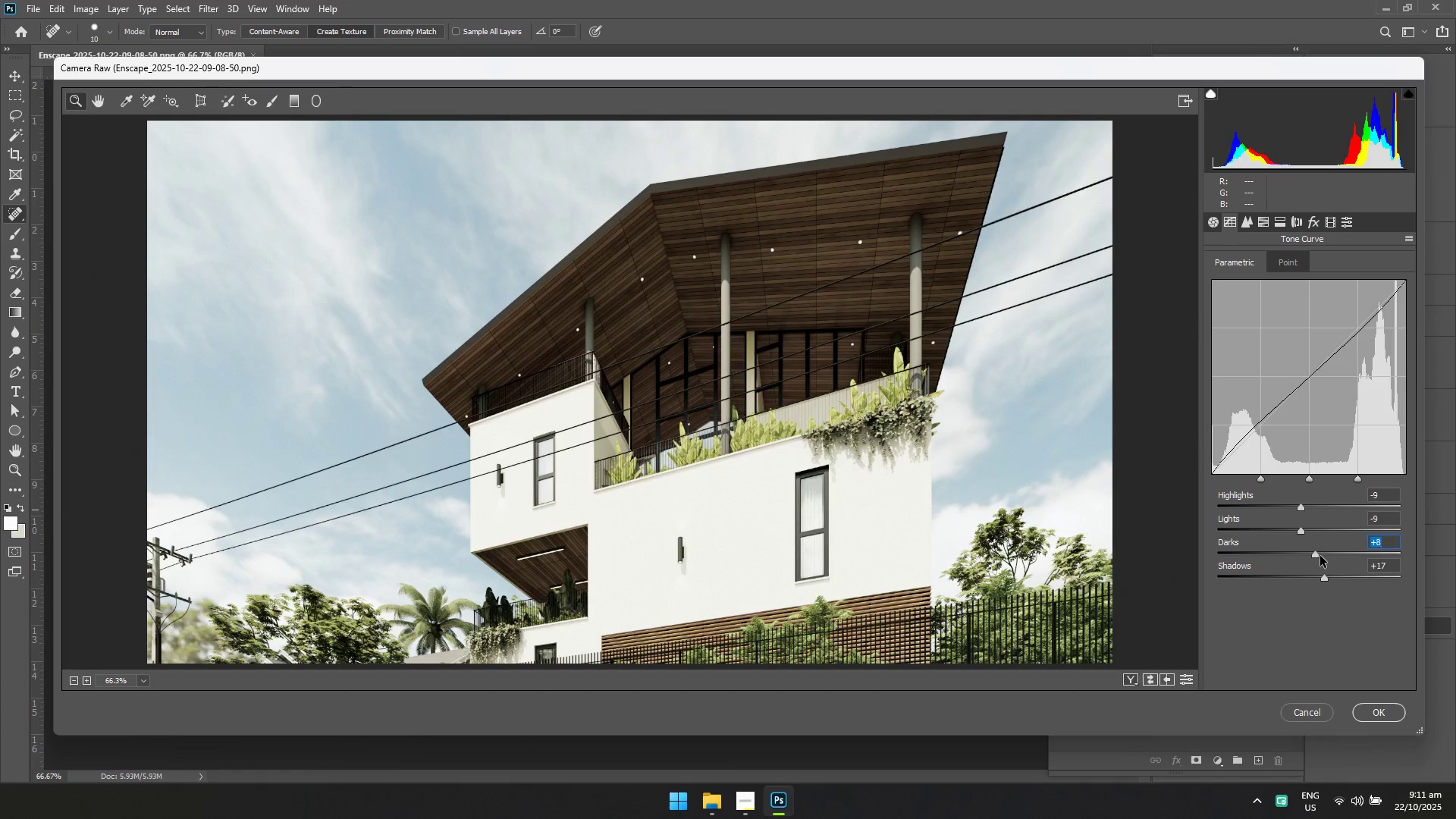 
left_click([1320, 578])
 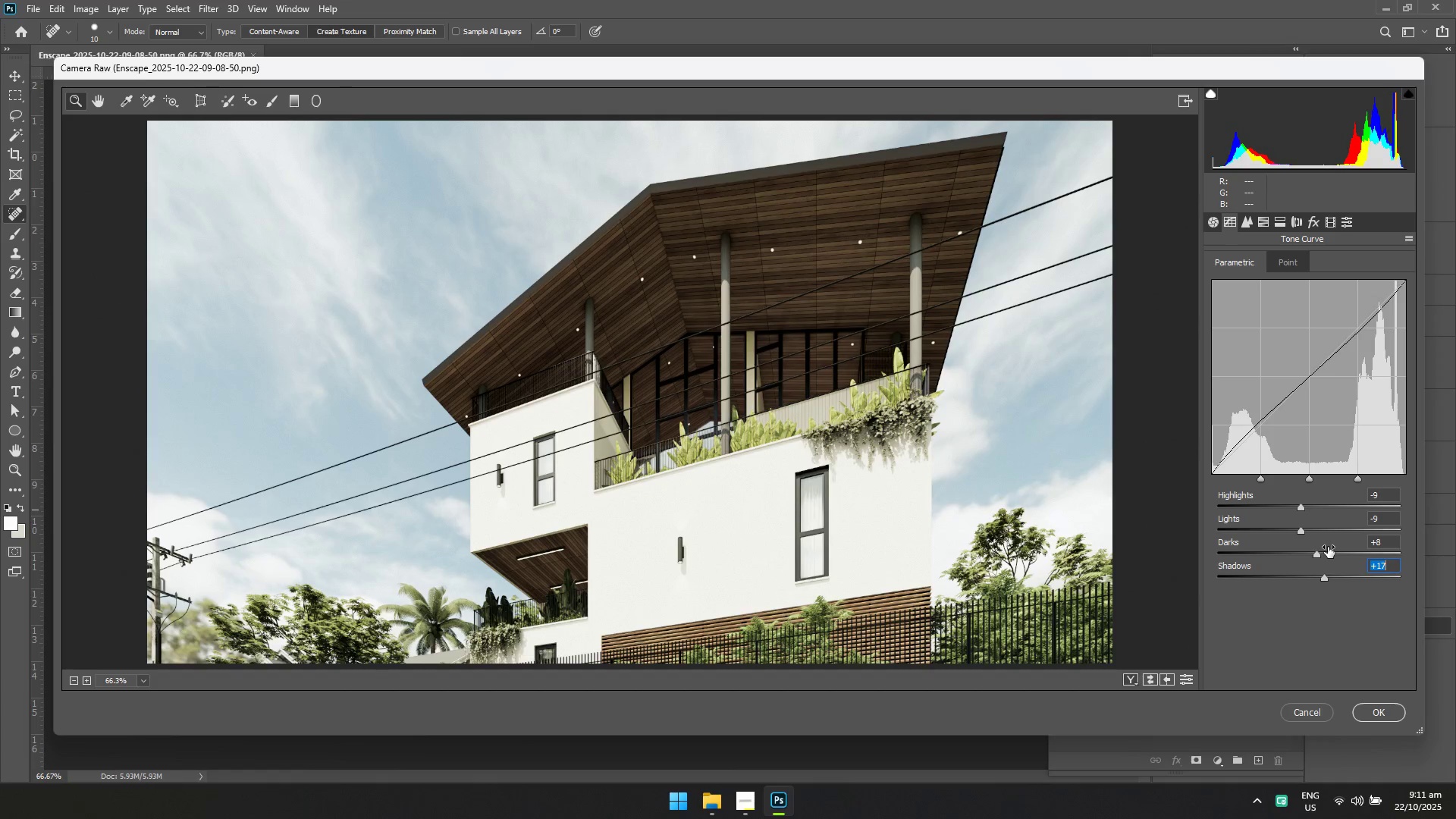 
left_click([1328, 547])
 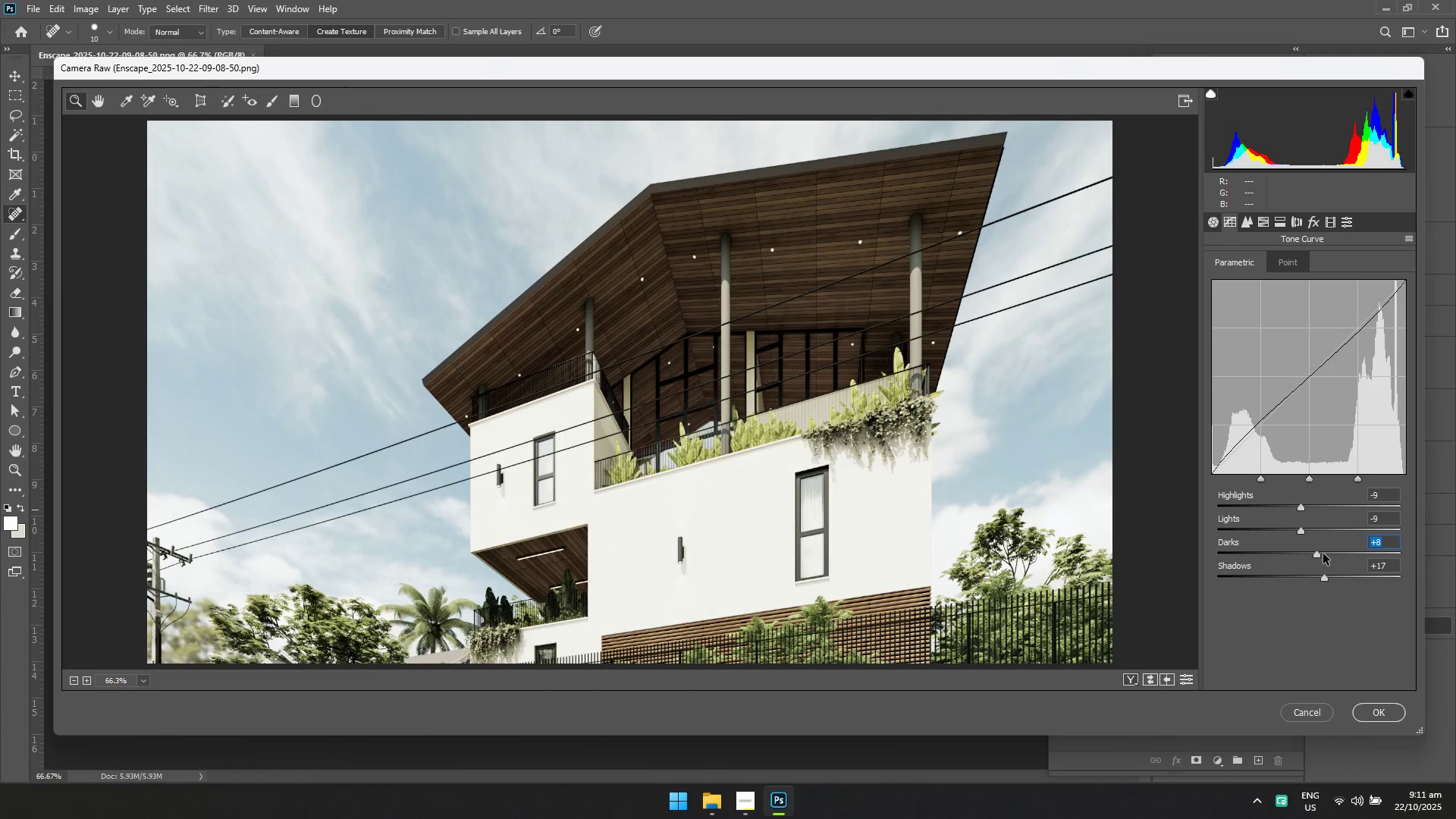 
left_click([1323, 554])
 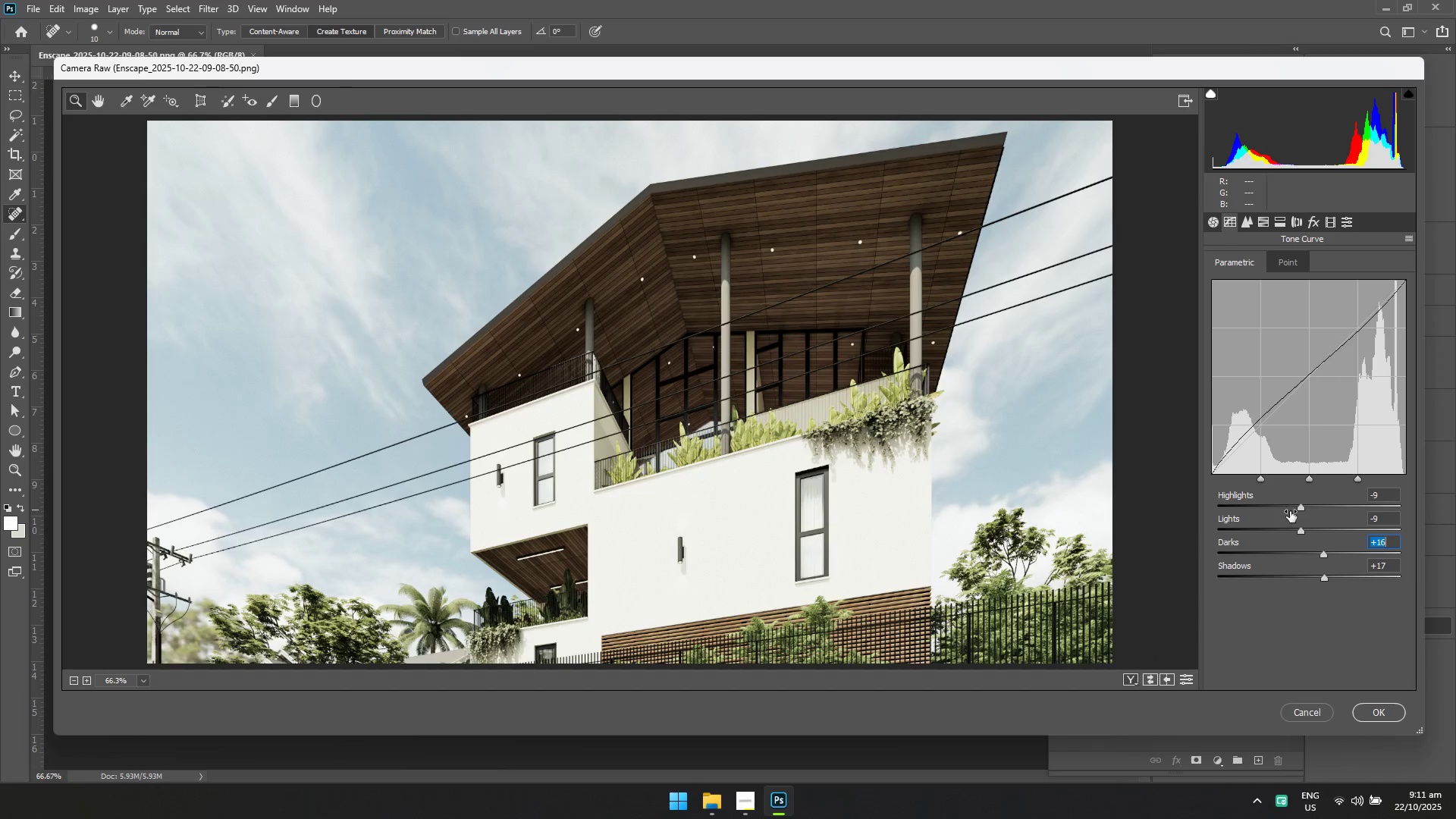 
left_click([1295, 507])
 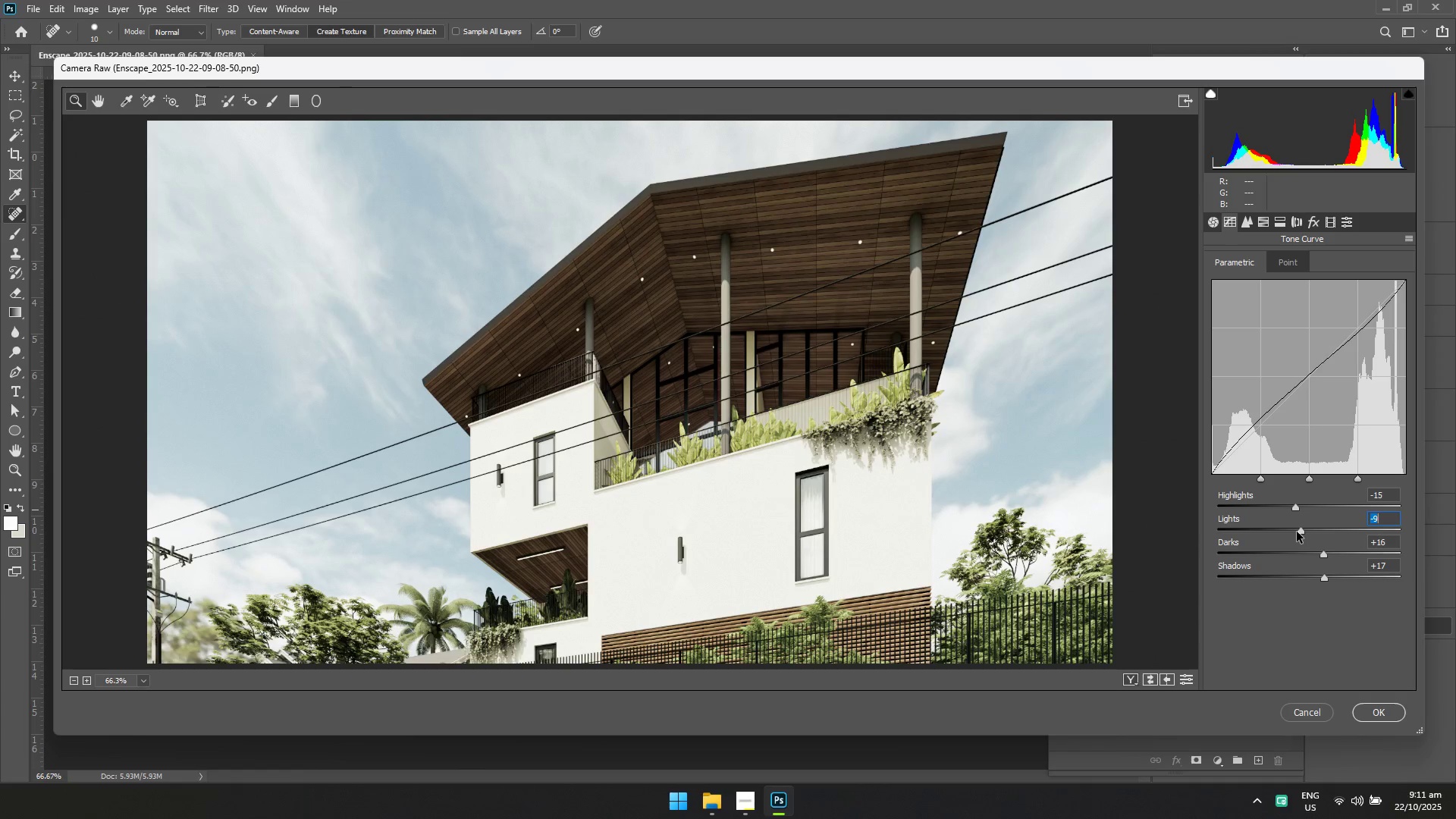 
double_click([1297, 532])
 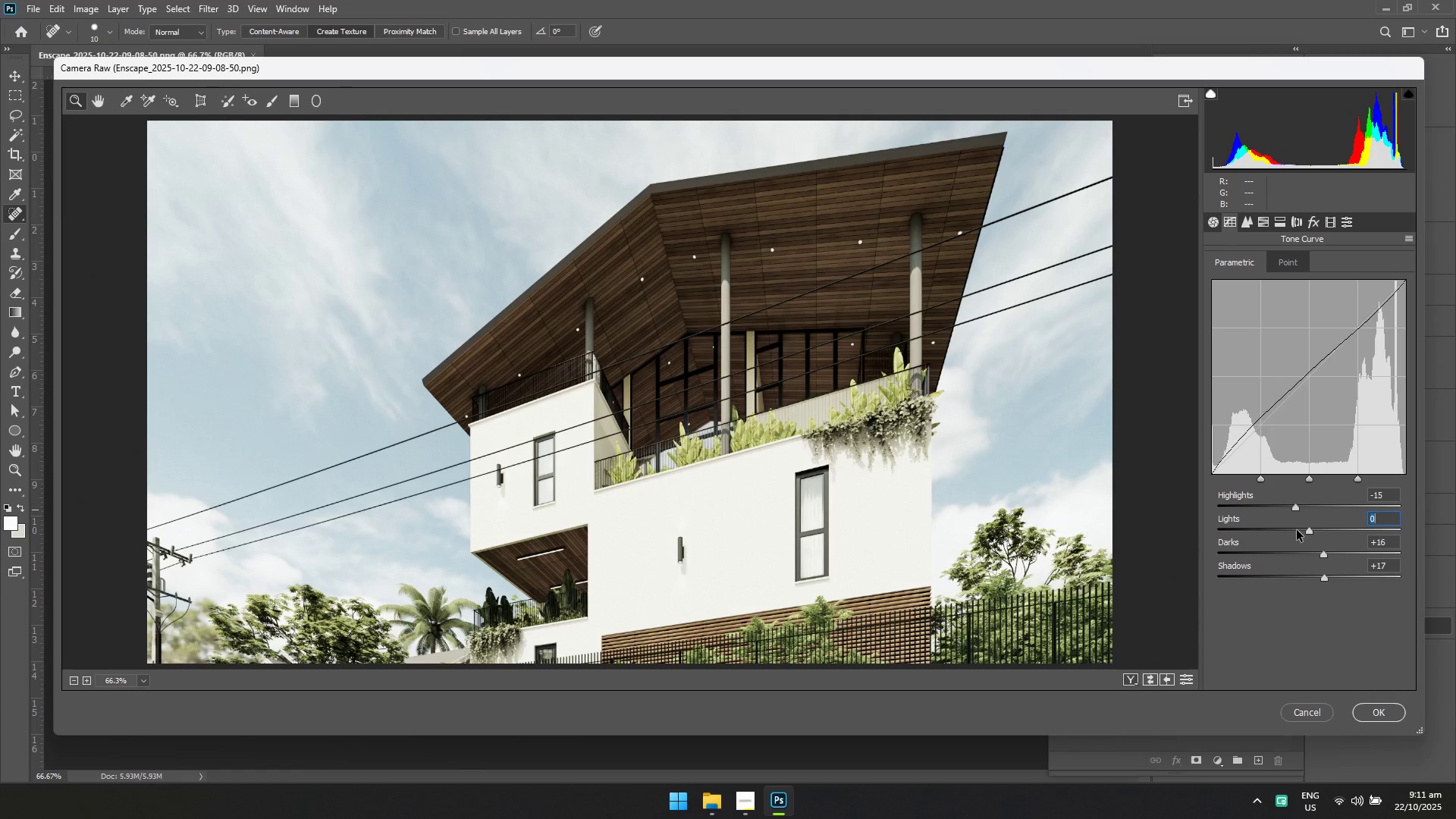 
triple_click([1297, 530])
 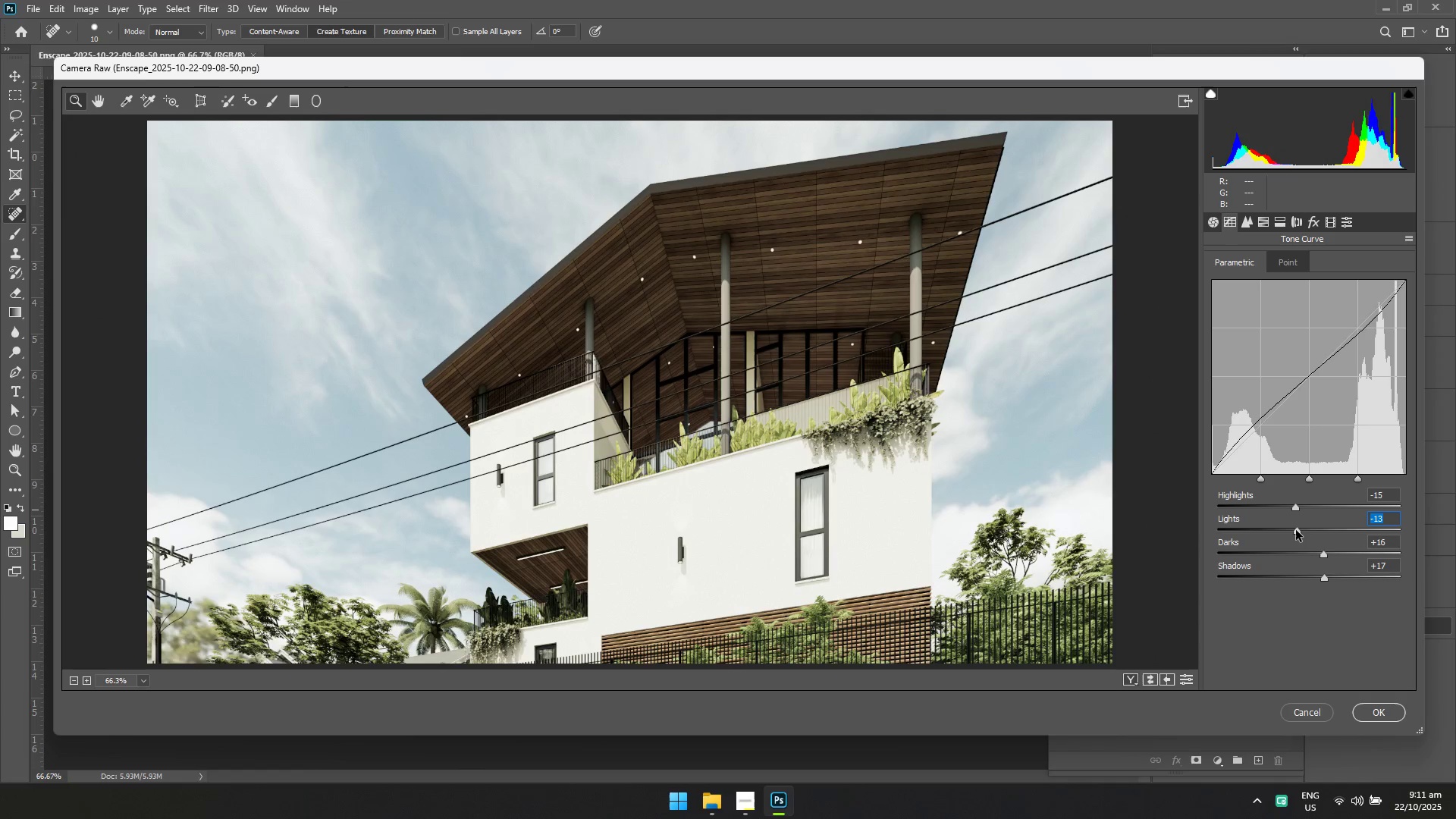 
left_click([1296, 530])
 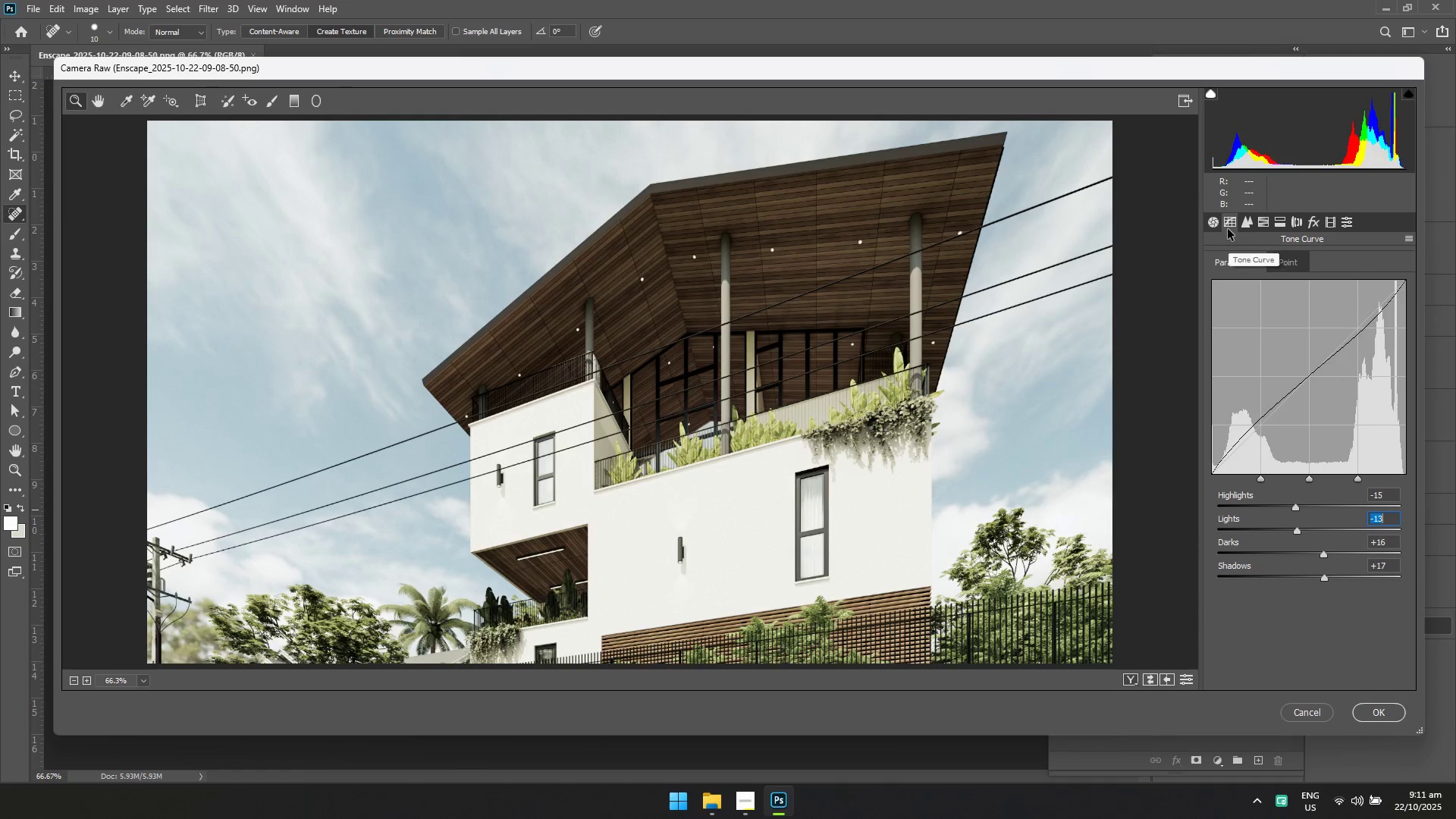 
left_click([1247, 221])
 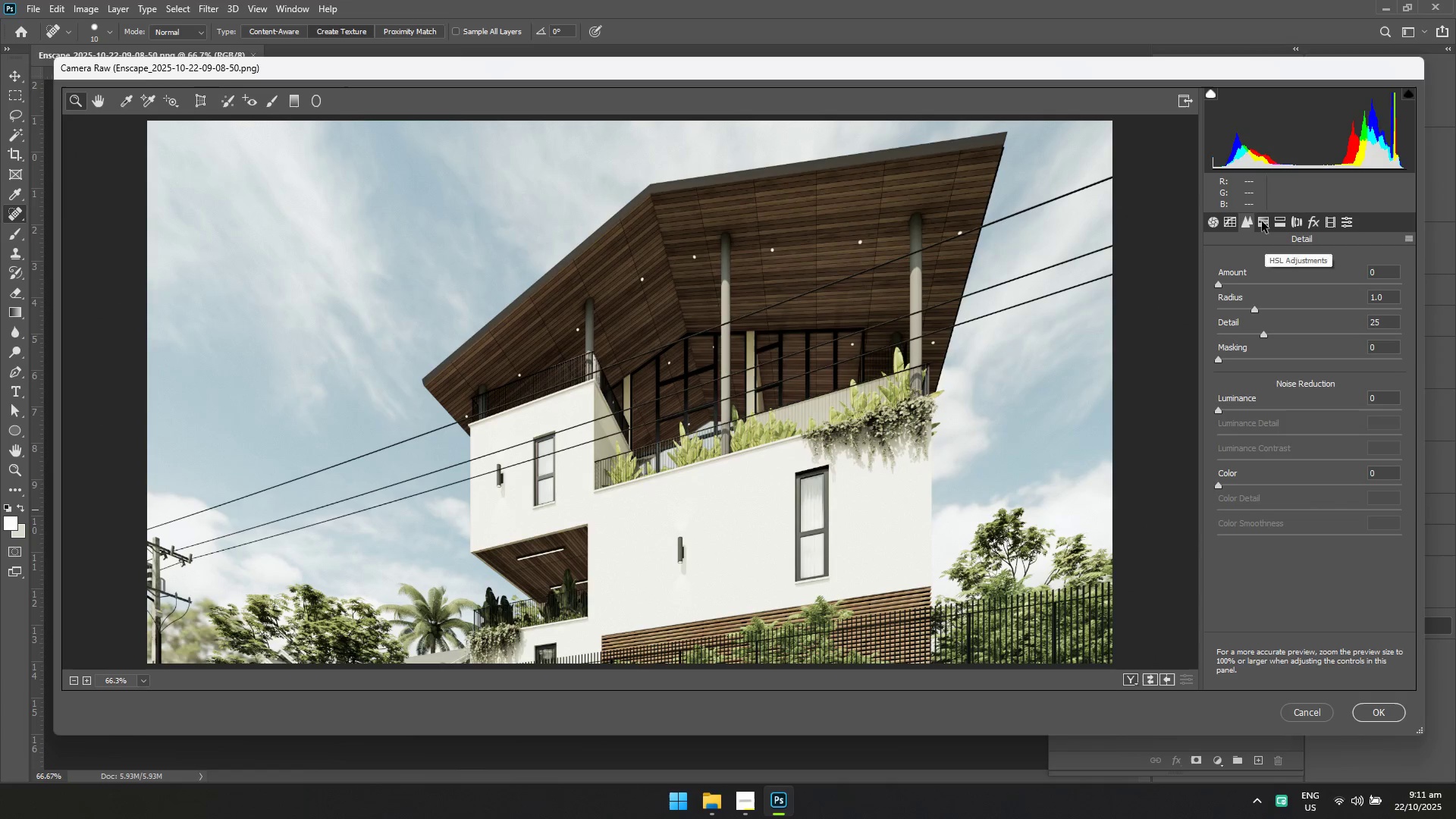 
left_click([1222, 219])
 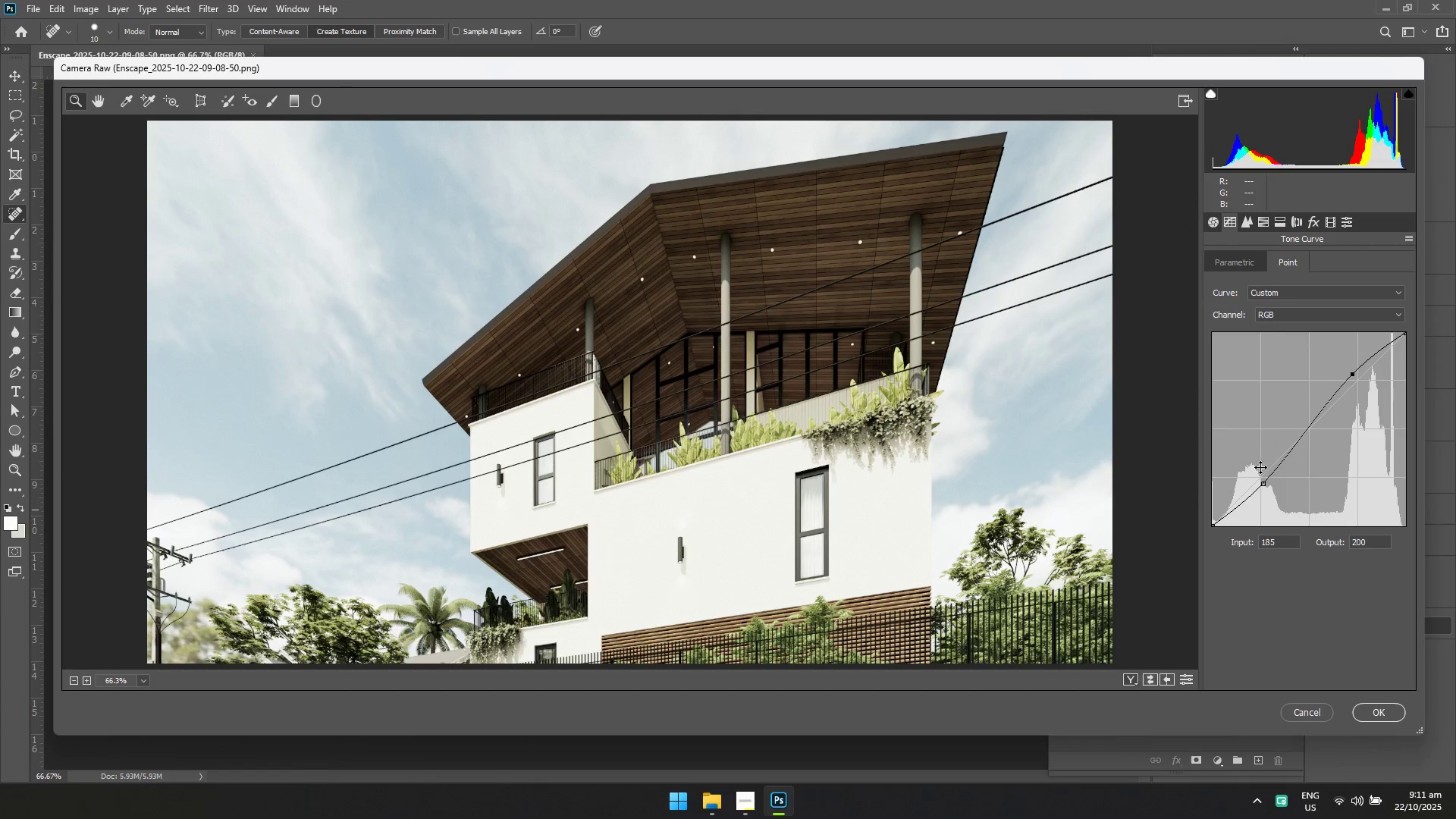 
wait(7.23)
 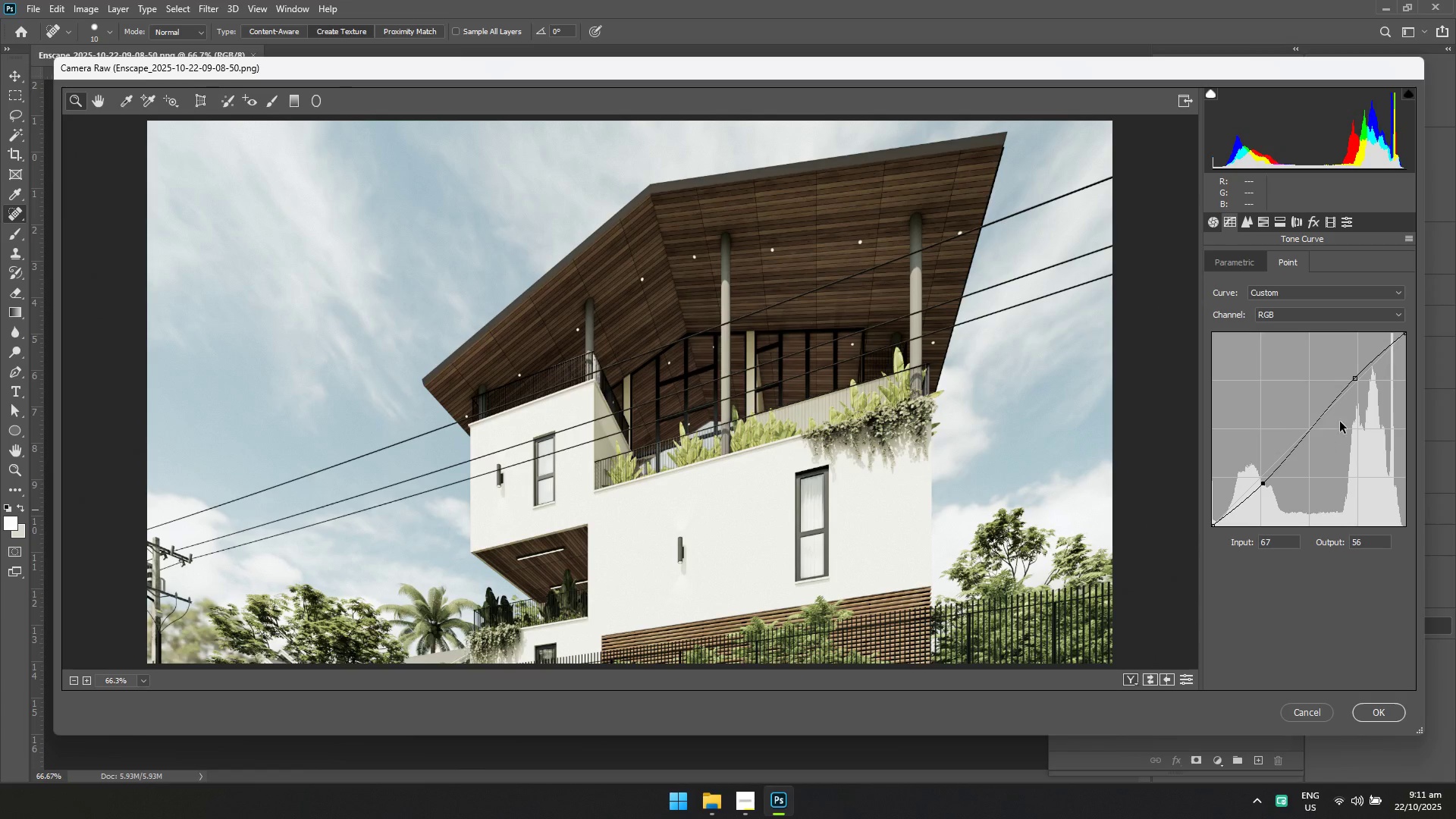 
key(Enter)
 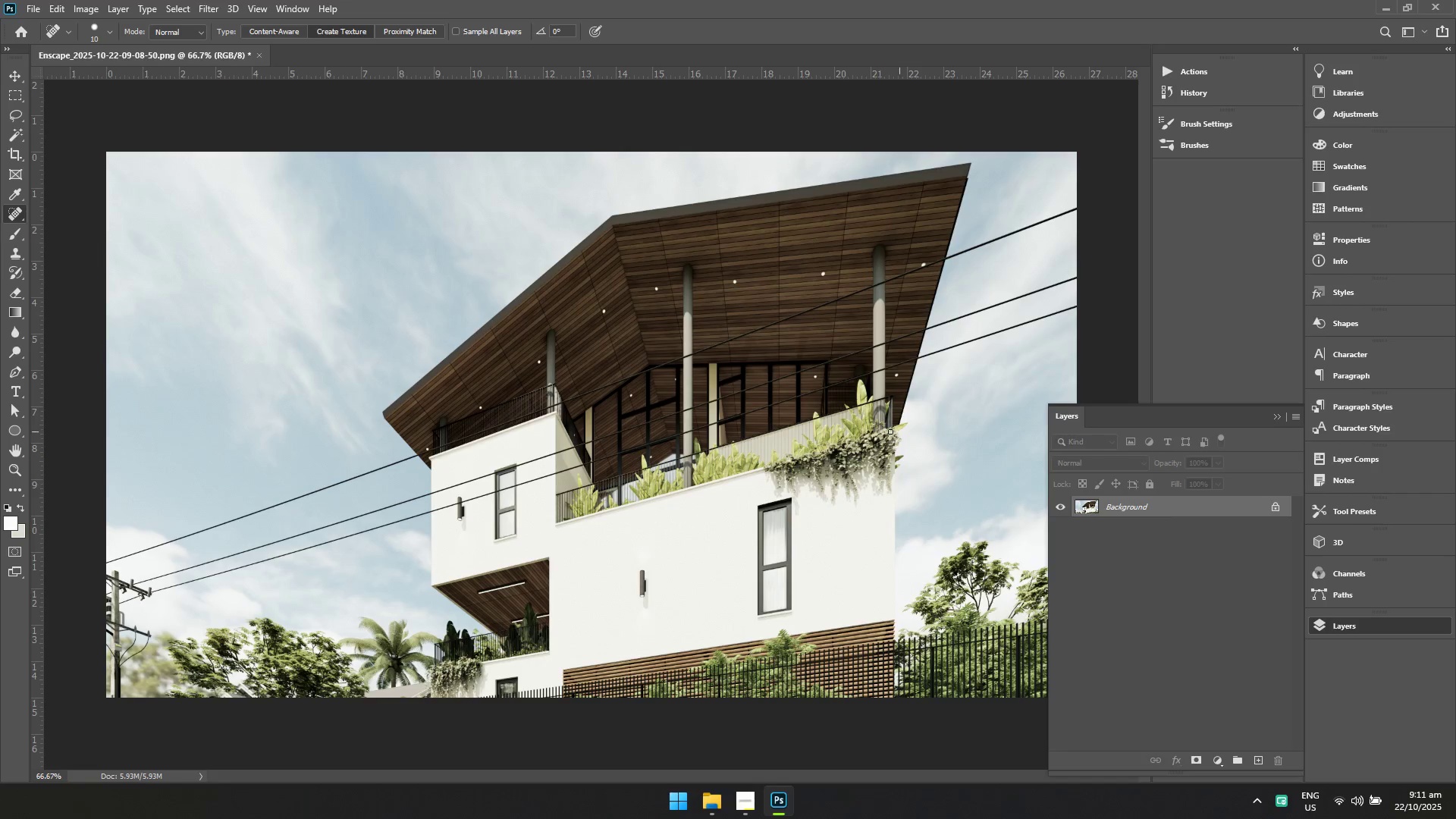 
key(Control+ControlLeft)
 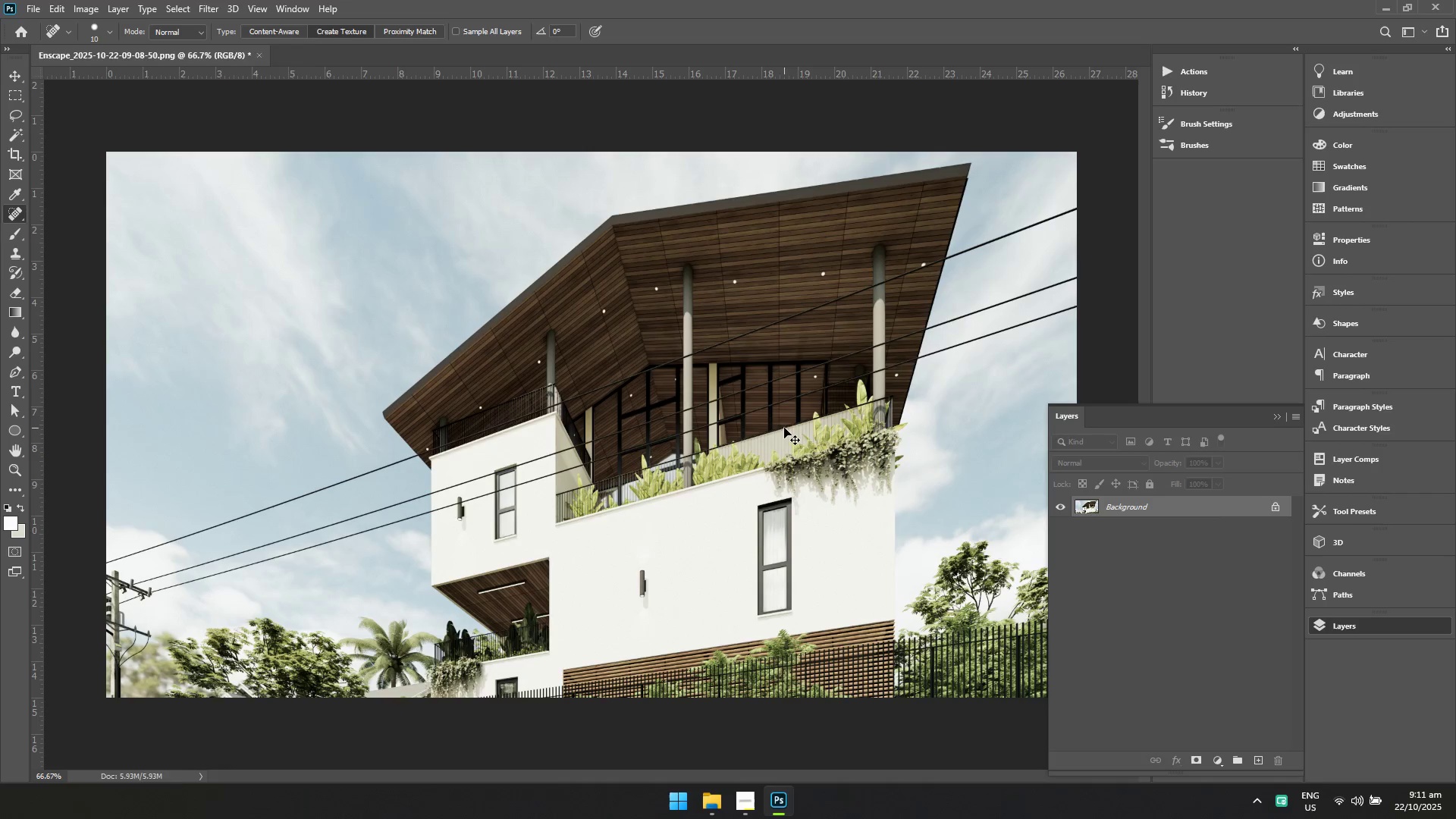 
key(Control+S)
 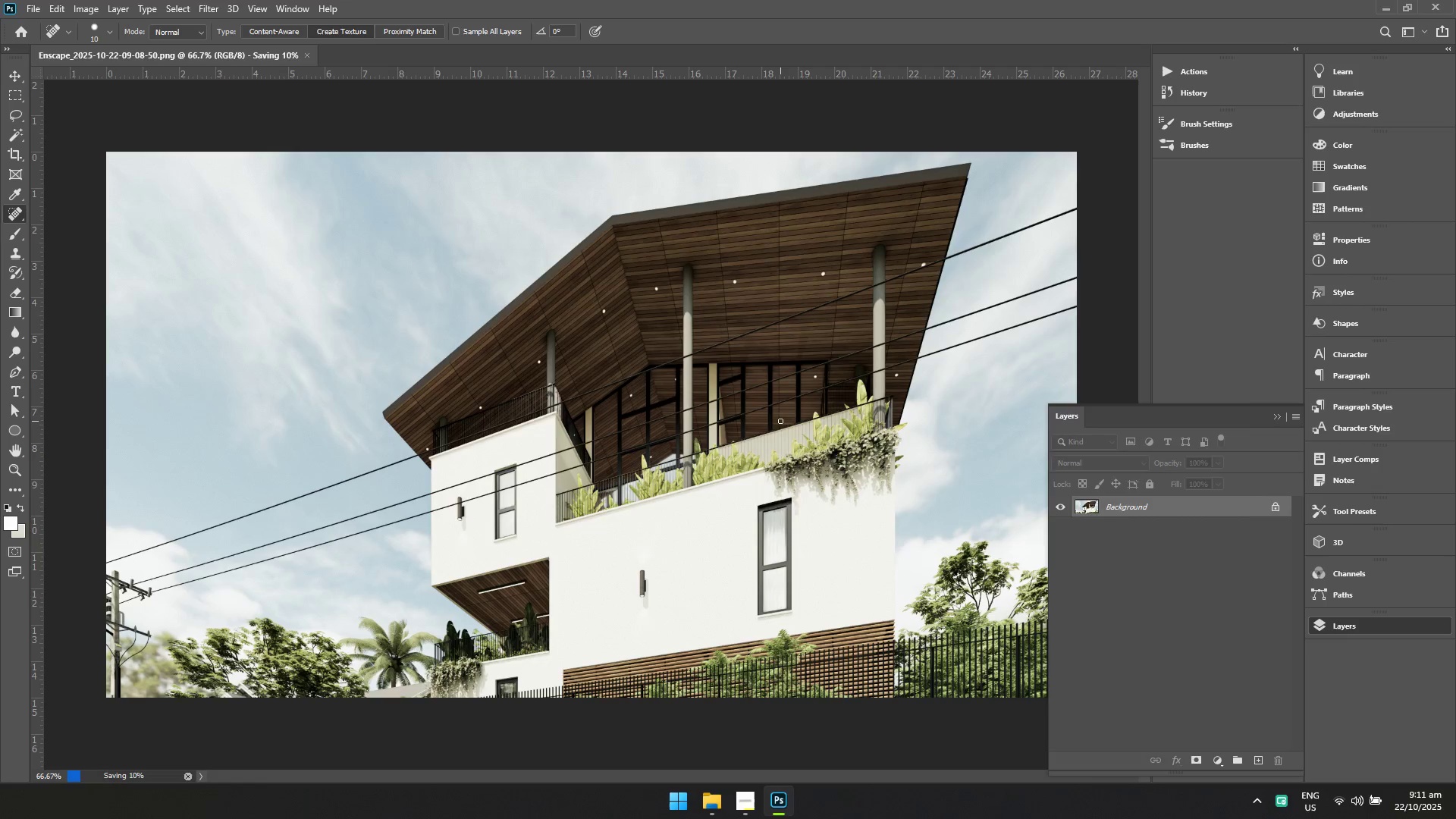 
key(Alt+AltLeft)
 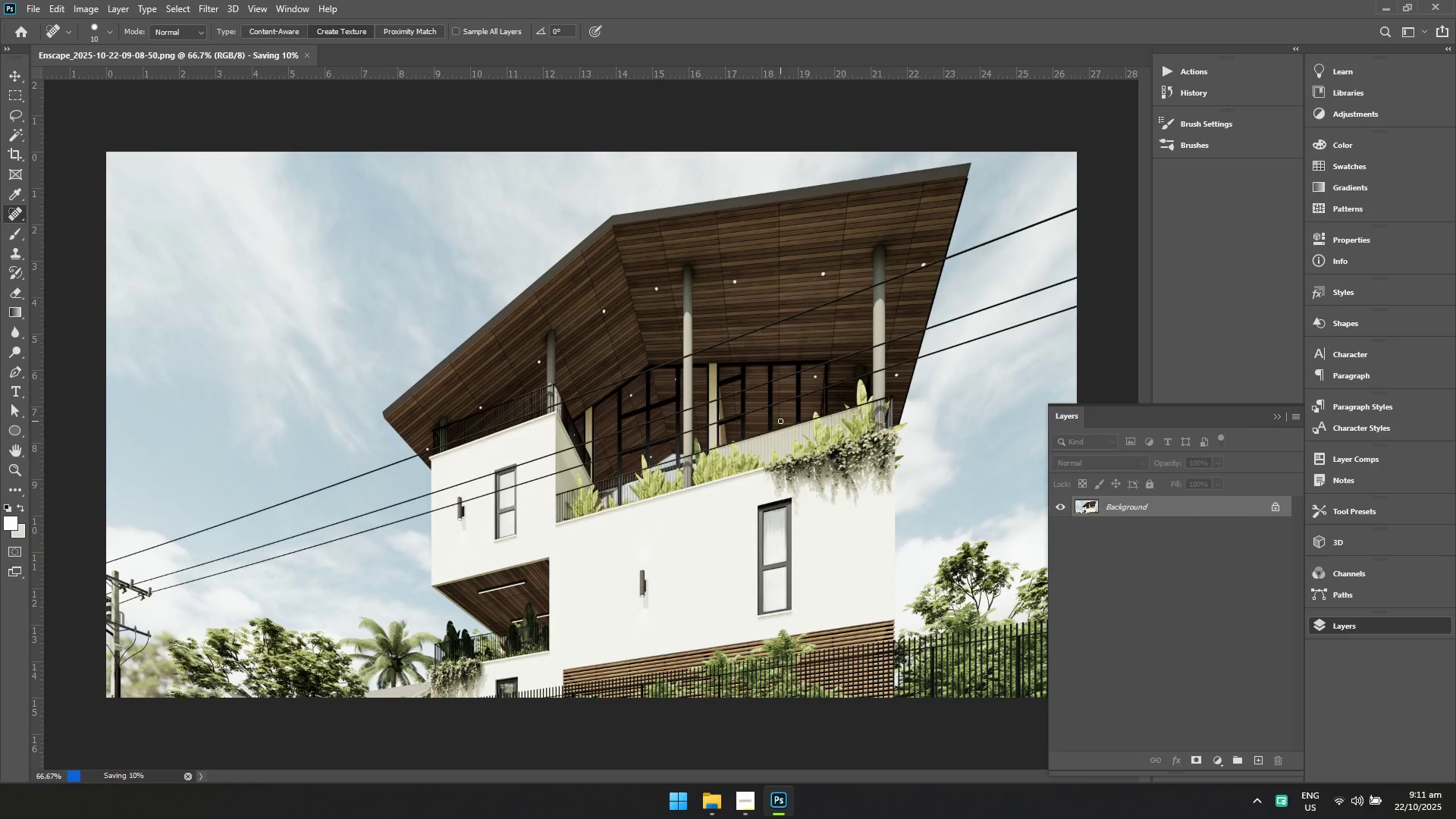 
key(Alt+Tab)
 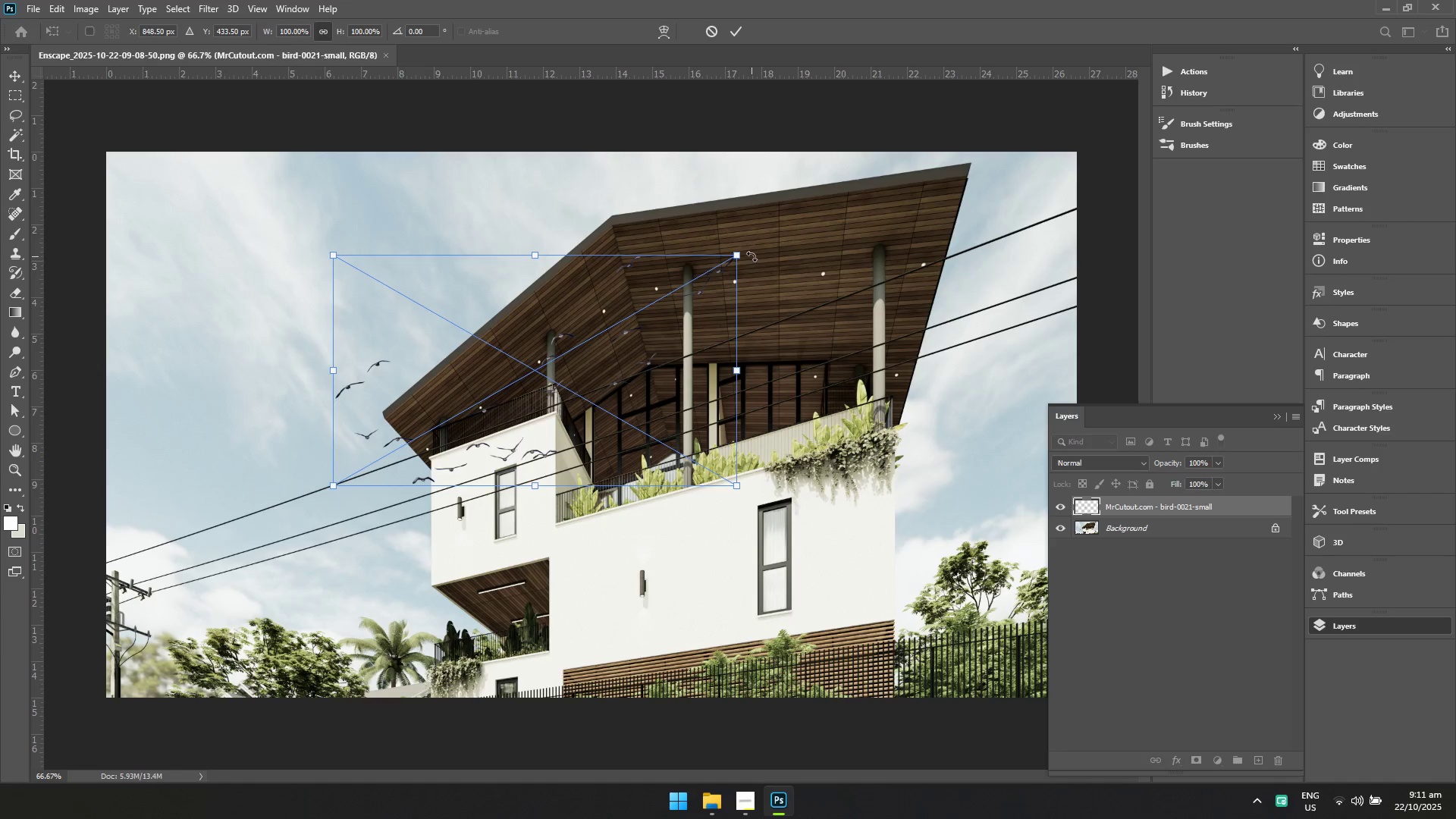 
left_click([713, 579])
 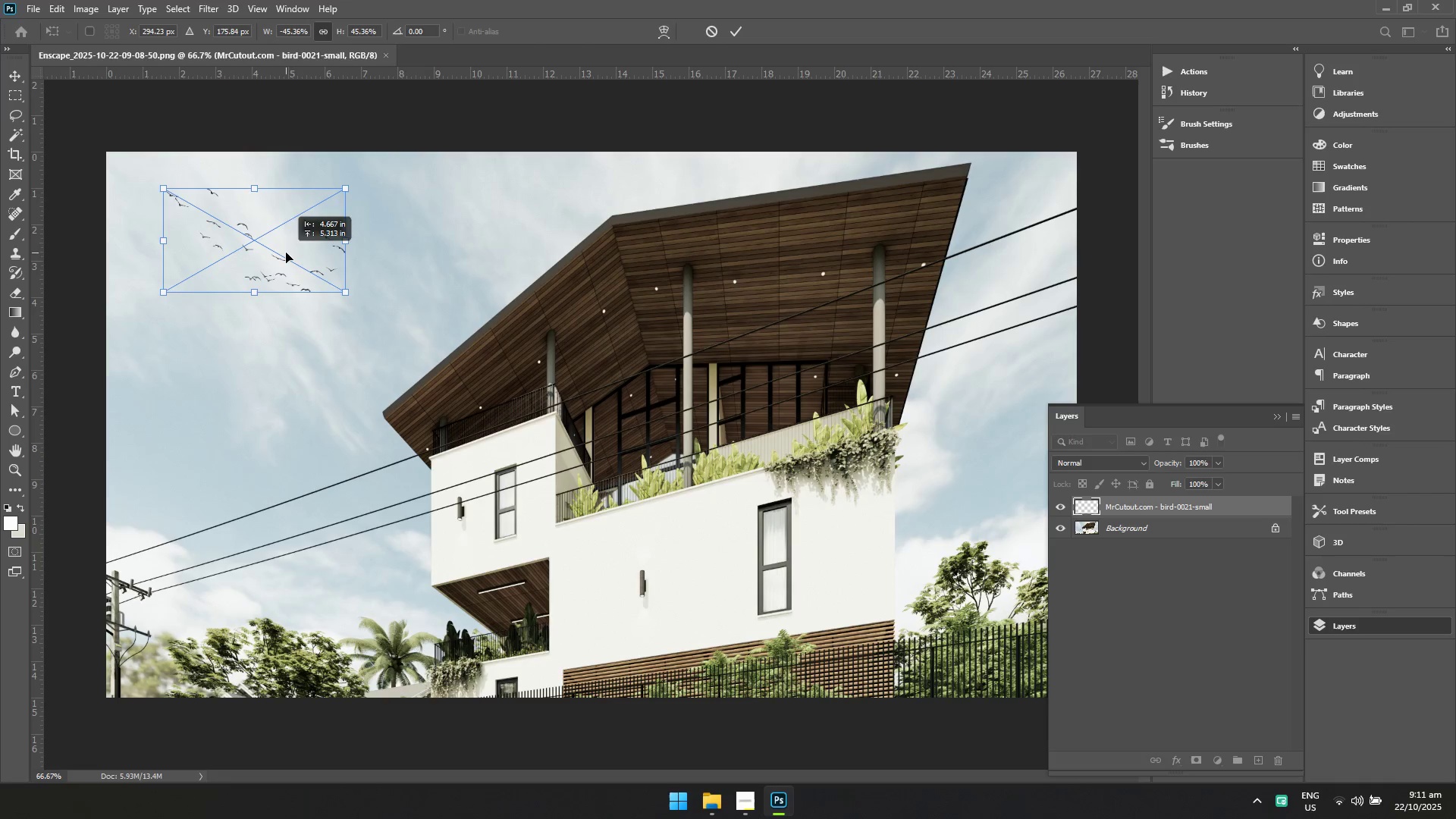 
key(Enter)
 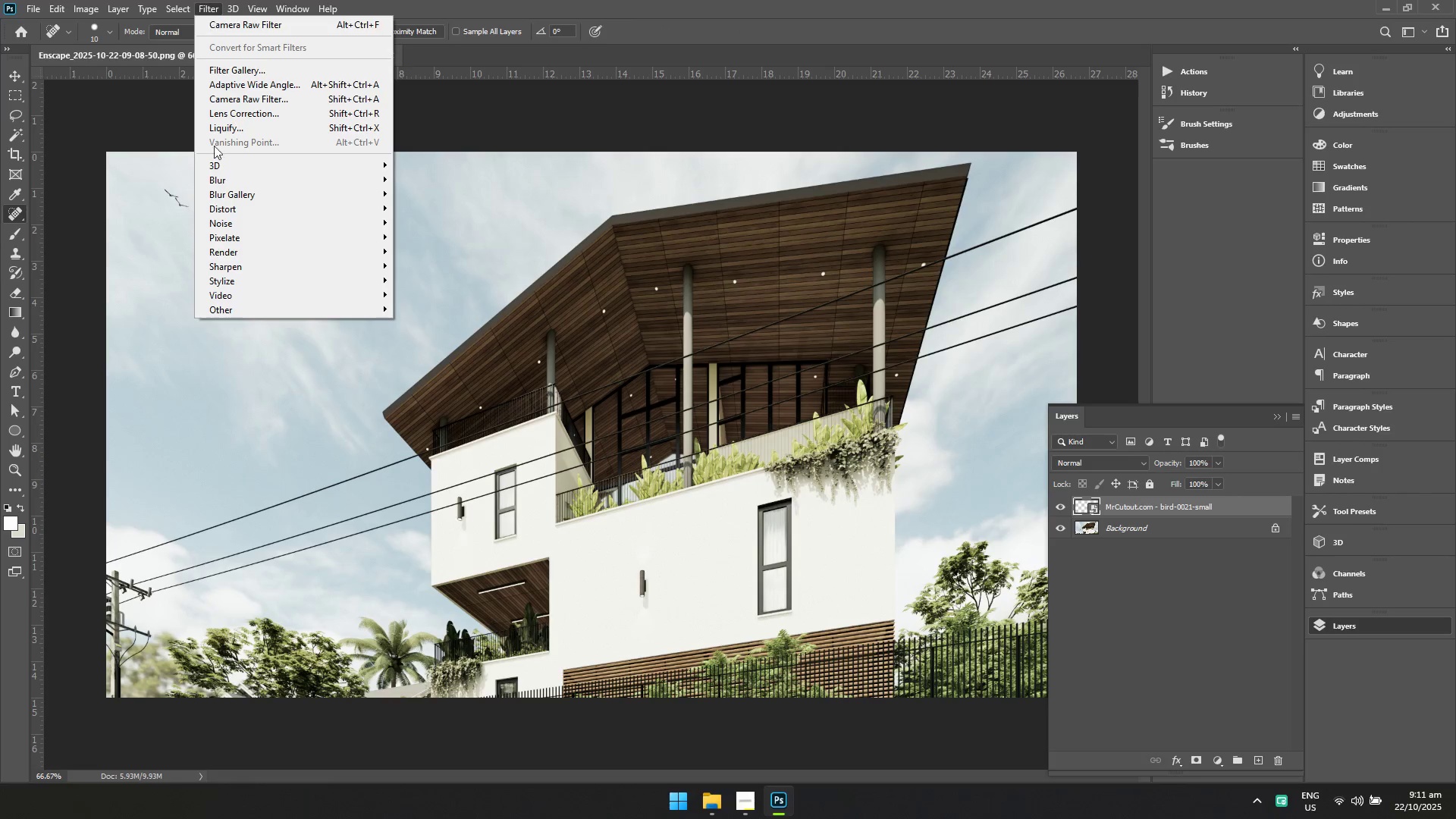 
left_click([219, 171])
 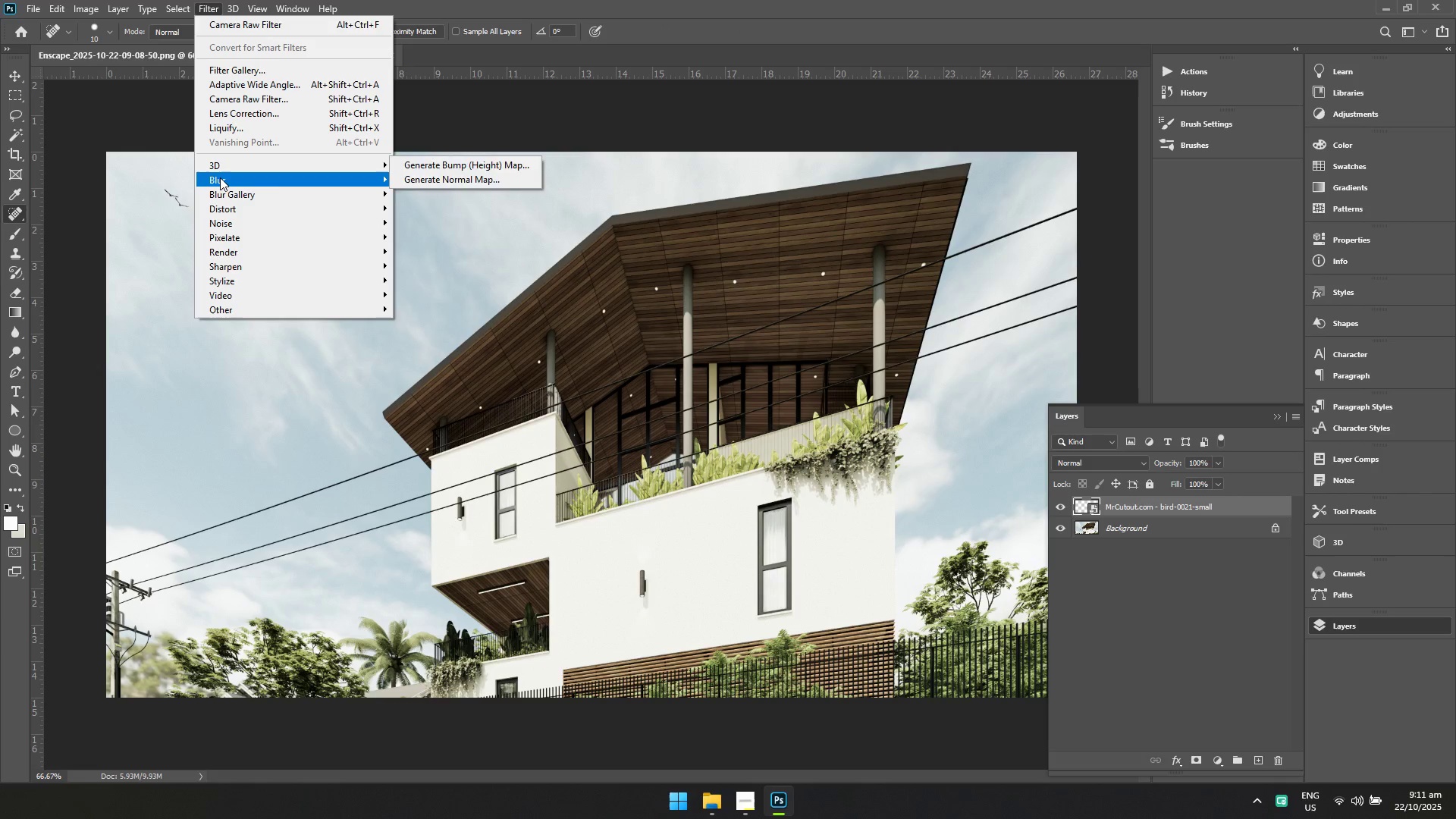 
left_click([220, 177])
 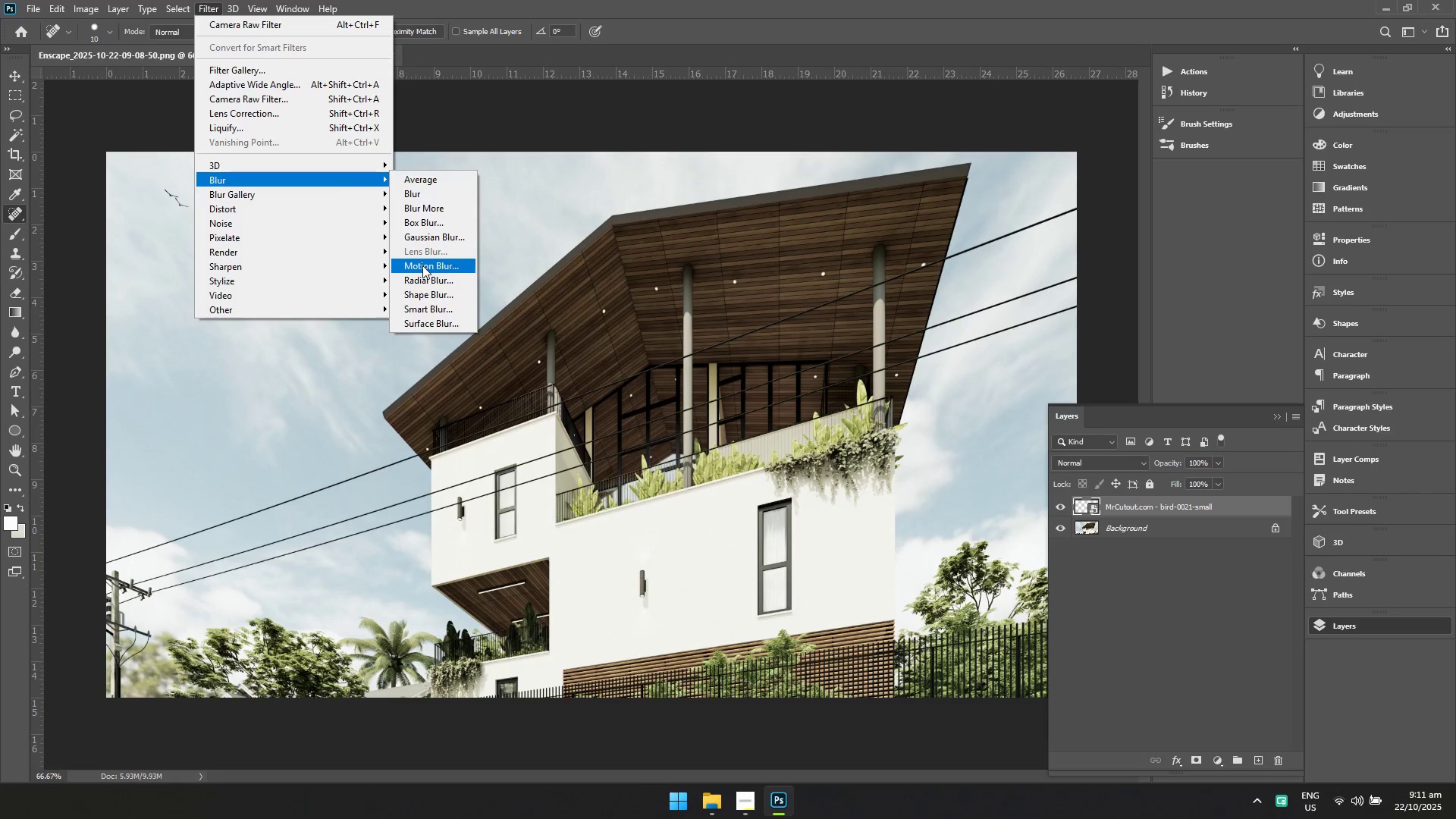 
left_click([422, 265])
 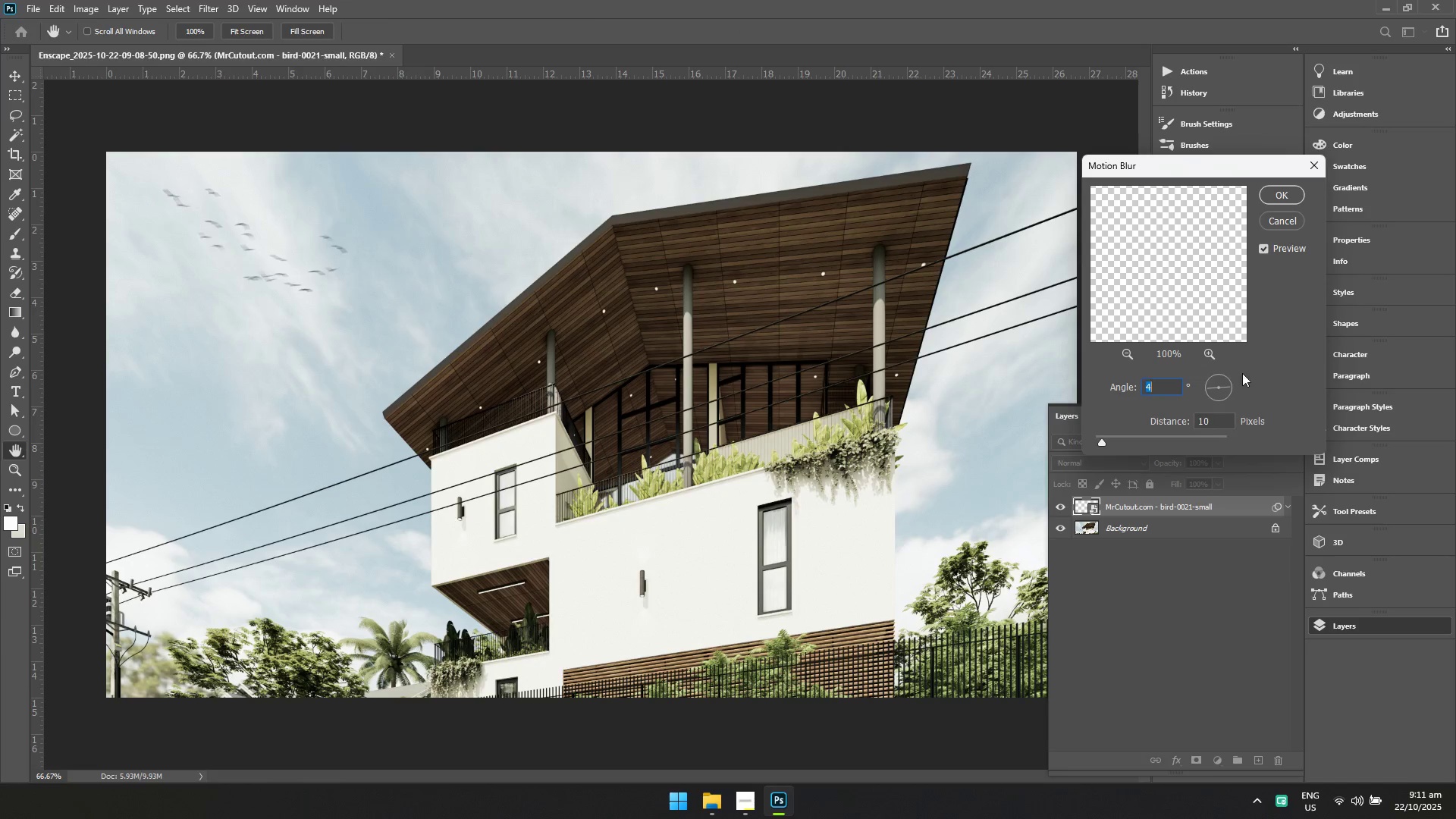 
left_click([1285, 190])
 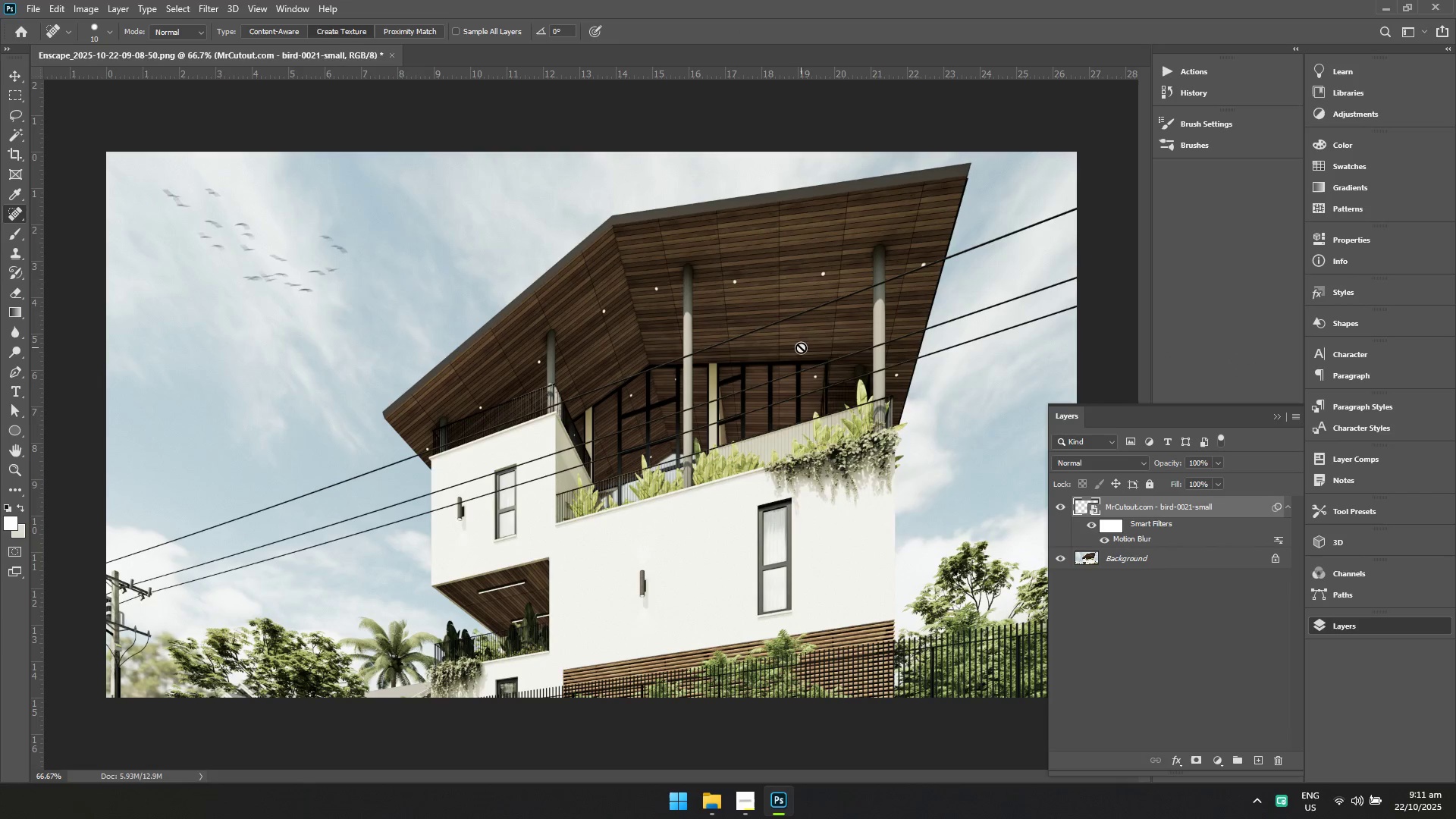 
right_click([800, 347])
 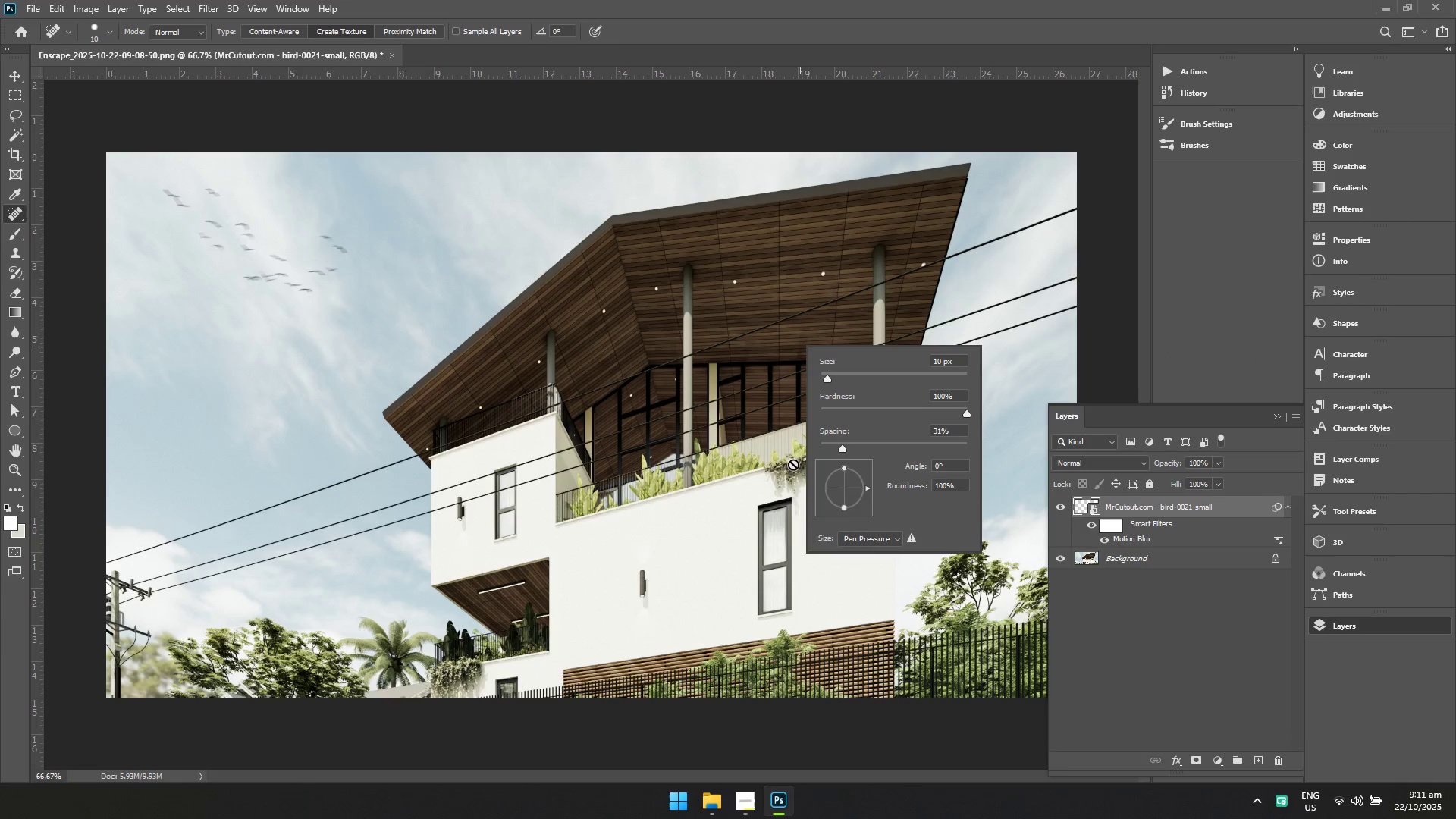 
key(Escape)
 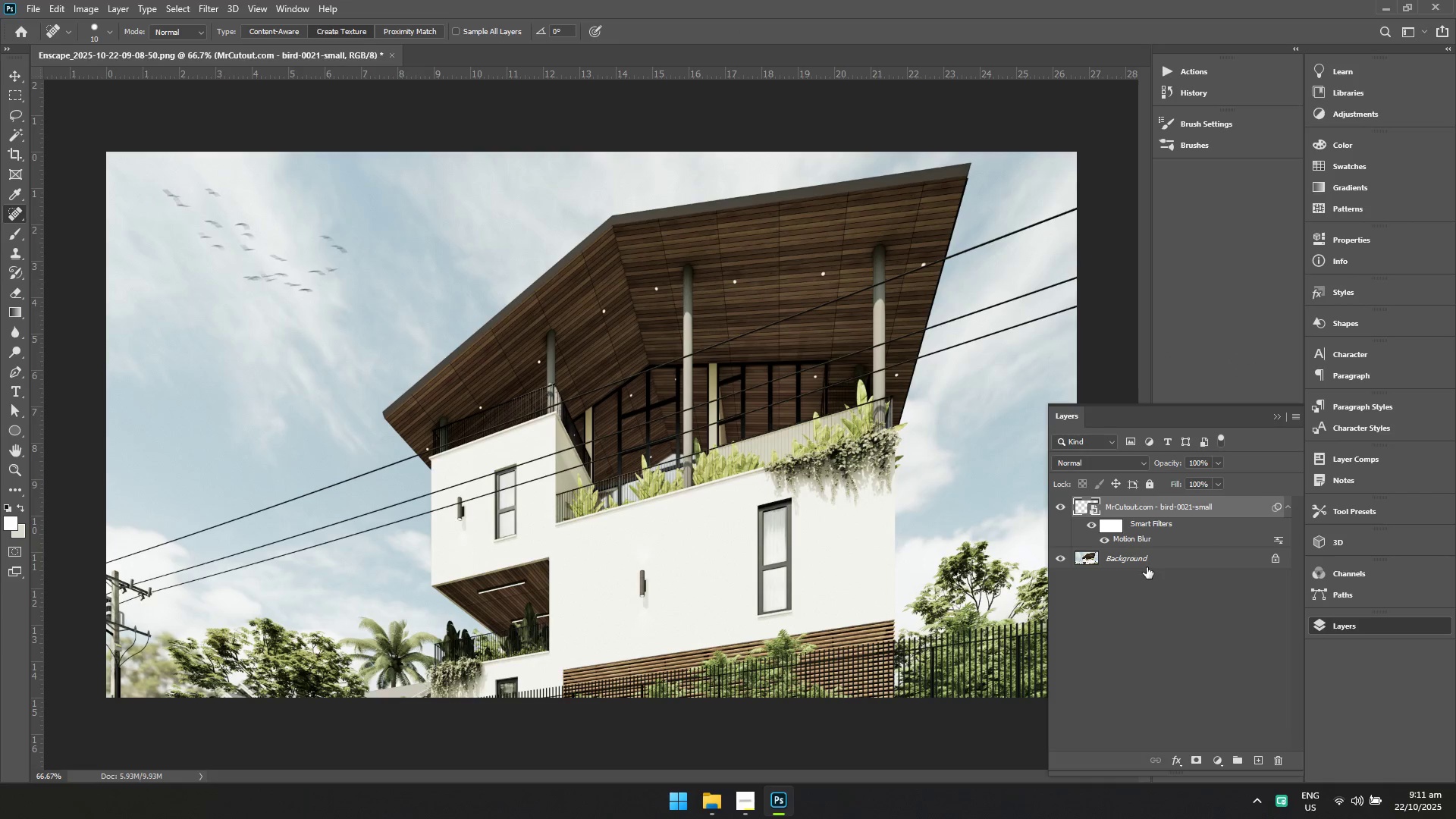 
key(Shift+ShiftLeft)
 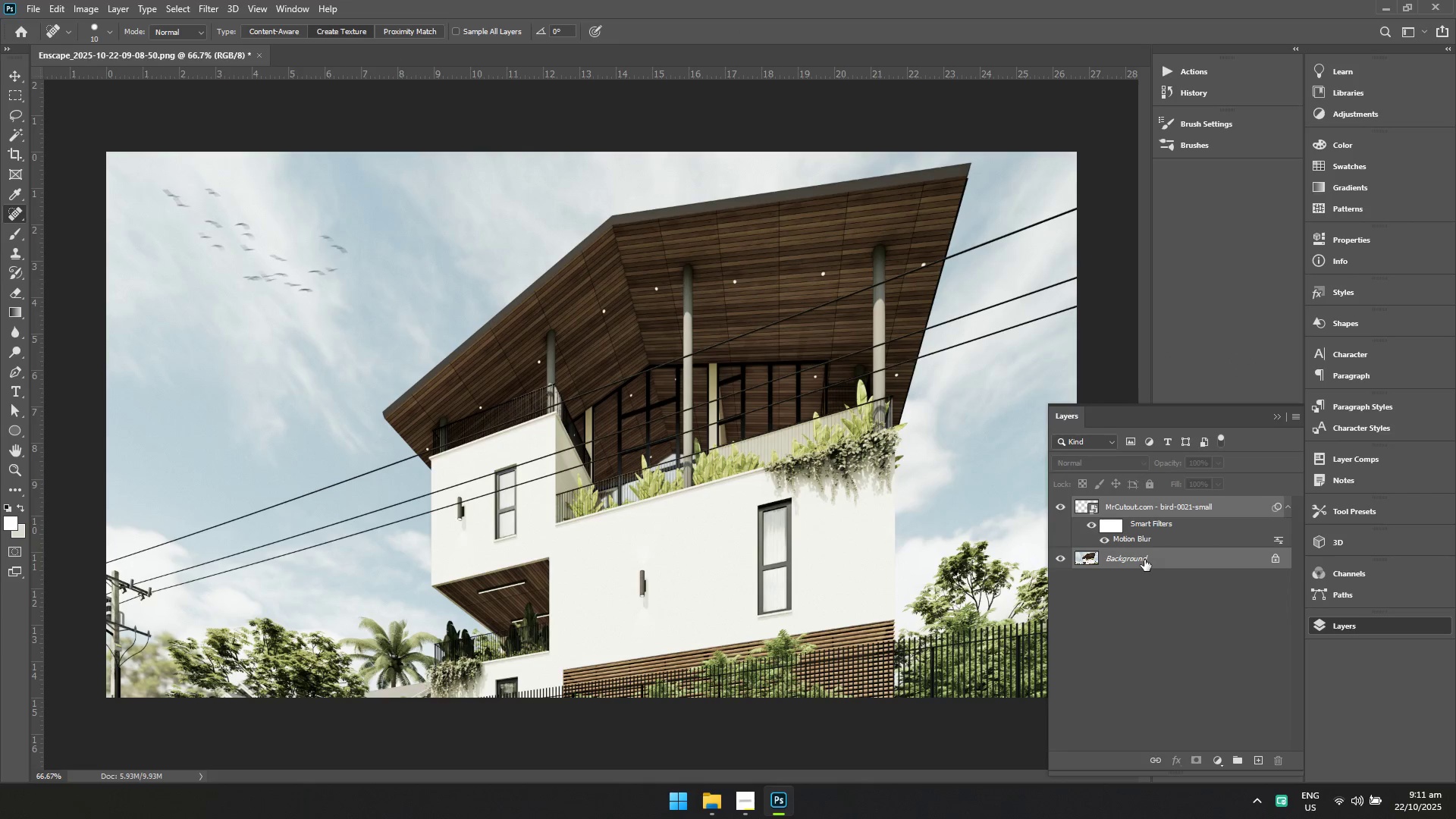 
right_click([1144, 560])
 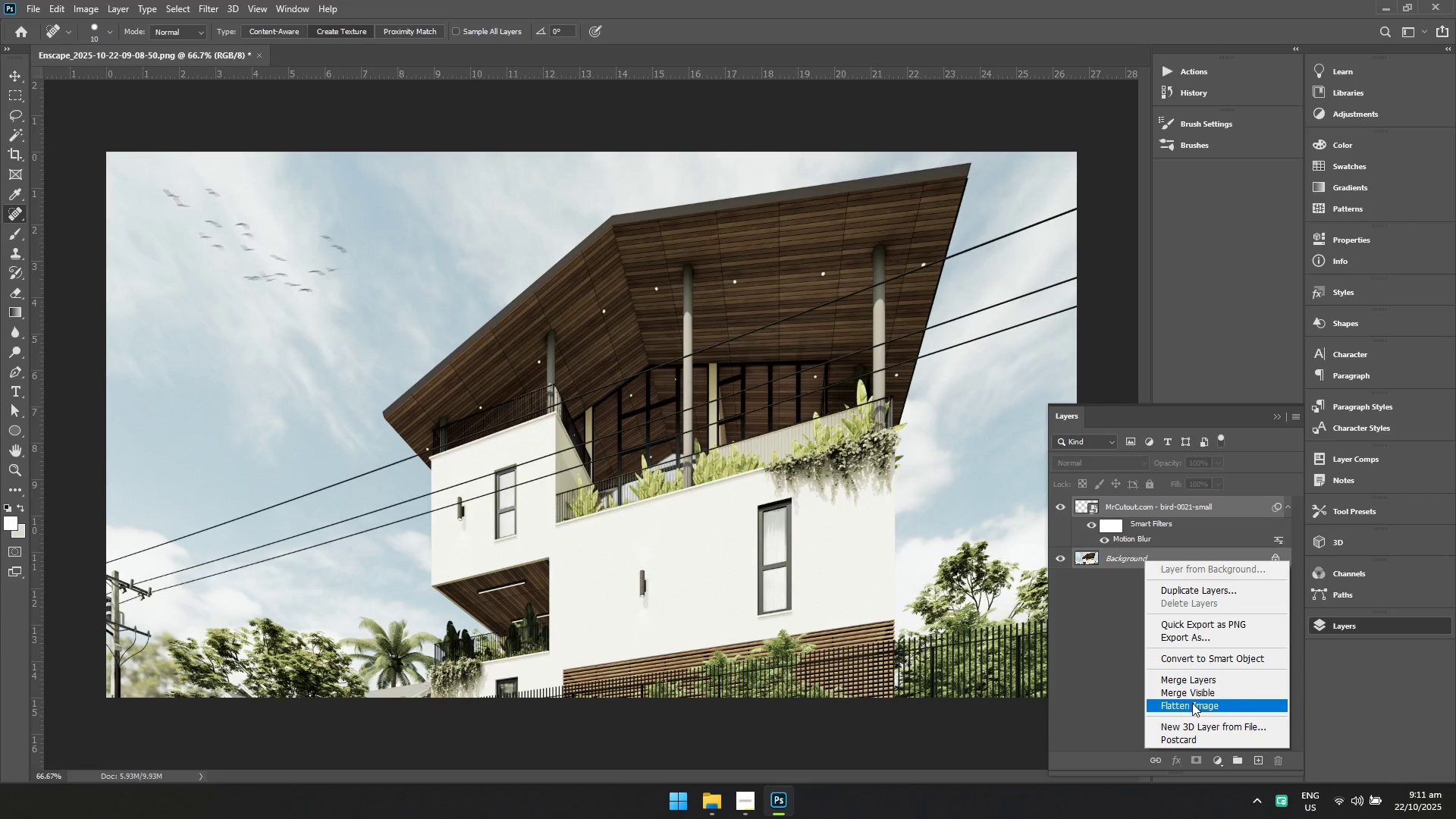 
left_click([1192, 703])
 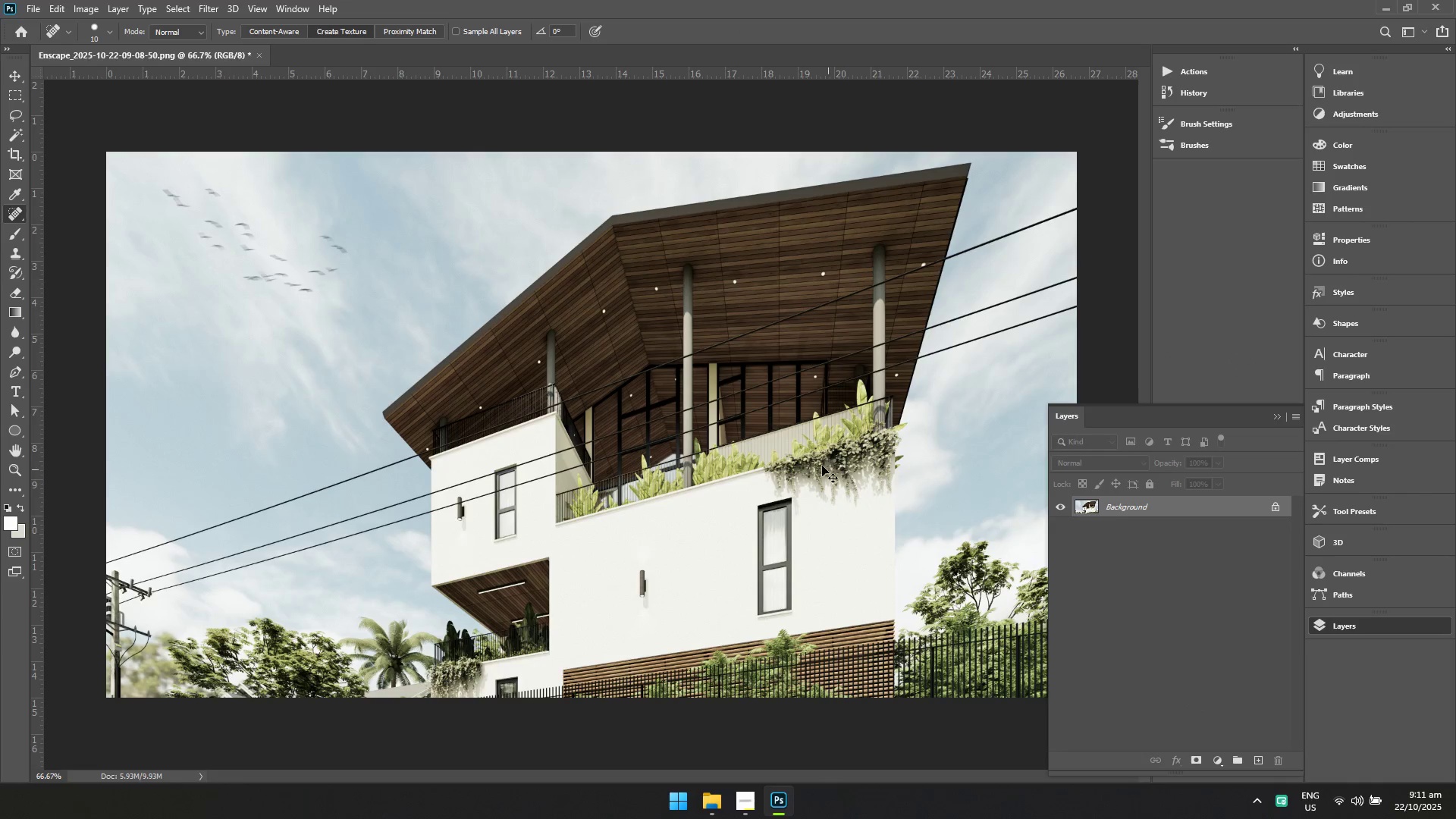 
key(Control+ControlLeft)
 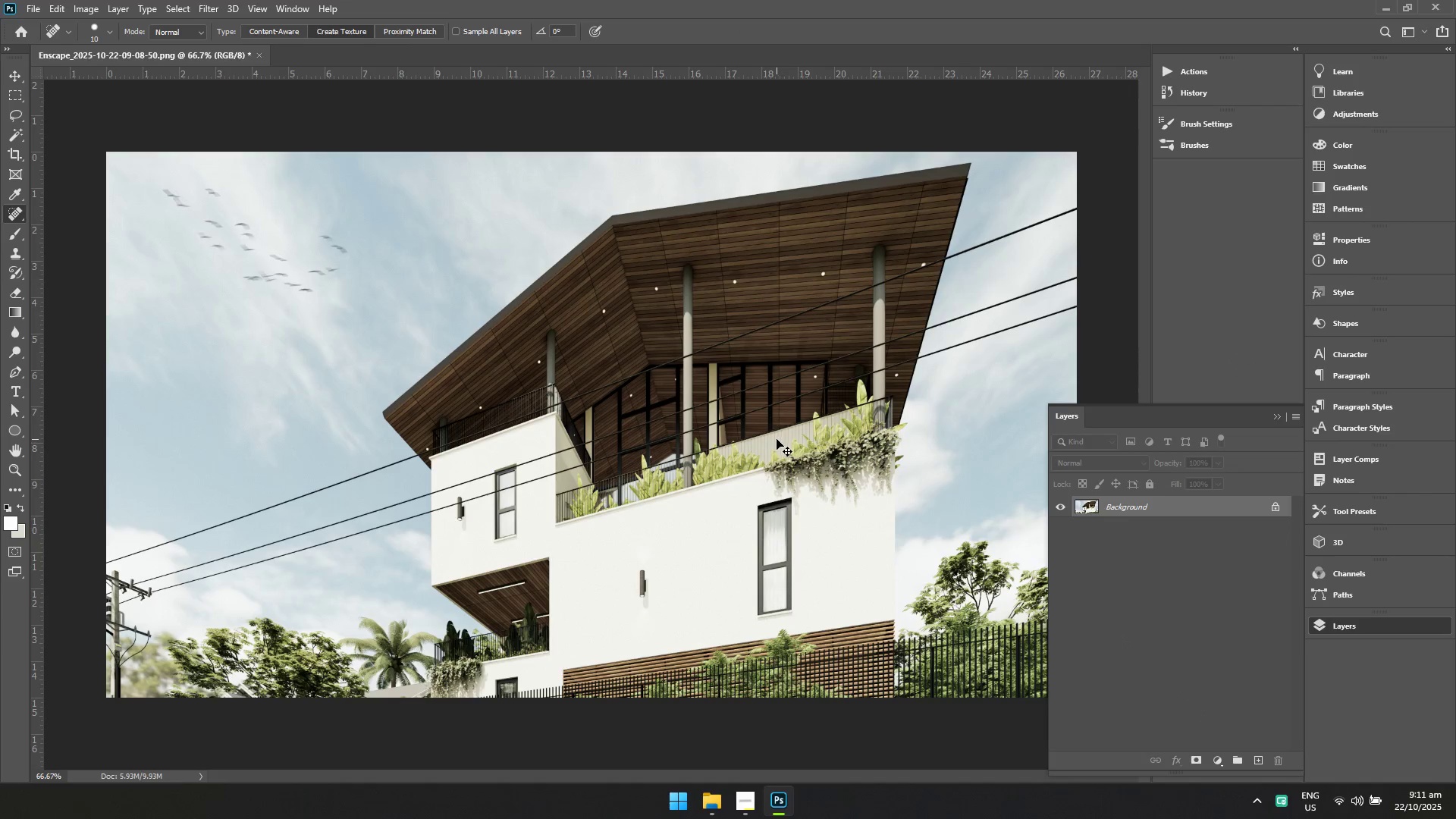 
key(Control+S)
 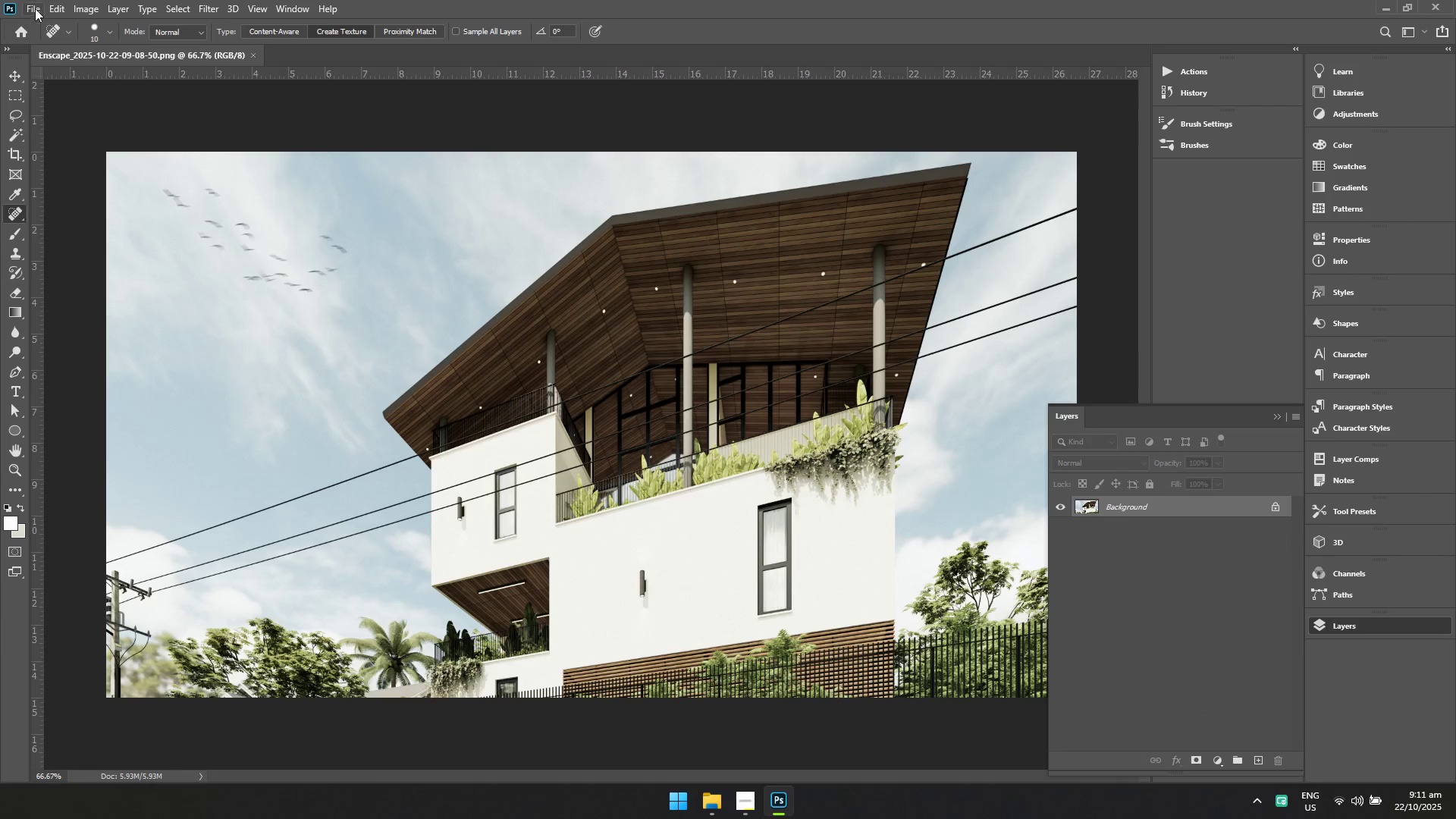 
double_click([52, 36])
 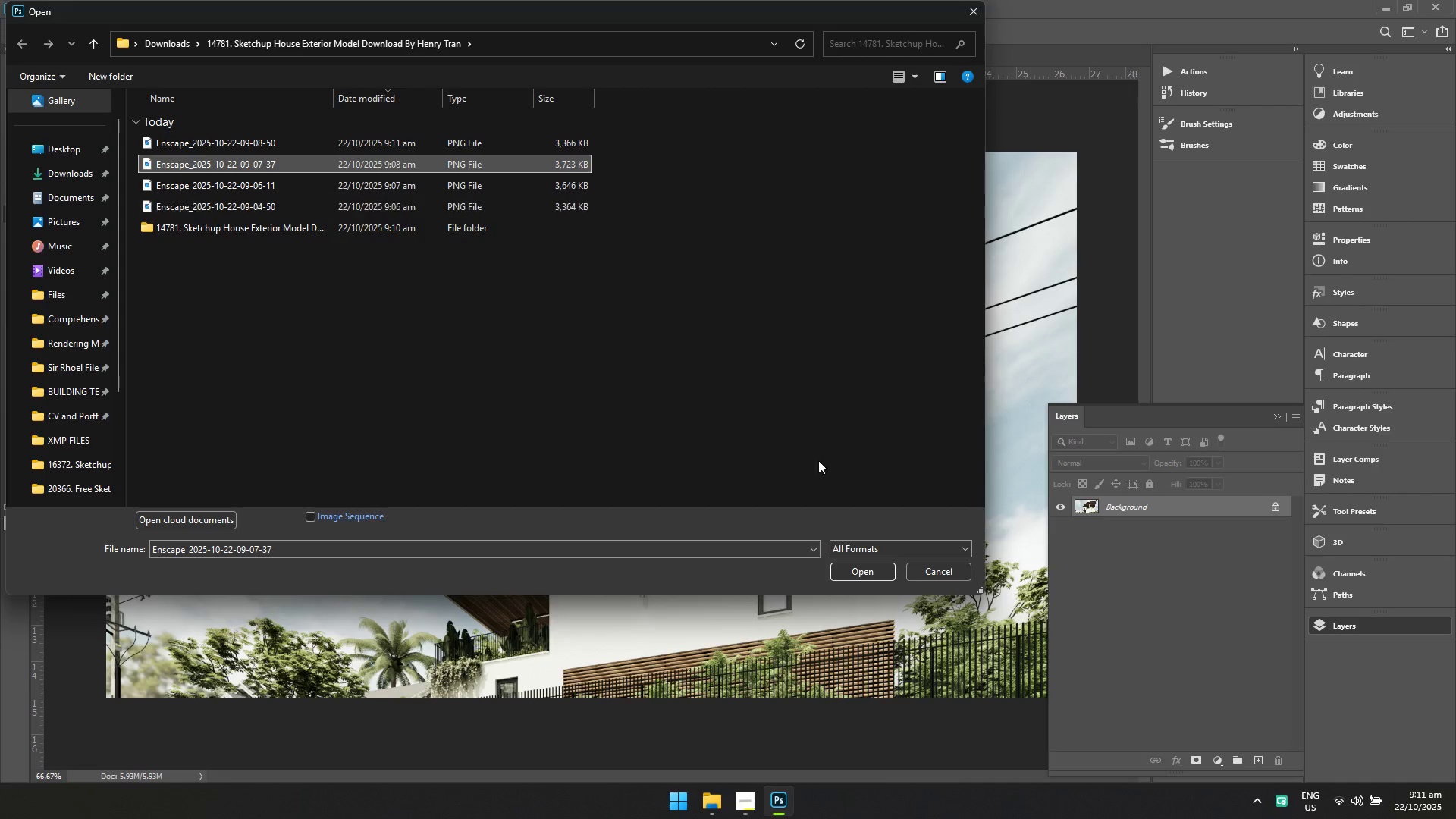 
left_click([861, 565])
 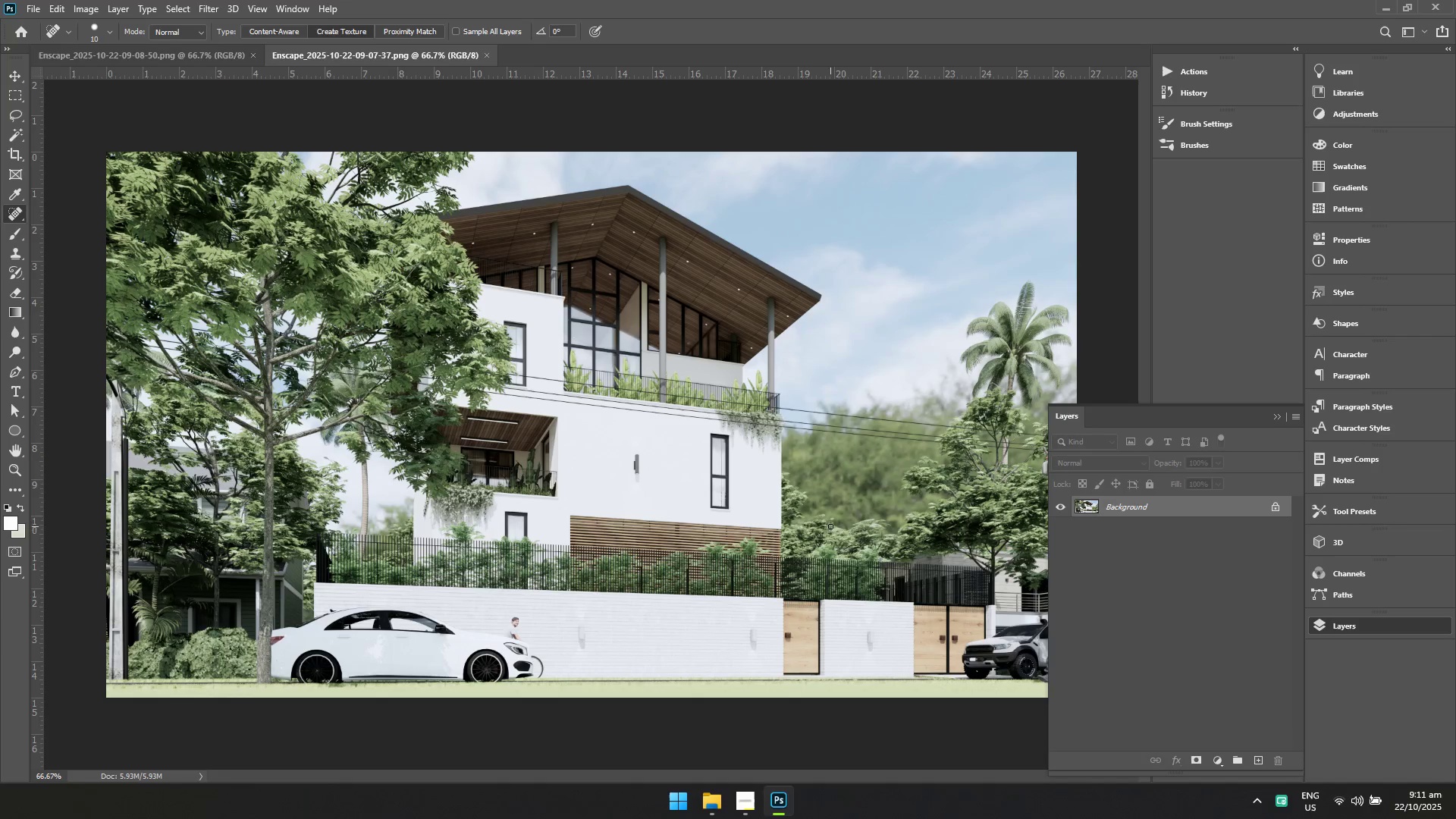 
key(Control+Shift+A)
 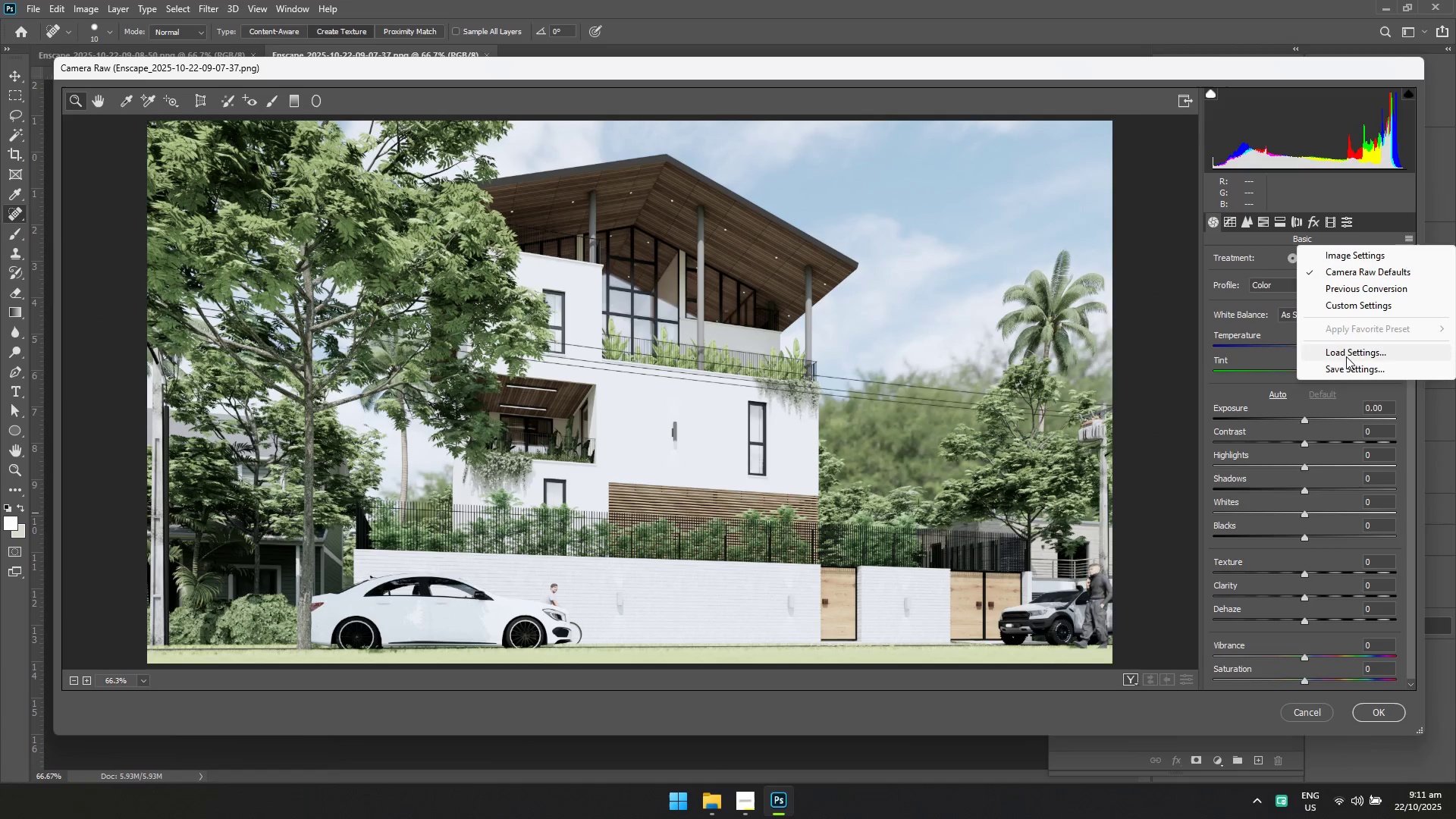 
left_click([457, 206])
 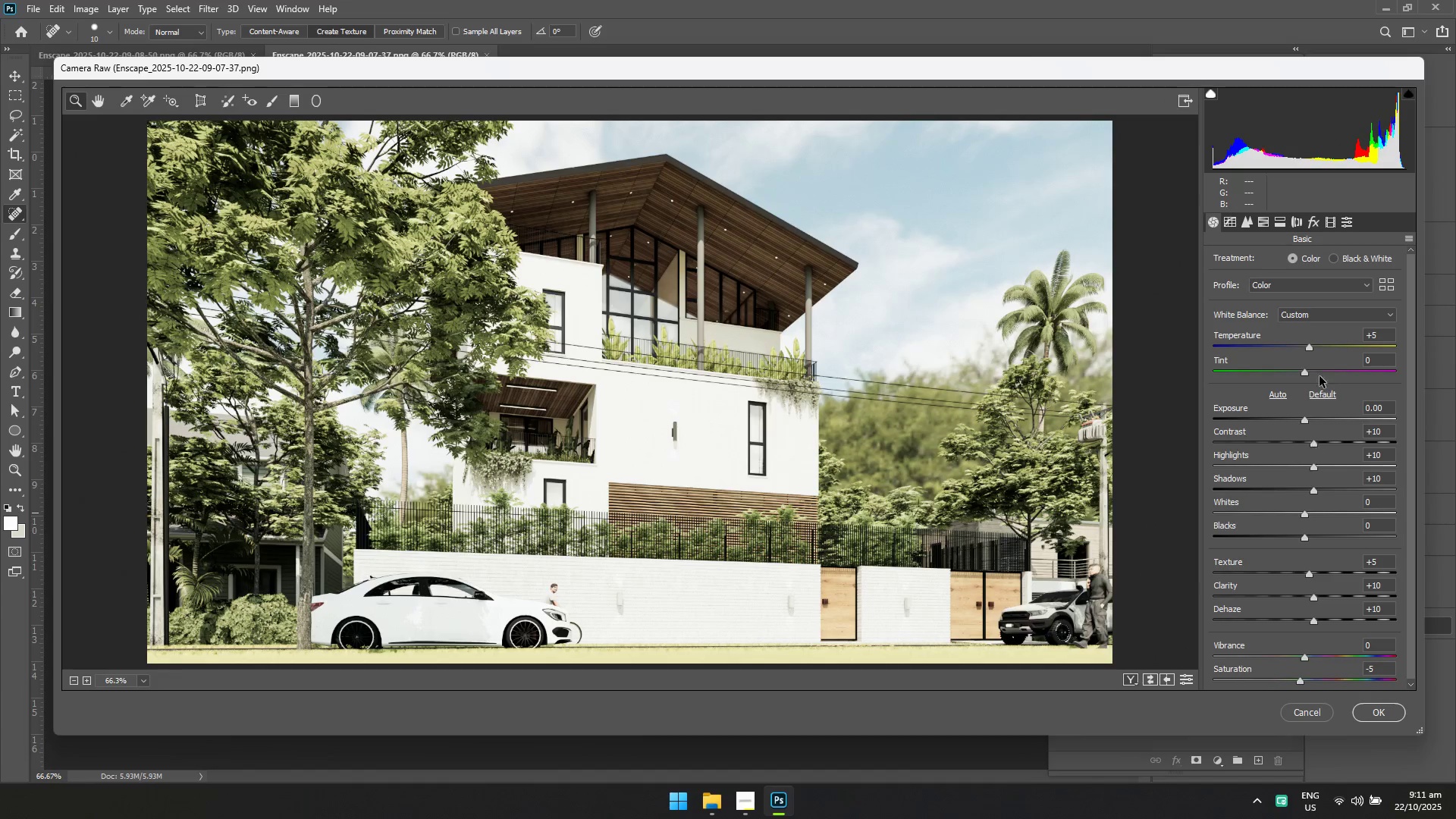 
left_click([1228, 225])
 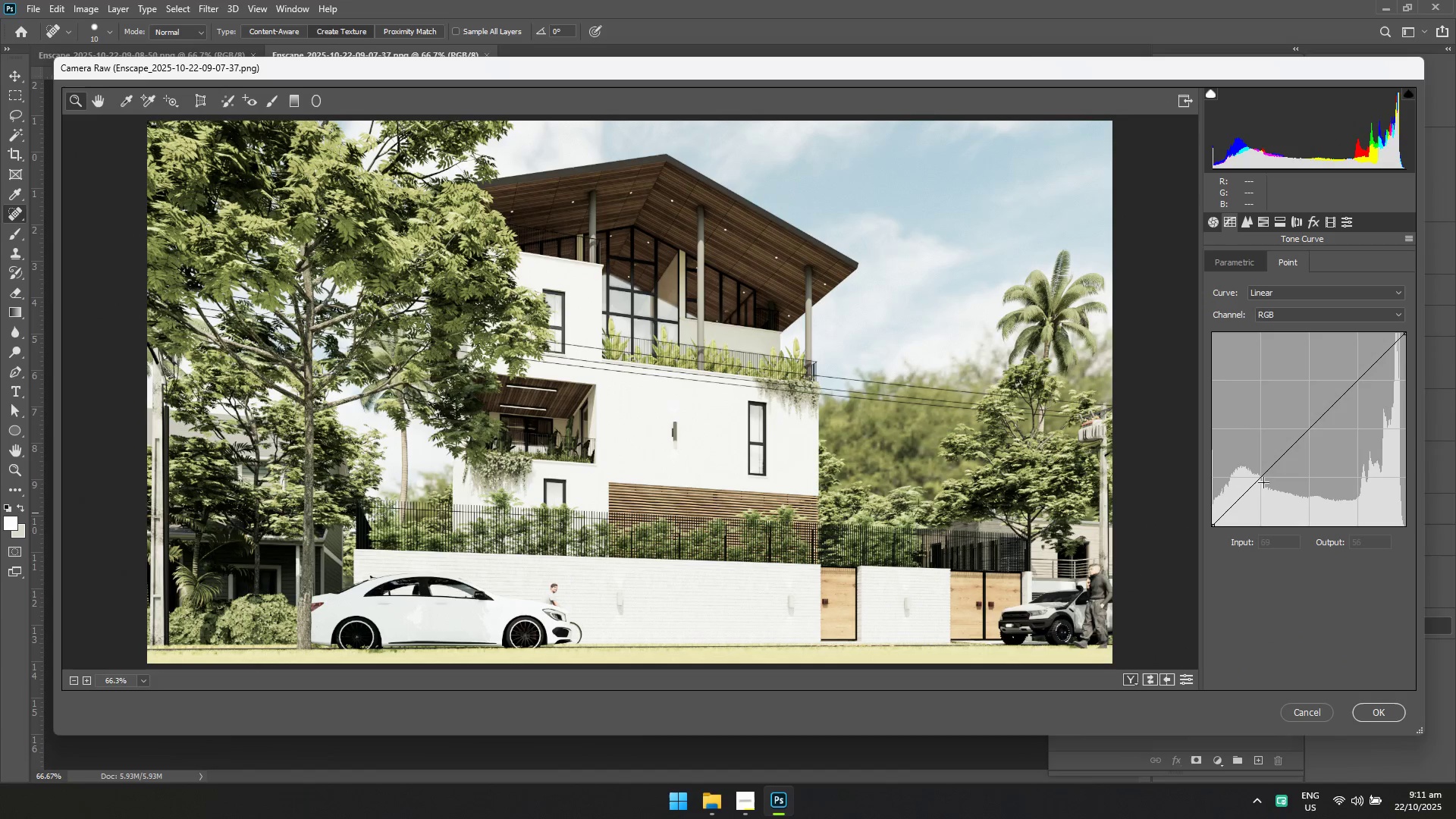 
left_click([1264, 484])
 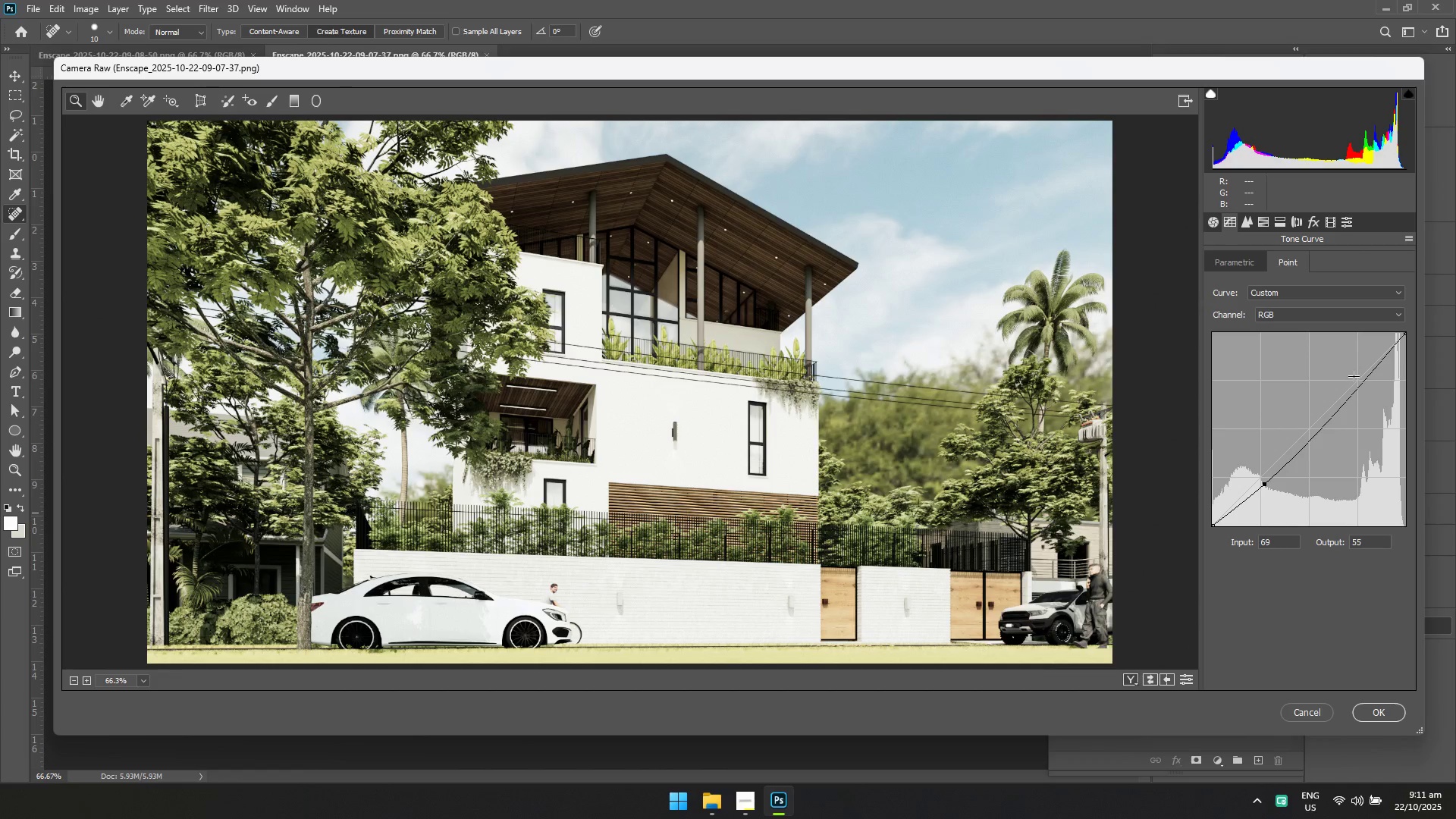 
left_click([1354, 377])
 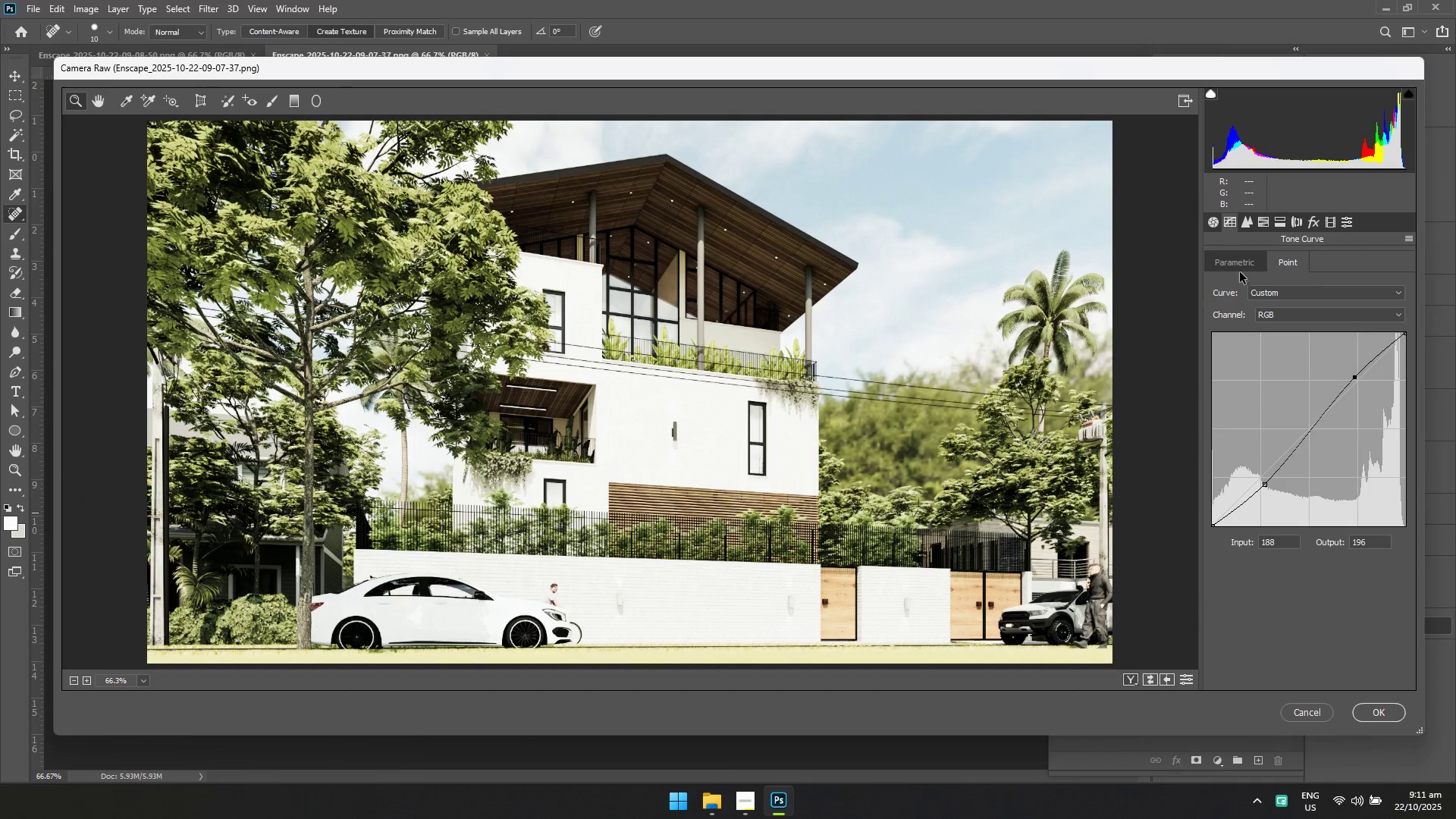 
left_click([1240, 259])
 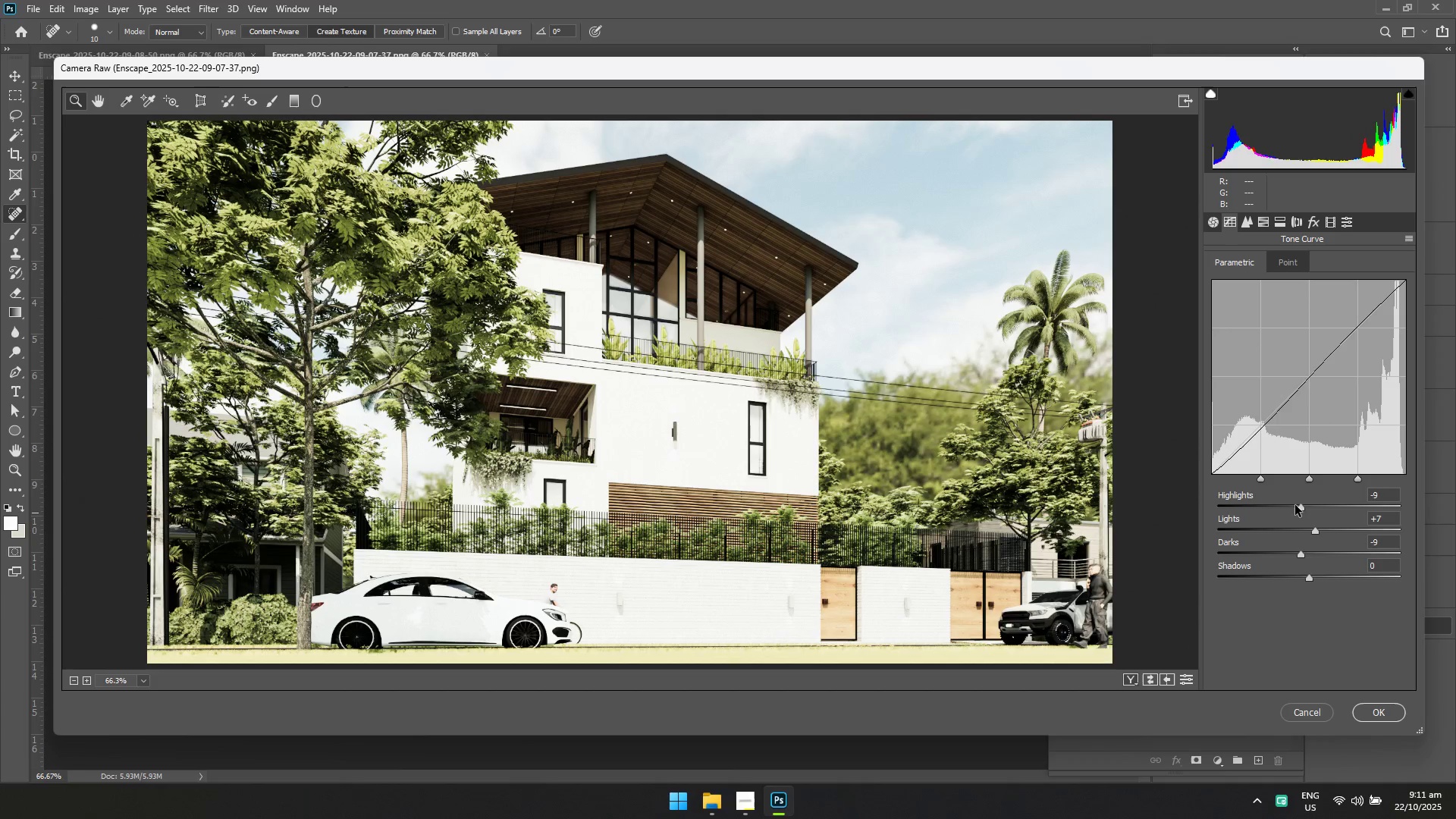 
left_click([1296, 507])
 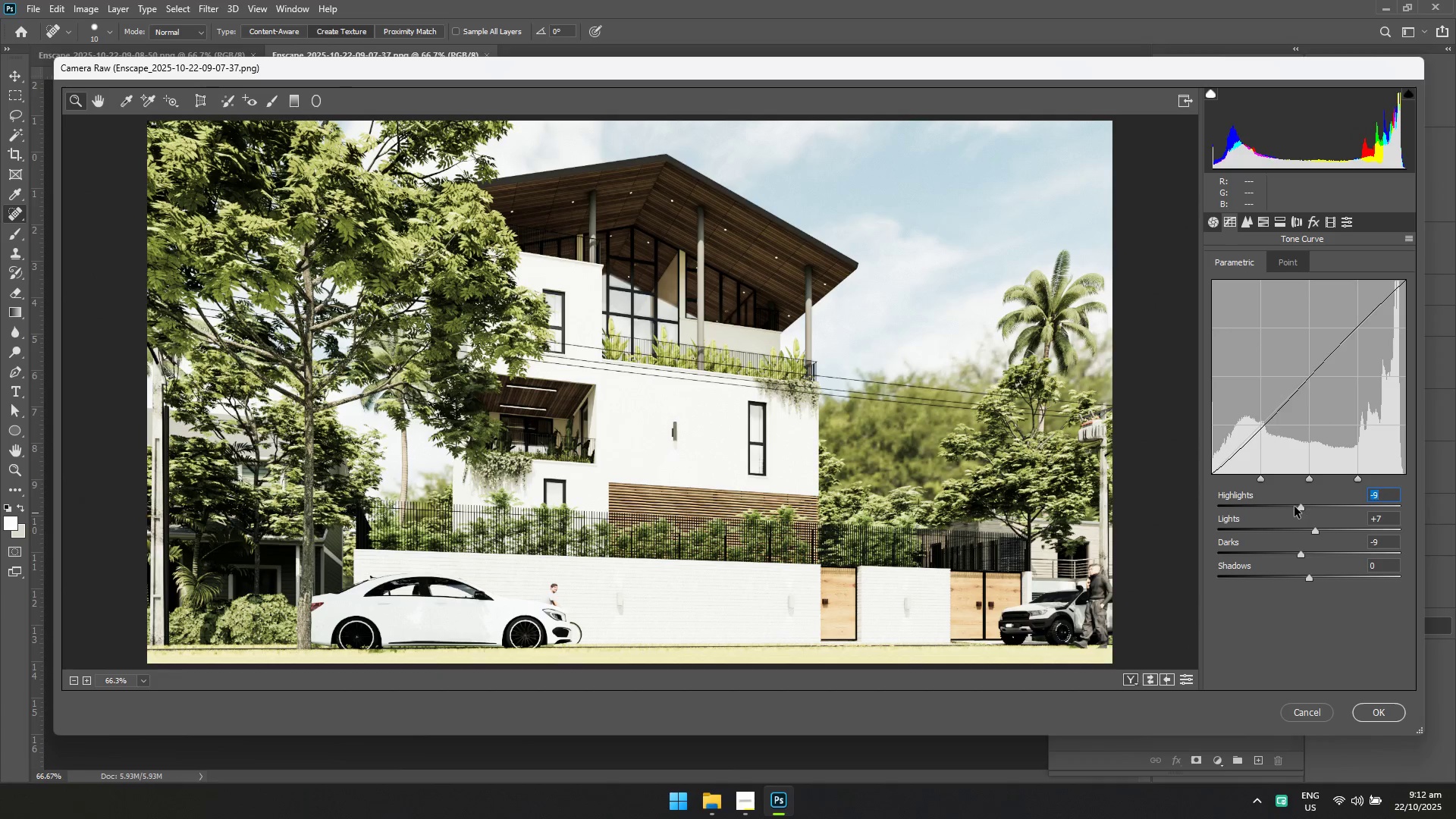 
left_click([1294, 507])
 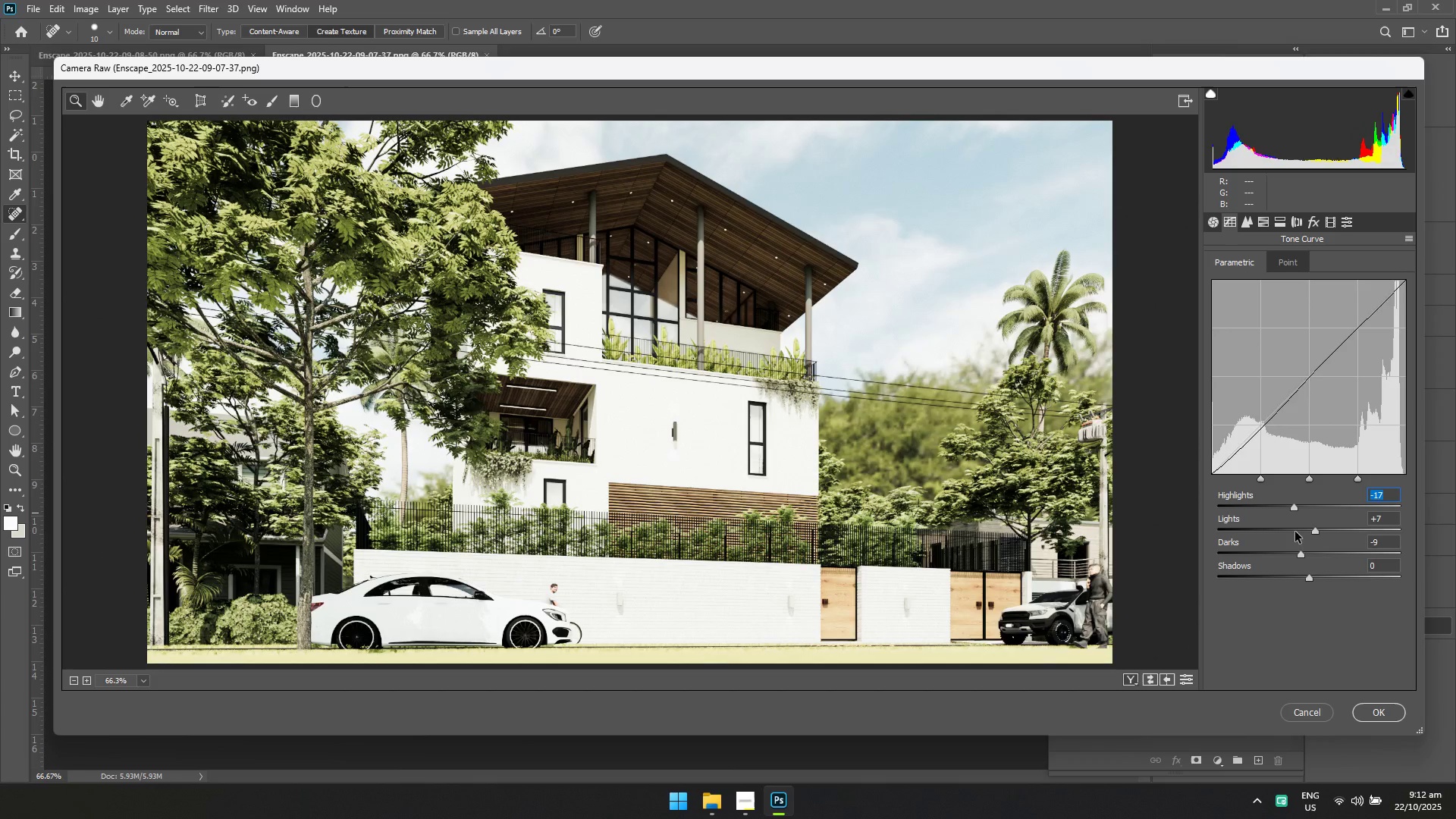 
left_click([1295, 532])
 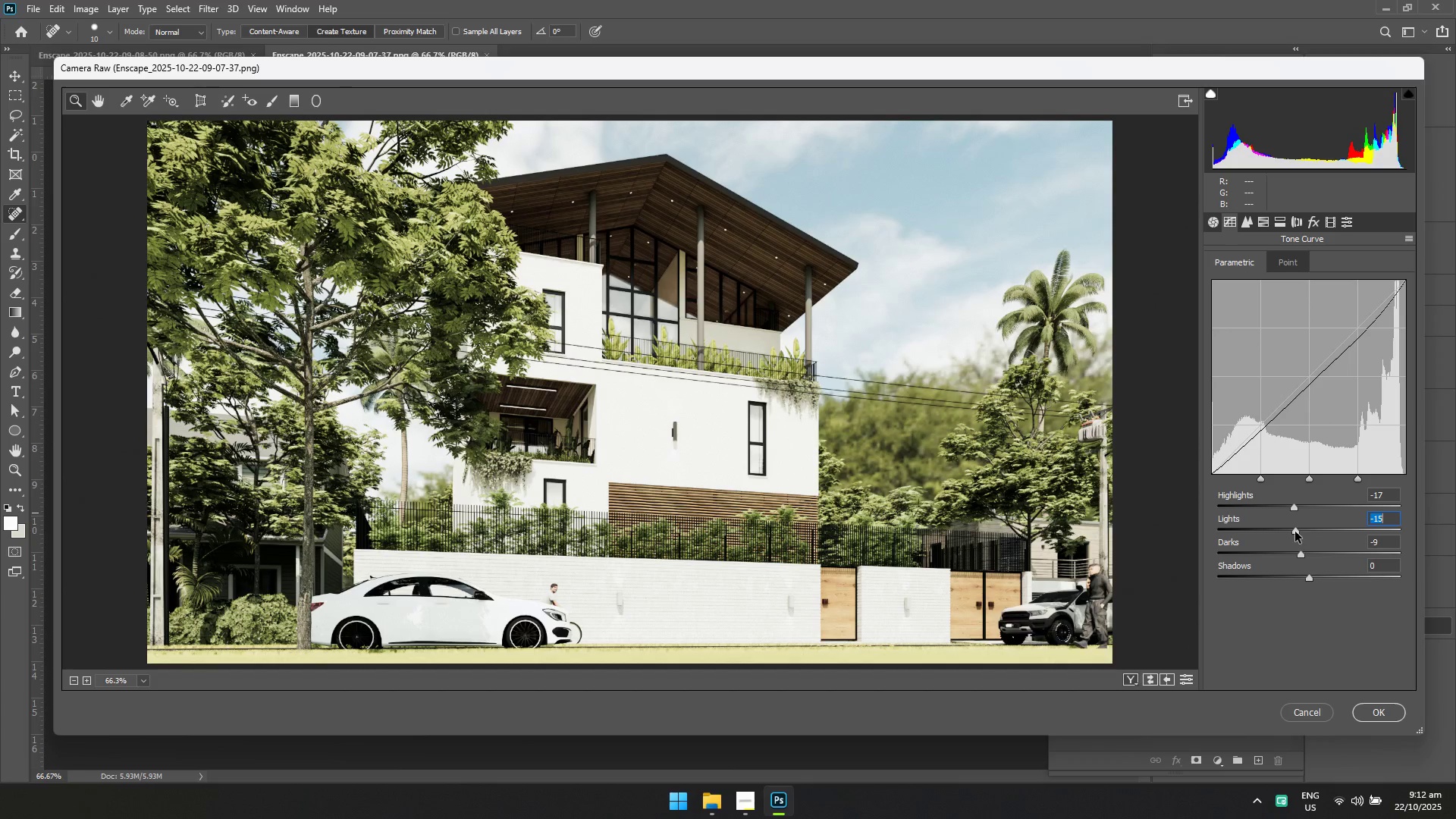 
left_click([1295, 532])
 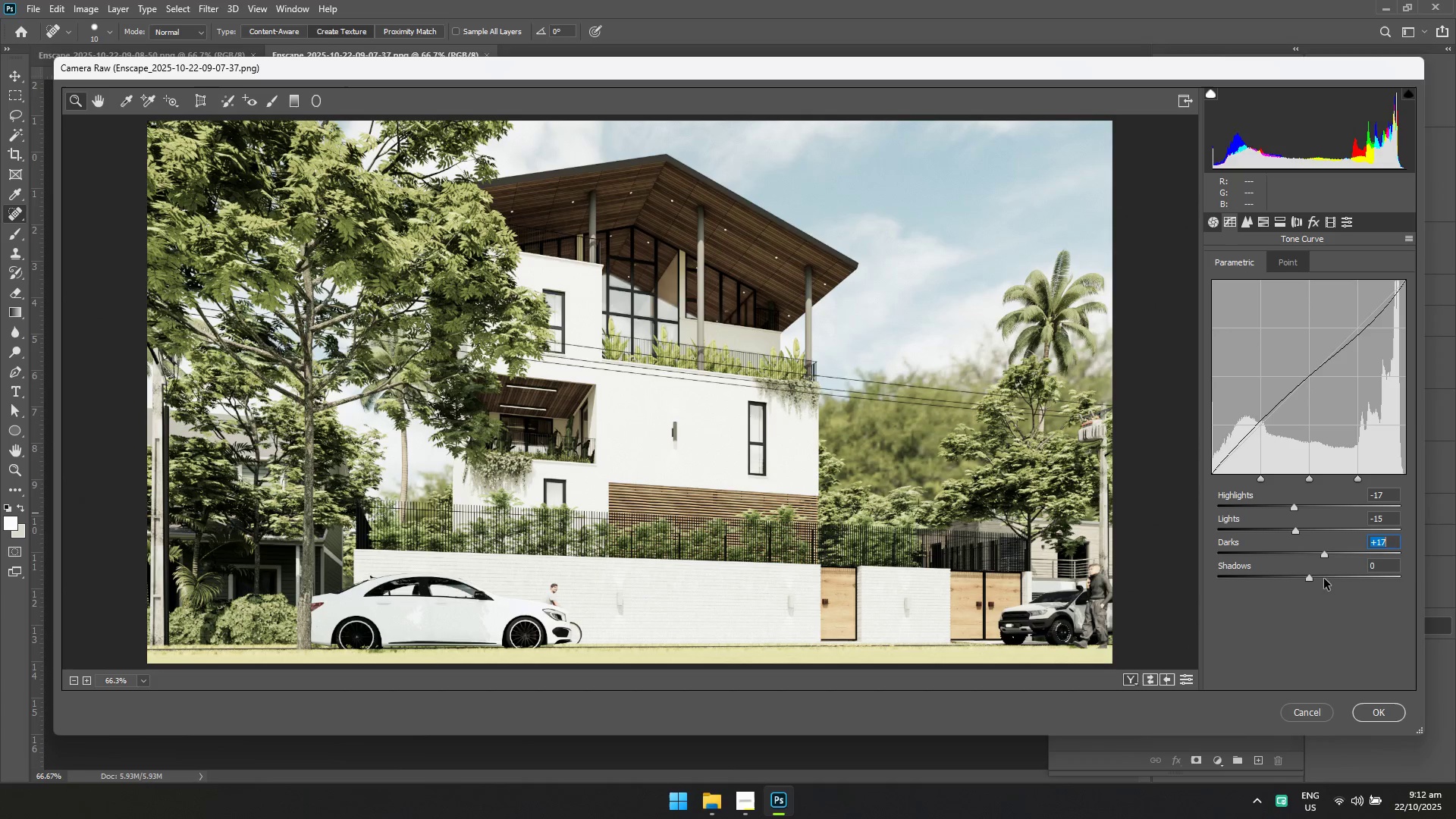 
double_click([1327, 577])
 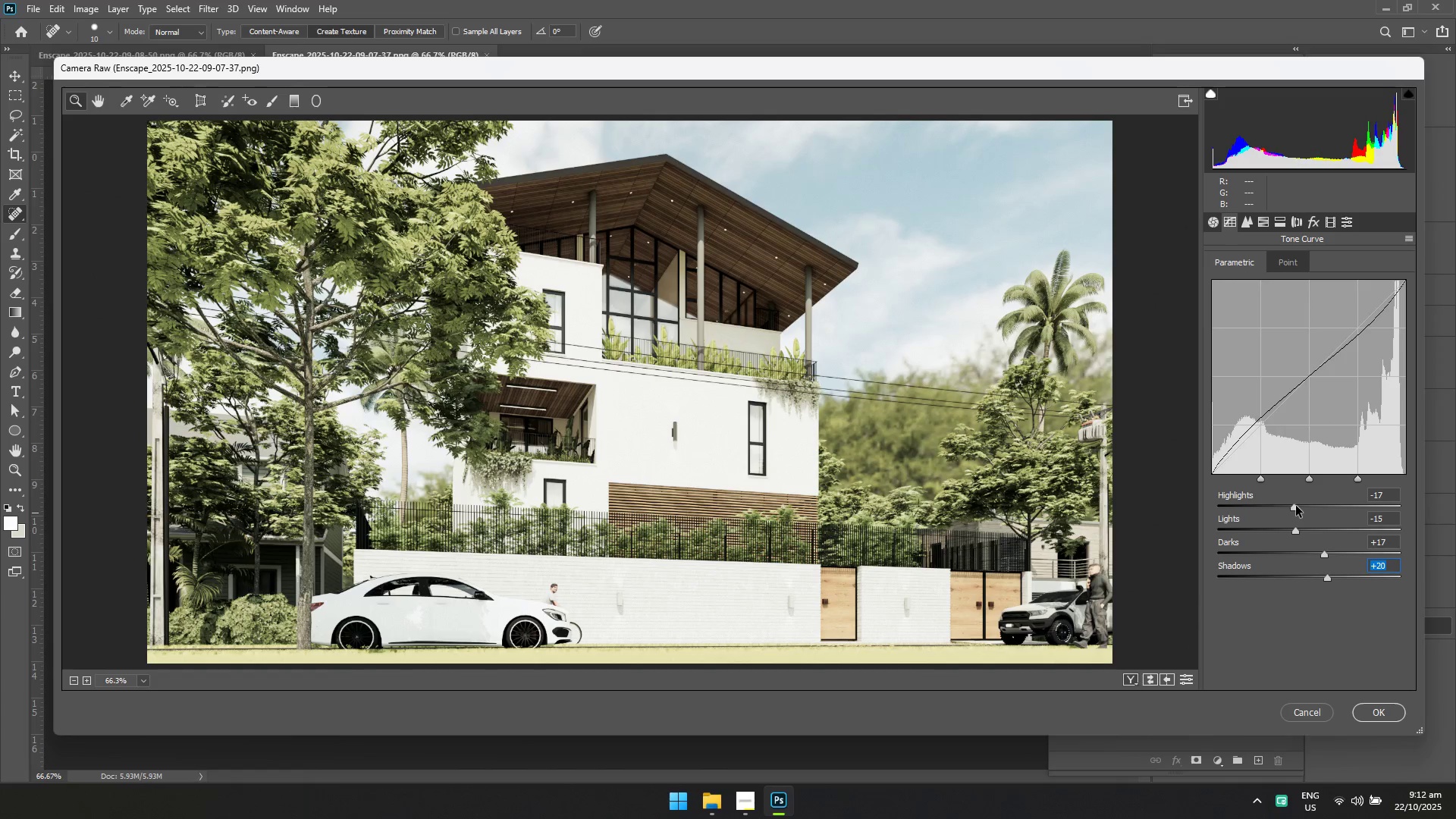 
left_click([1296, 506])
 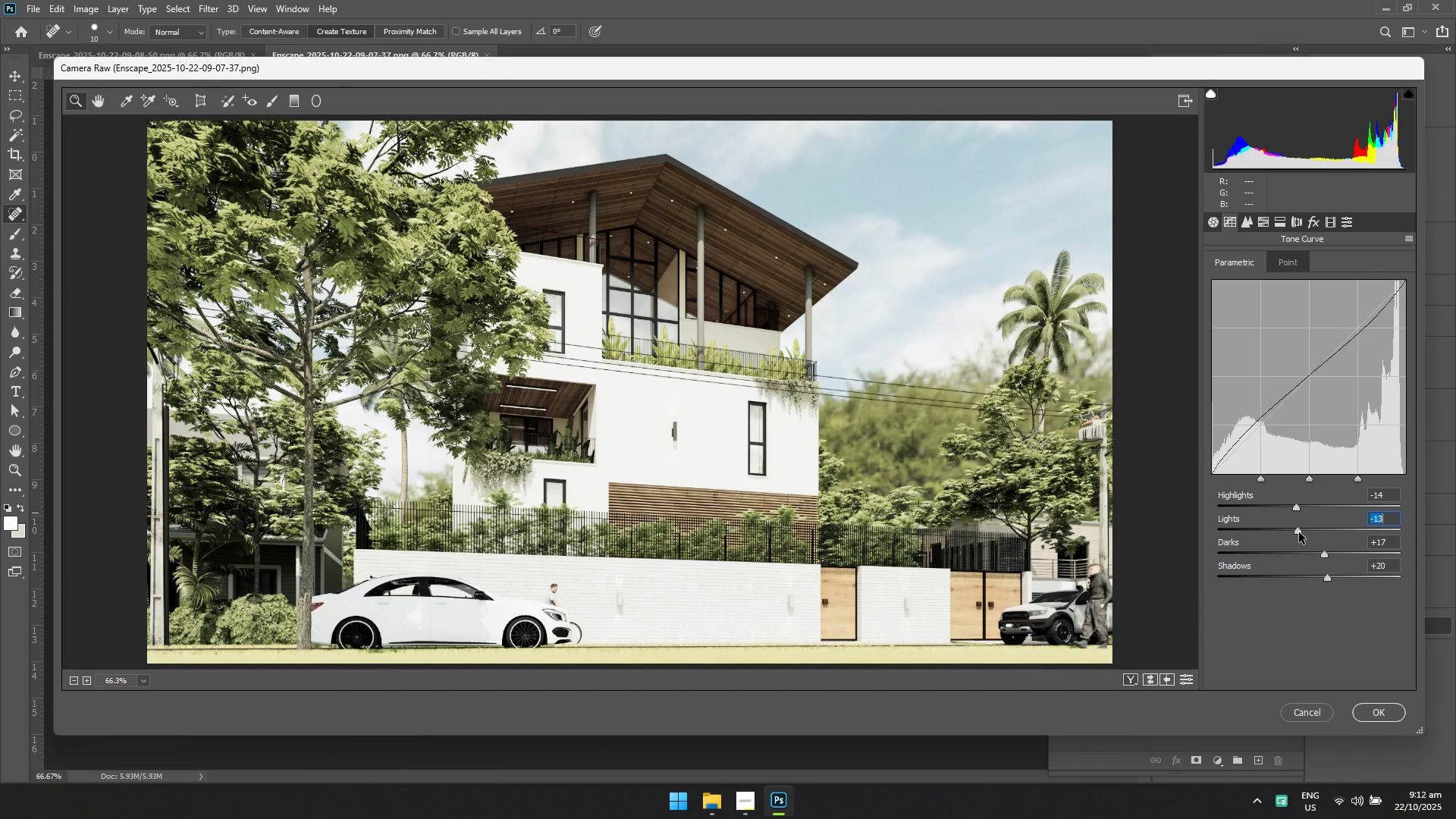 
left_click([1333, 554])
 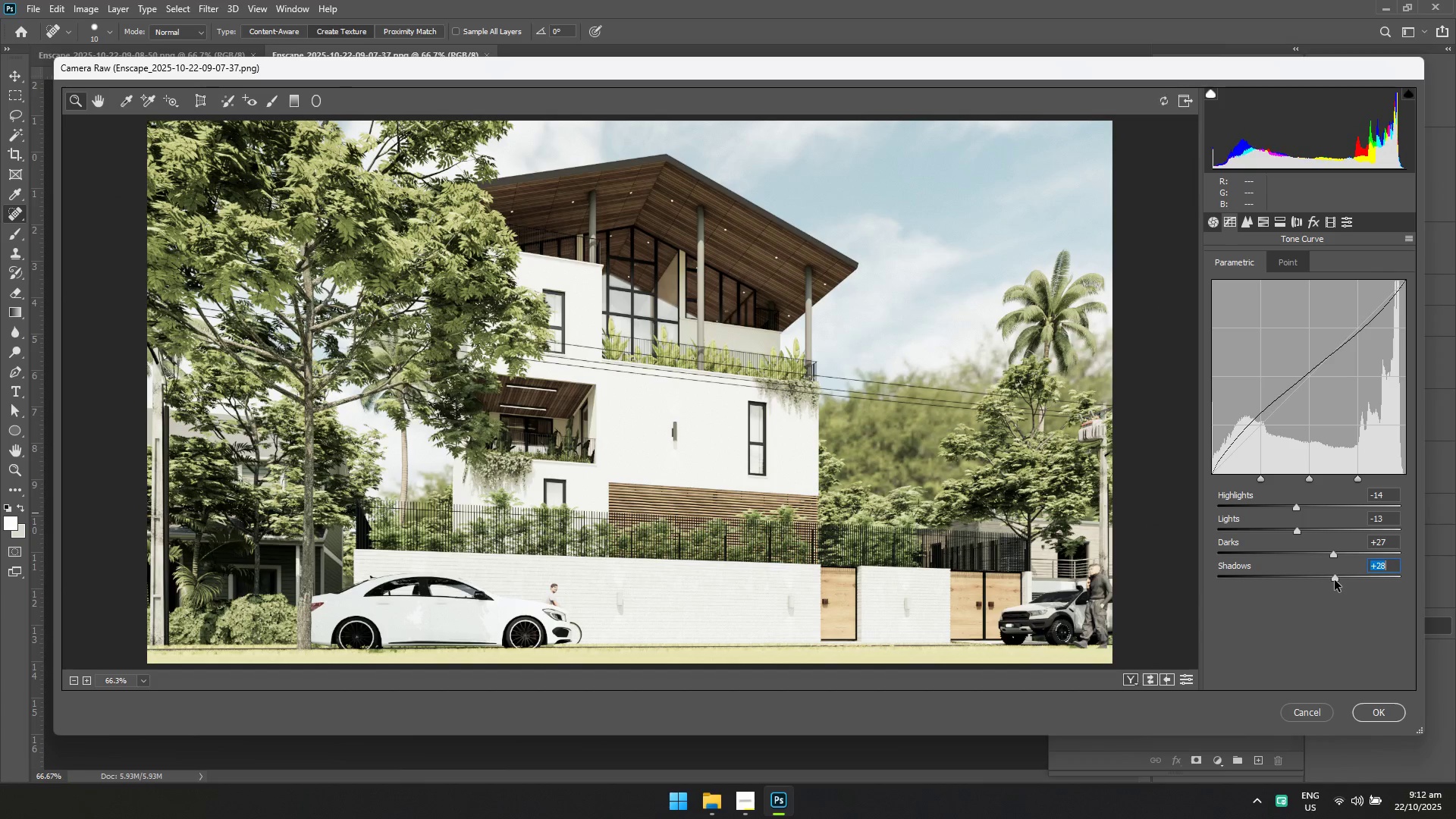 
double_click([1335, 580])
 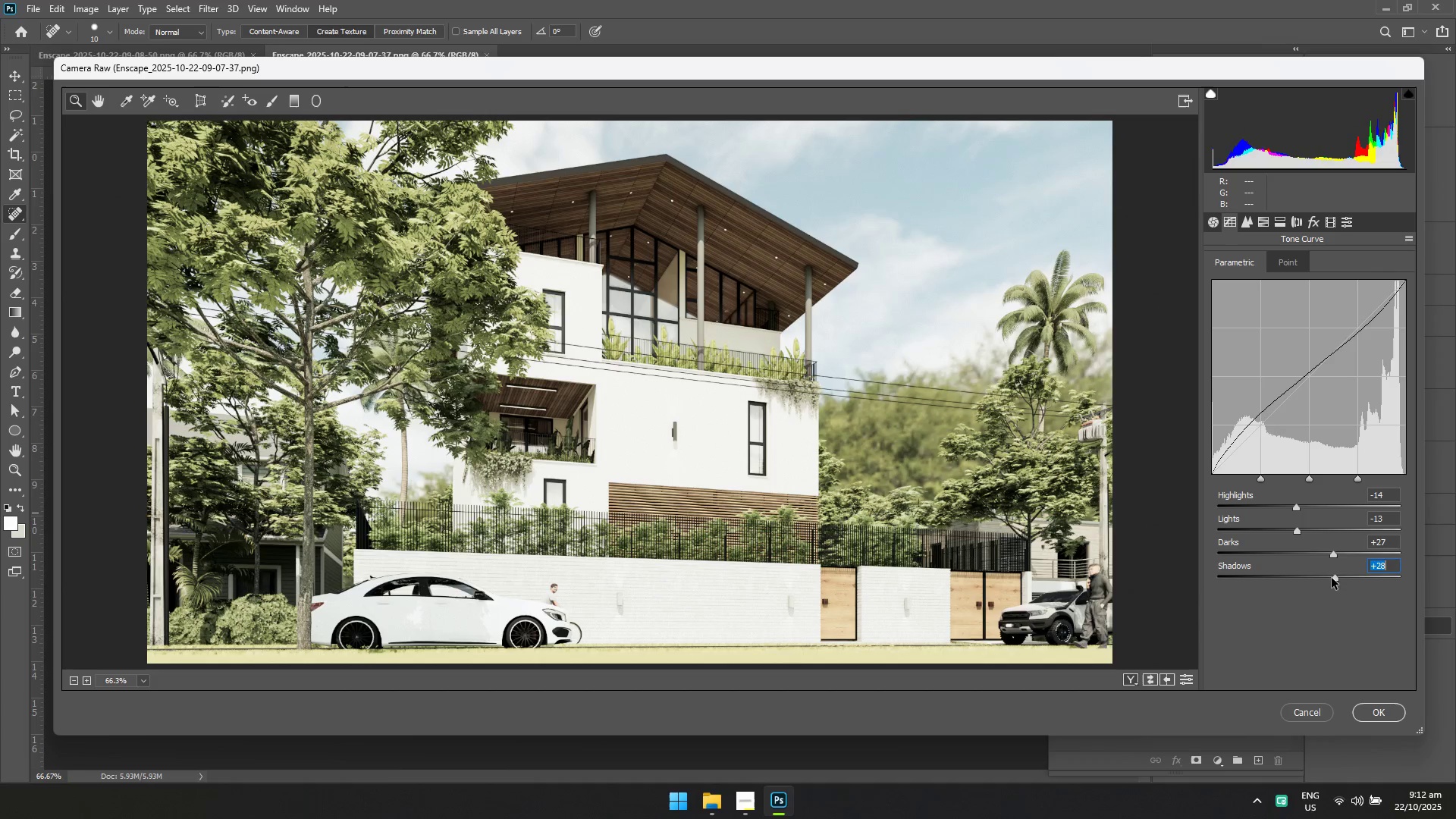 
triple_click([1332, 578])
 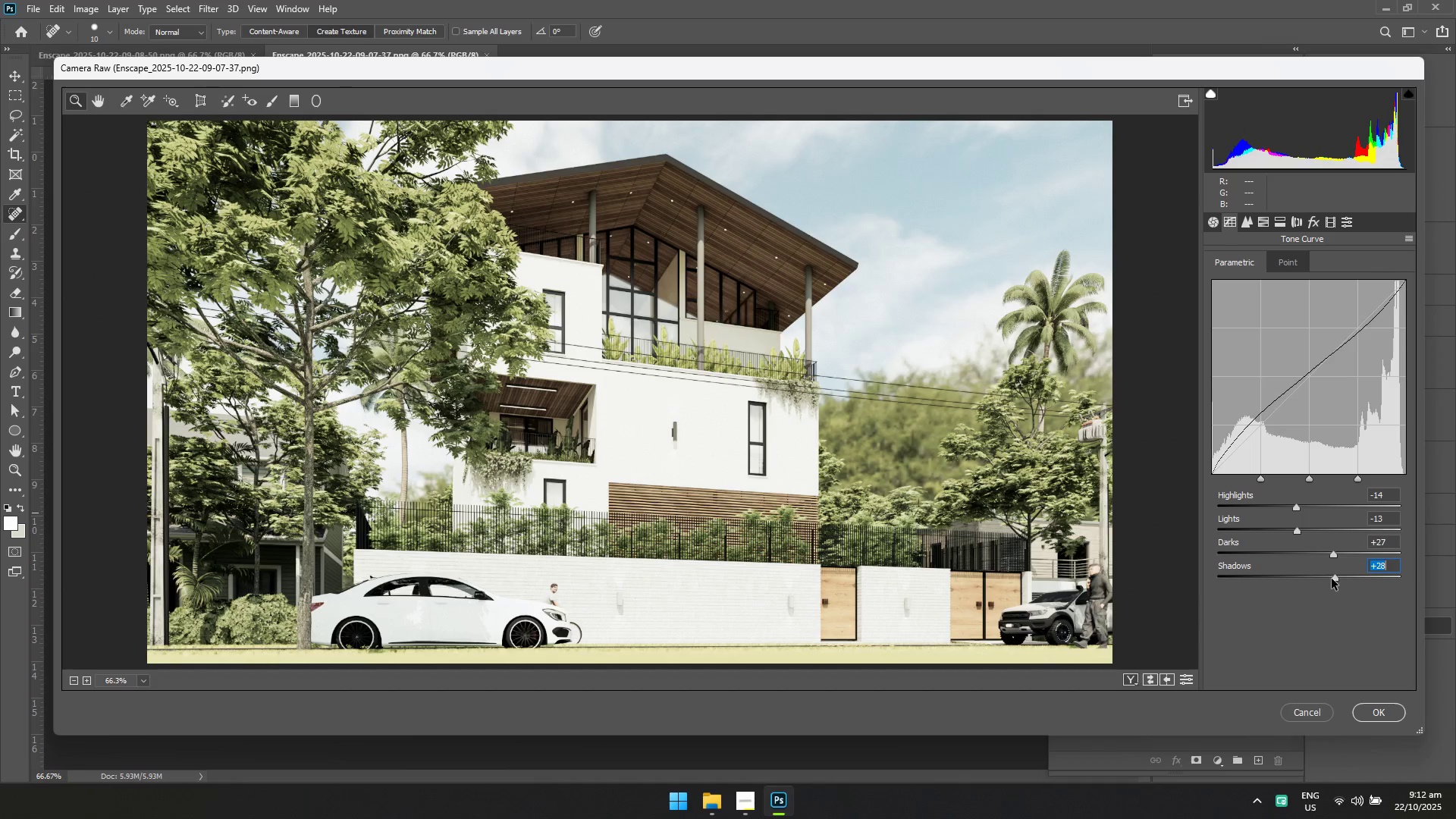 
triple_click([1332, 579])
 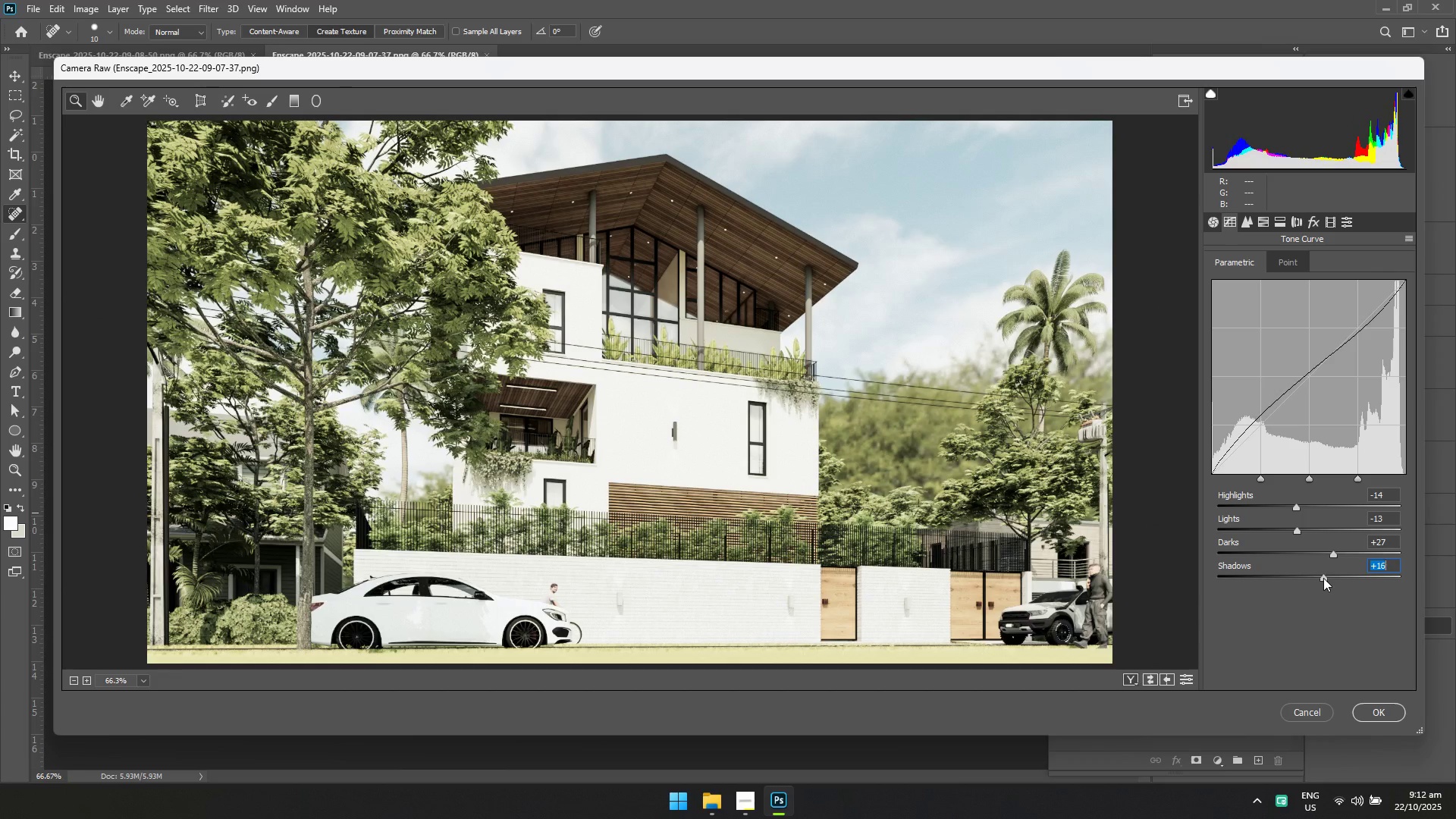 
left_click([1325, 554])
 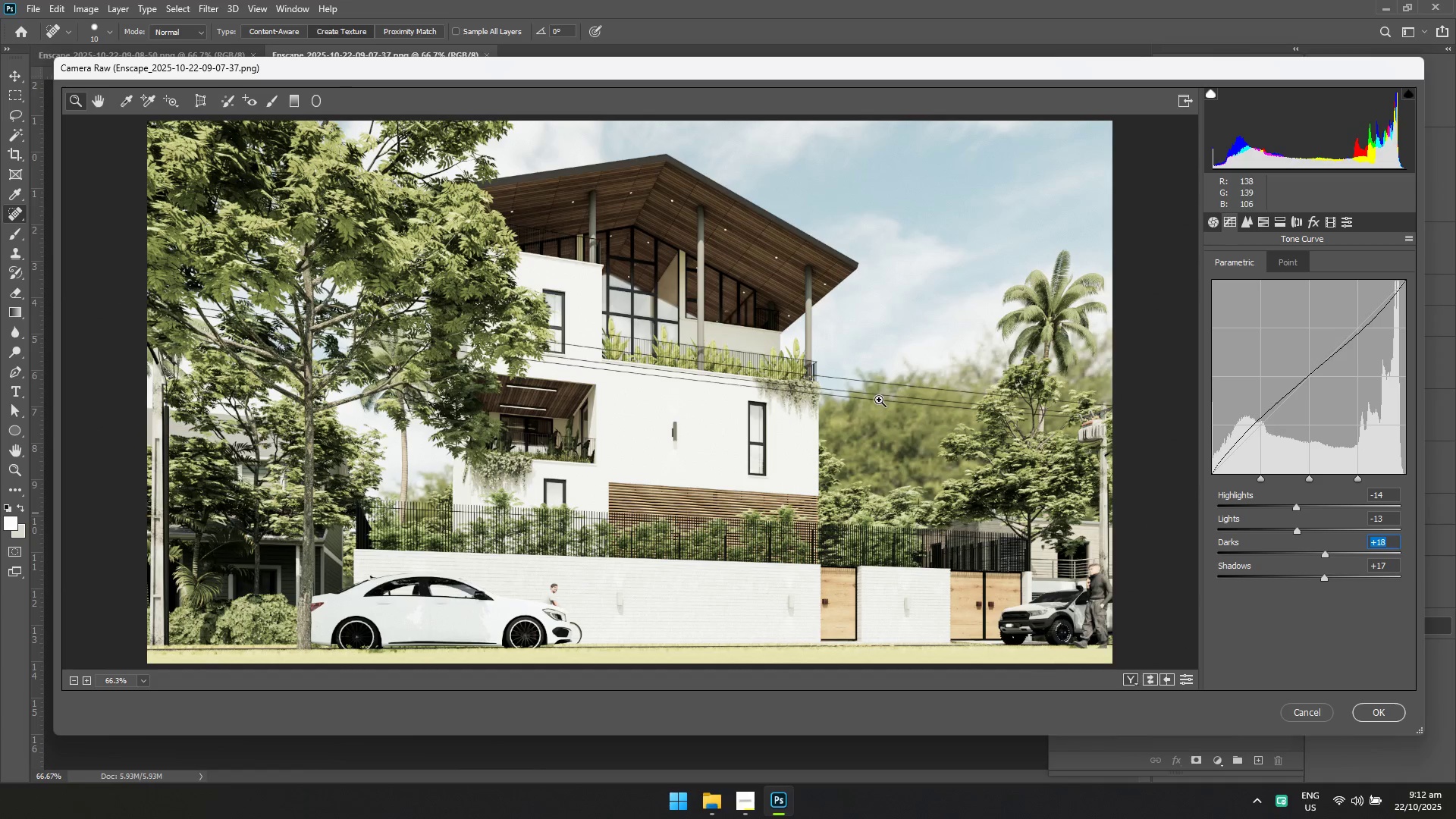 
wait(8.98)
 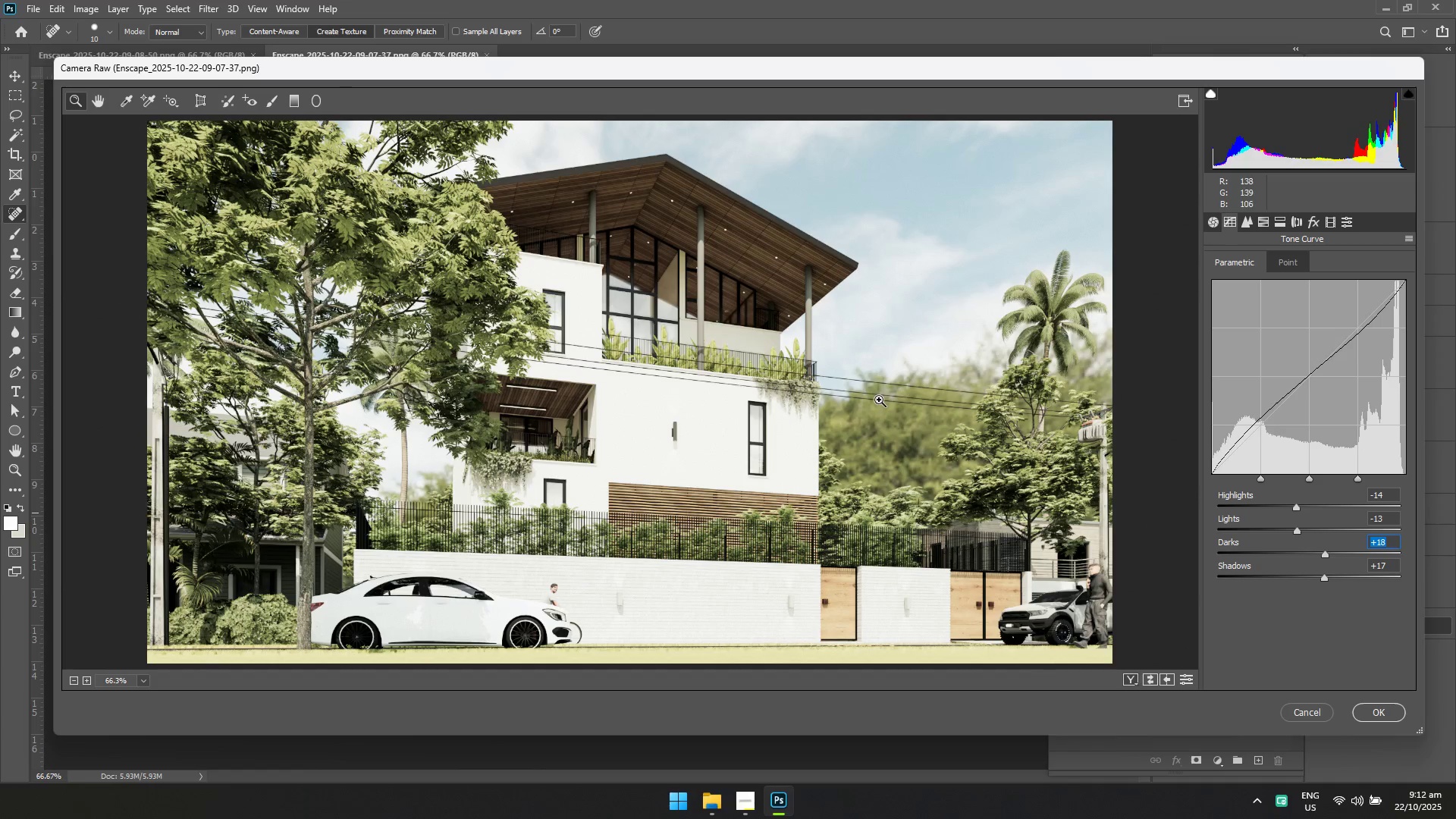 
double_click([1291, 509])
 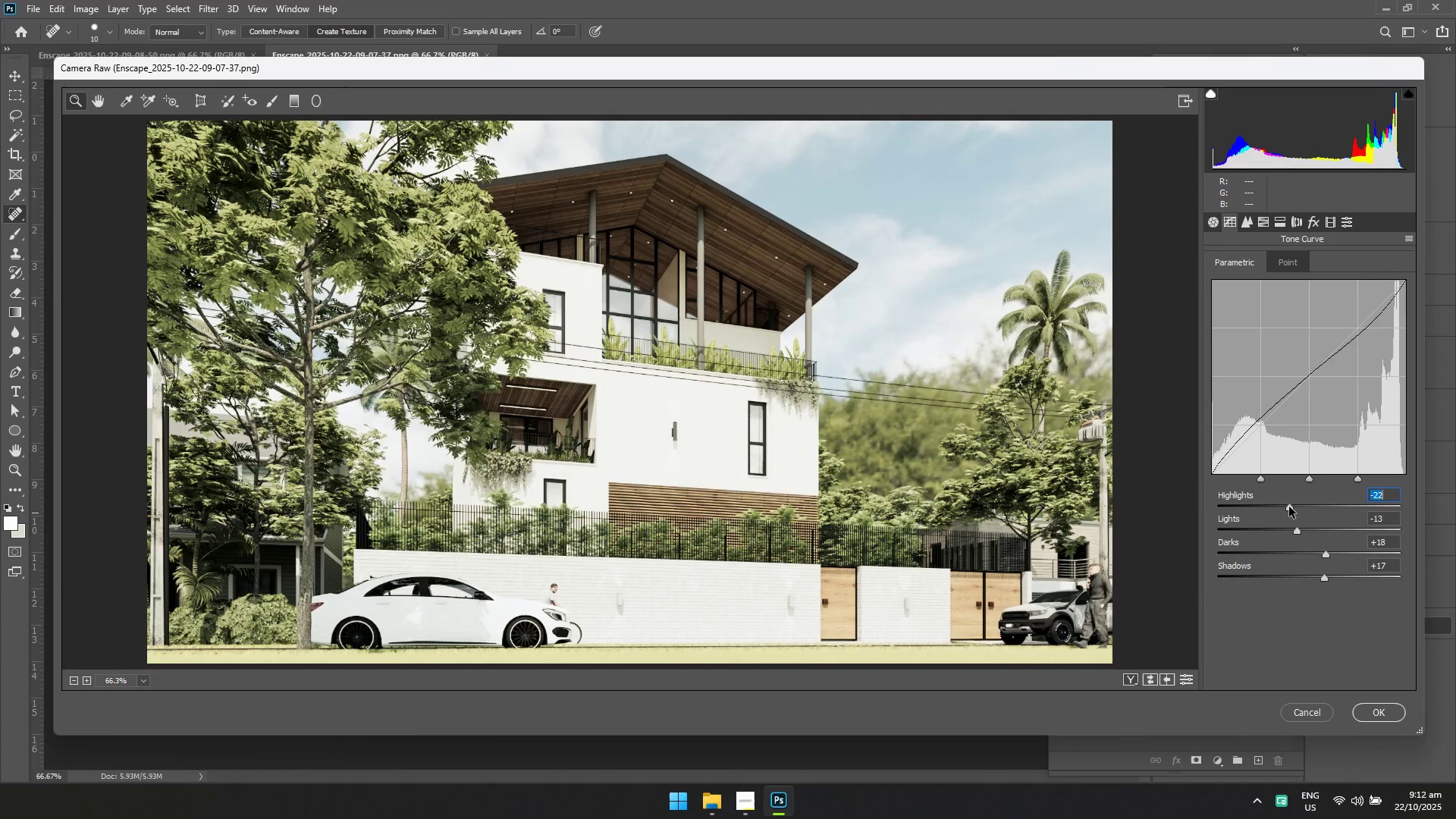 
triple_click([1289, 507])
 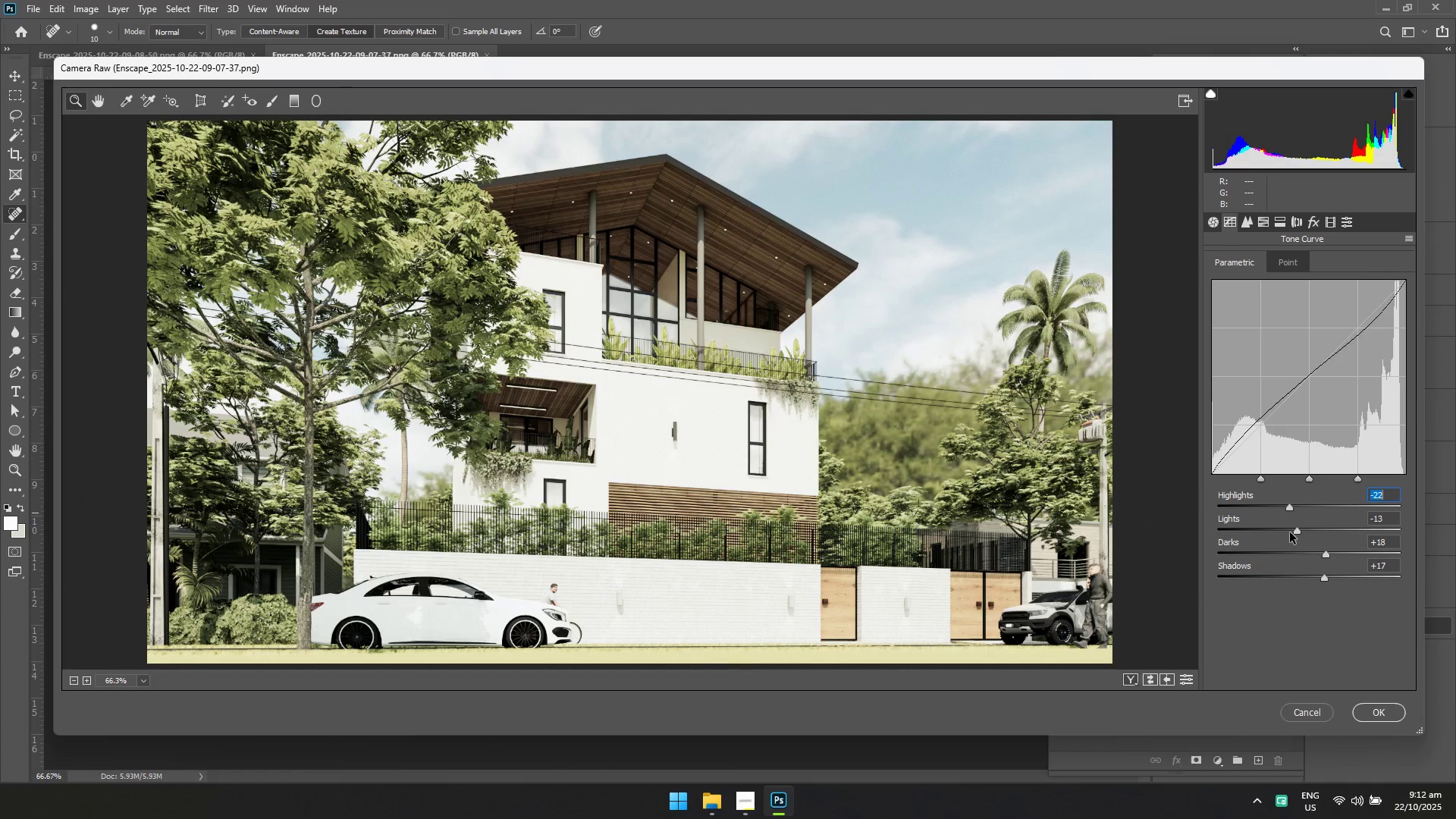 
left_click([1290, 530])
 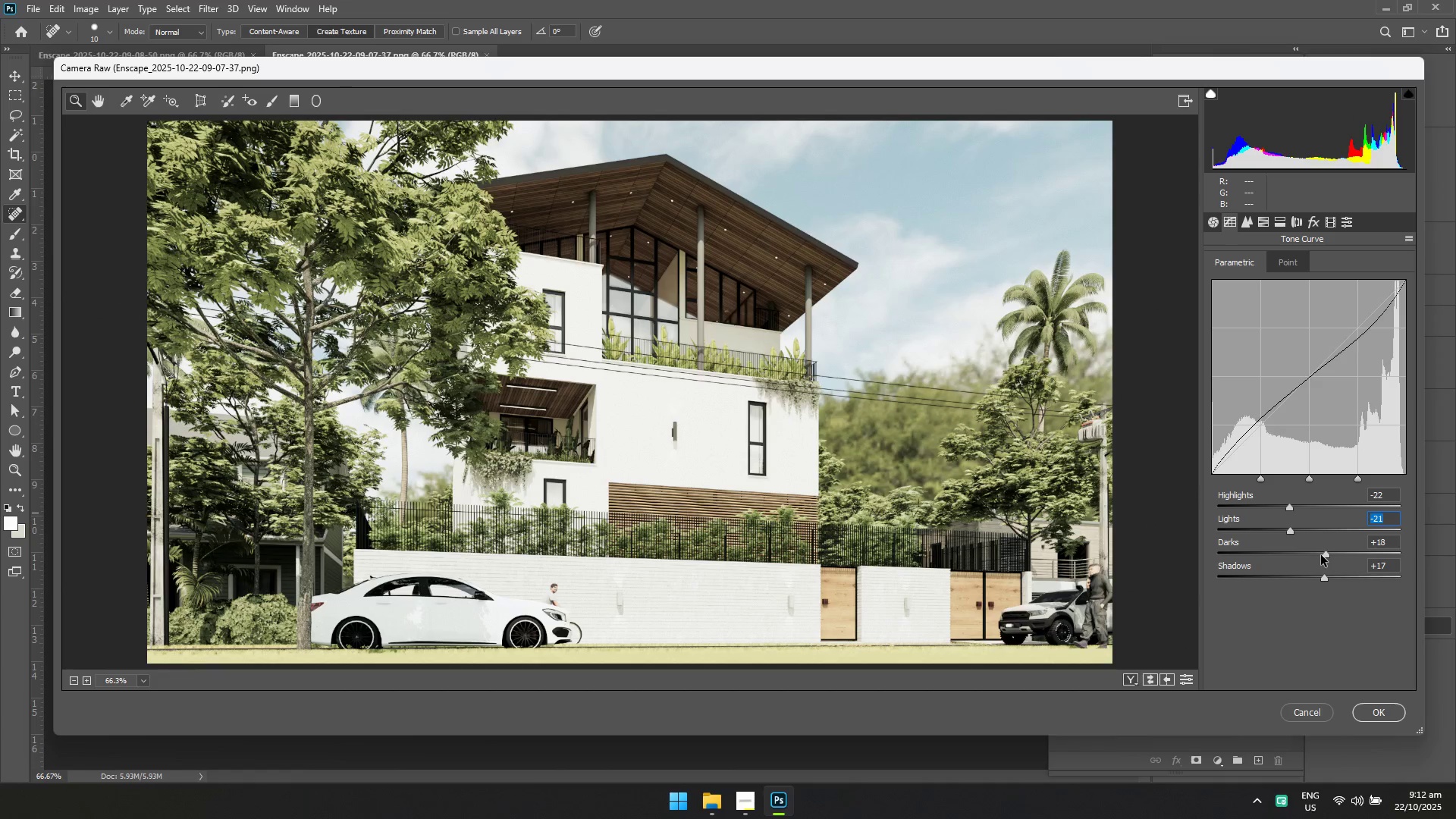 
double_click([1321, 555])
 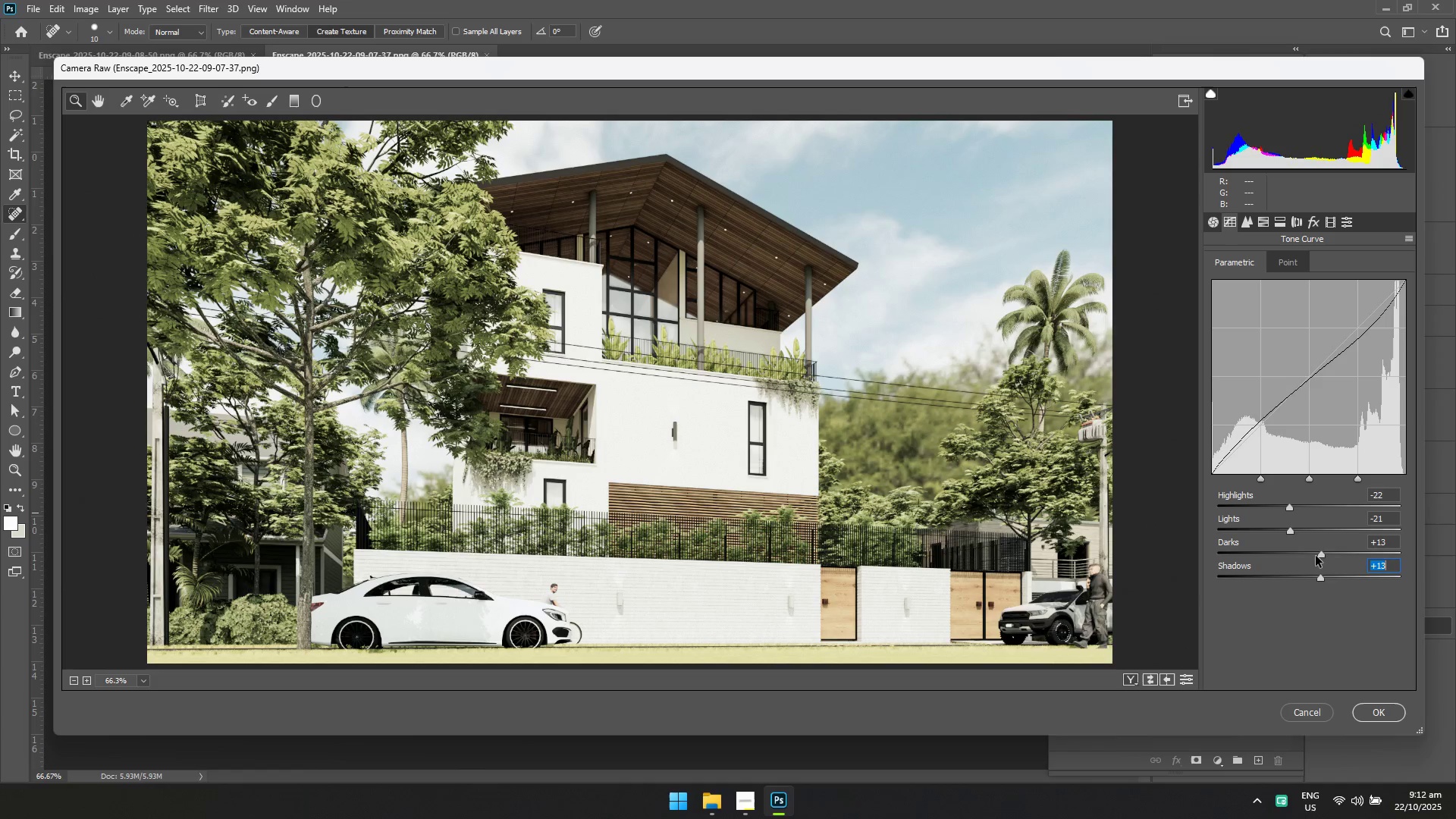 
left_click([1275, 260])
 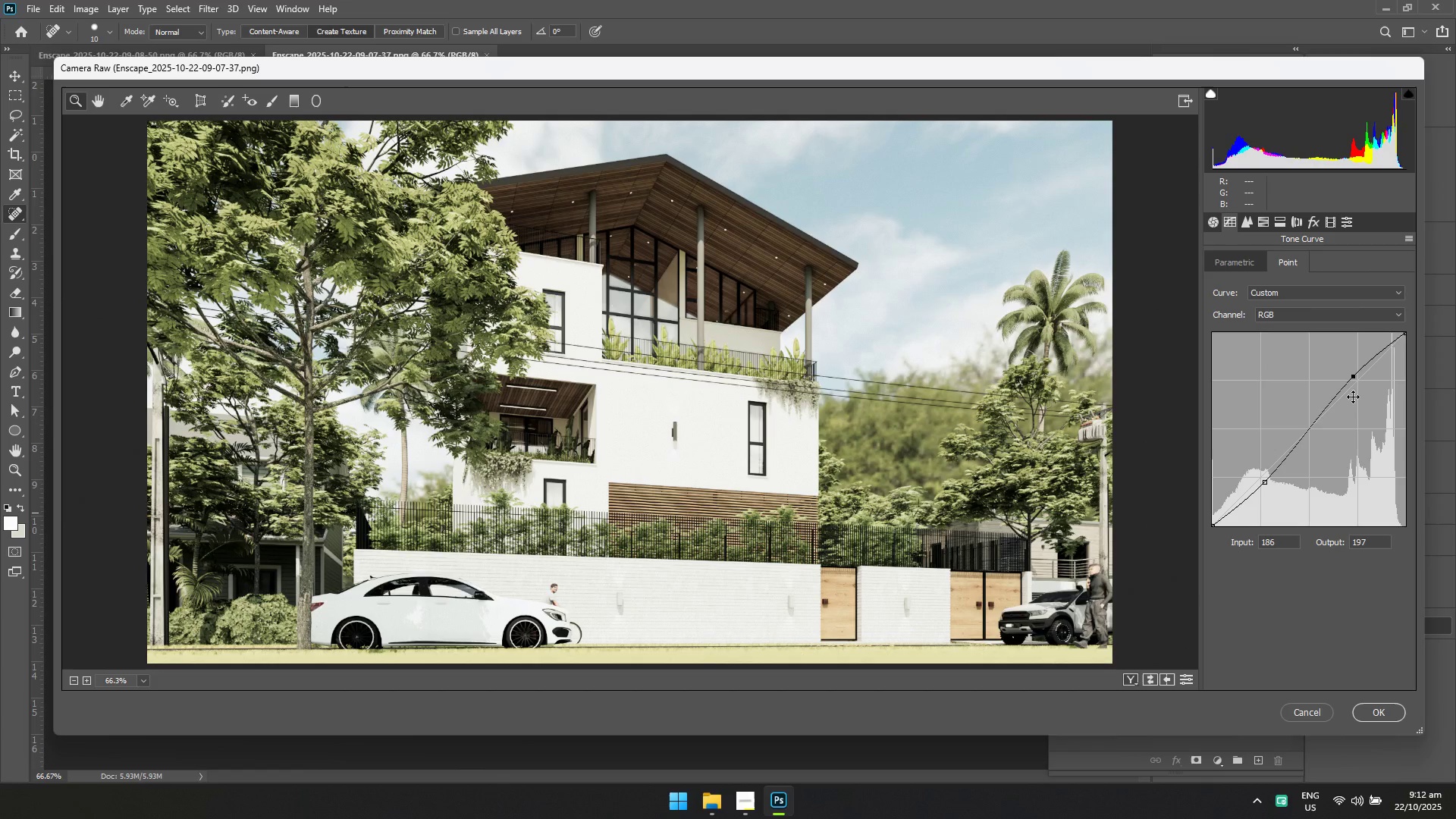 
wait(5.3)
 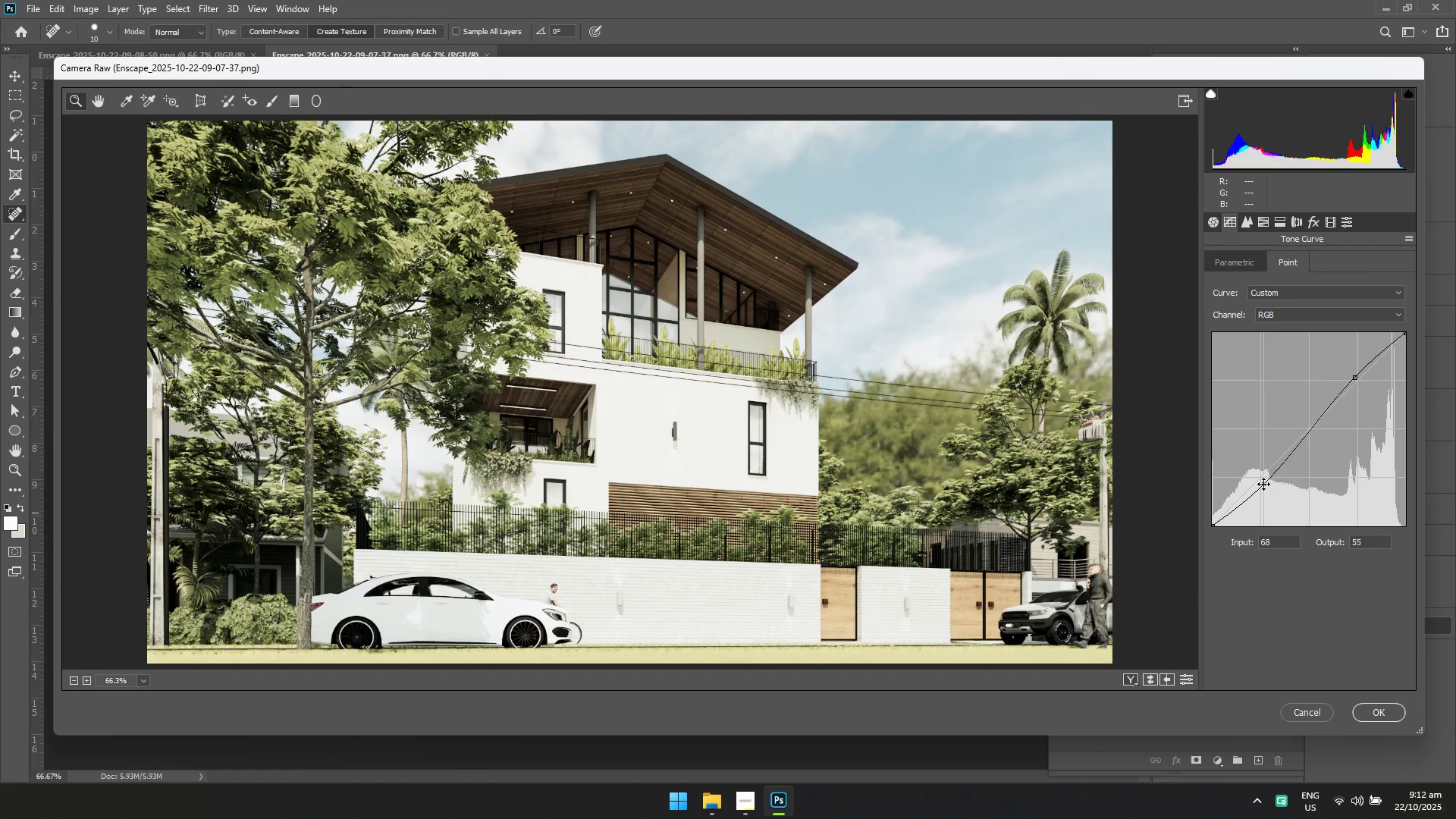 
left_click([1374, 716])
 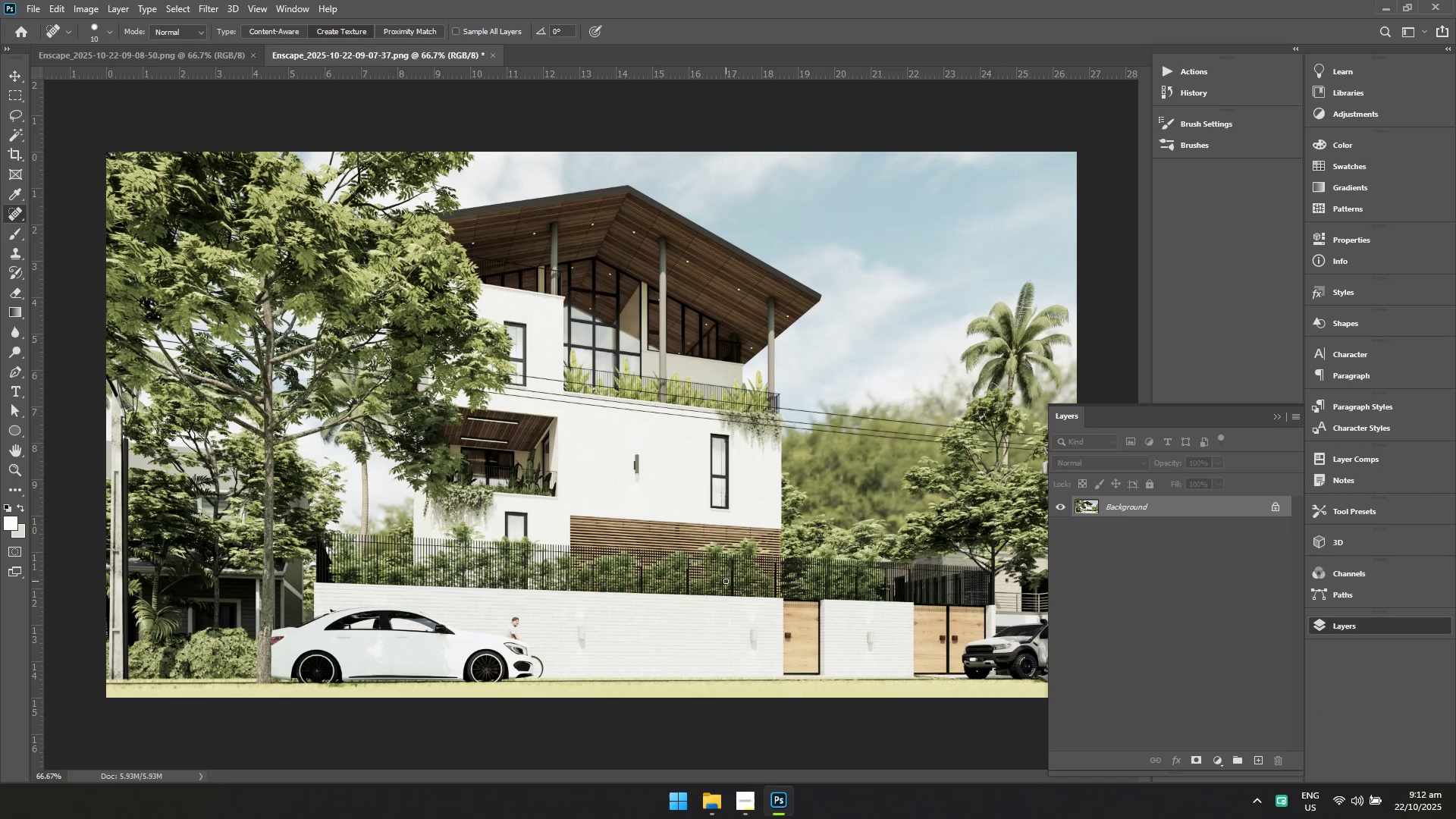 
key(Control+ControlLeft)
 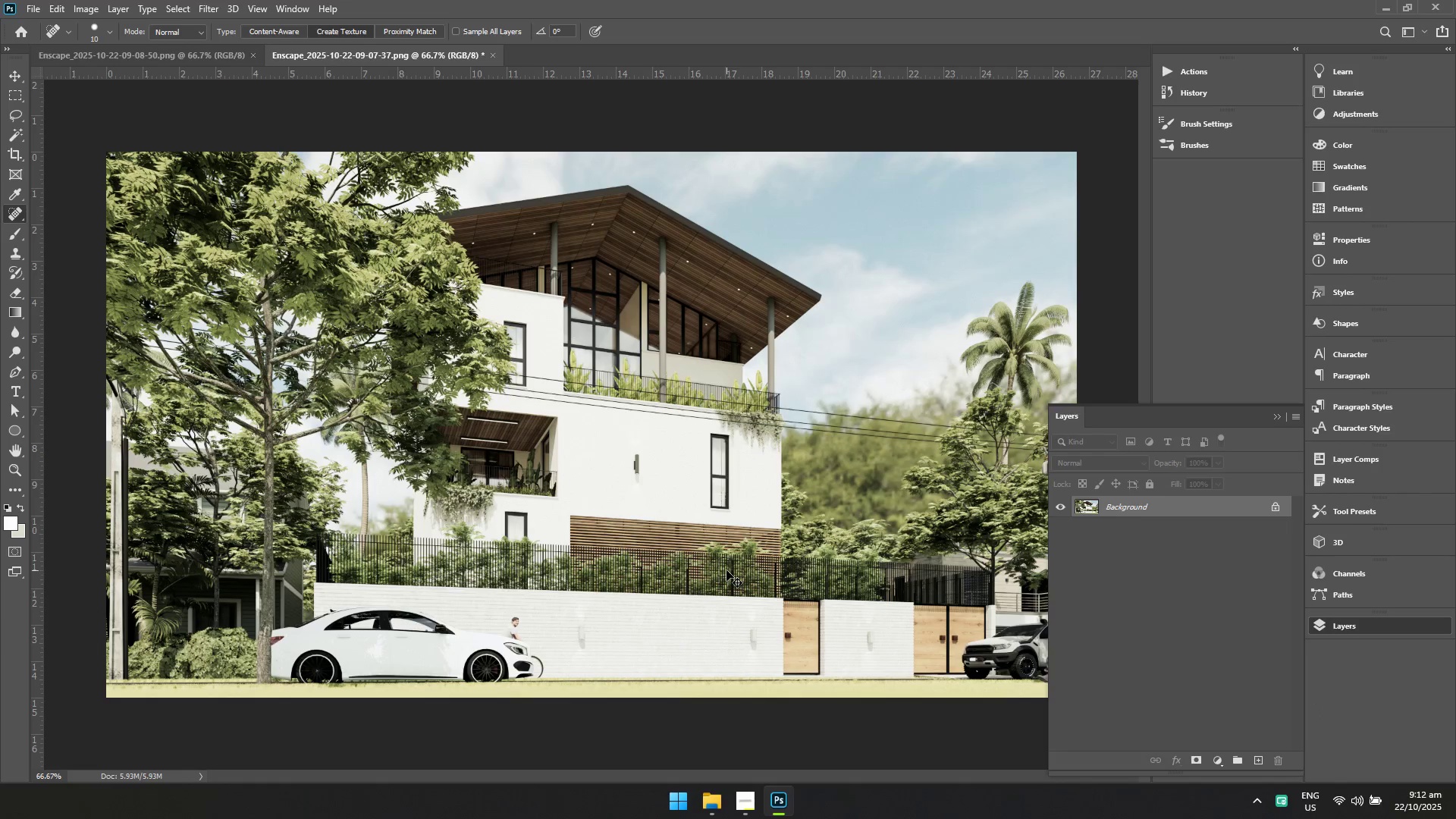 
key(Control+S)
 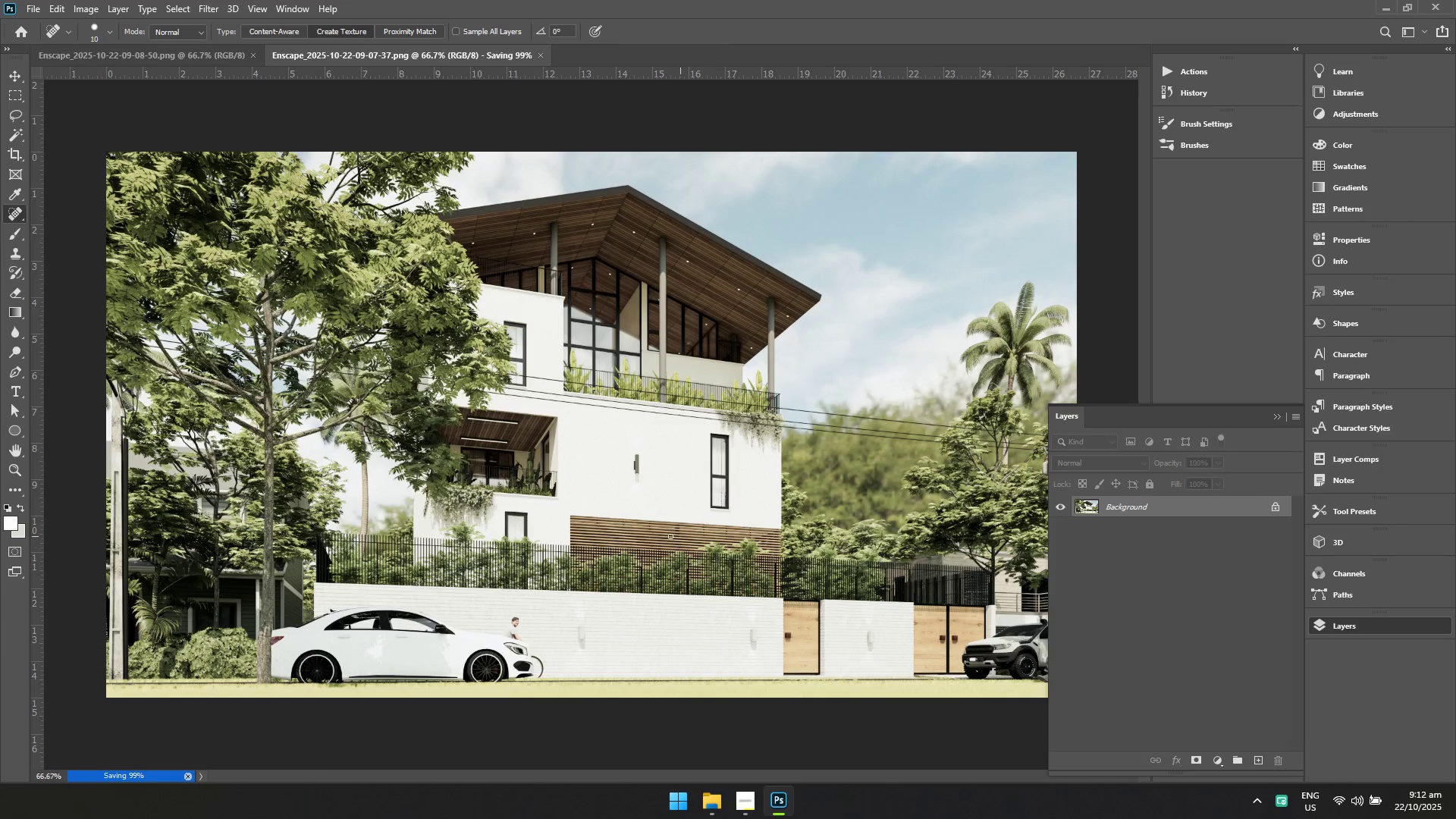 
hold_key(key=ControlLeft, duration=0.56)
 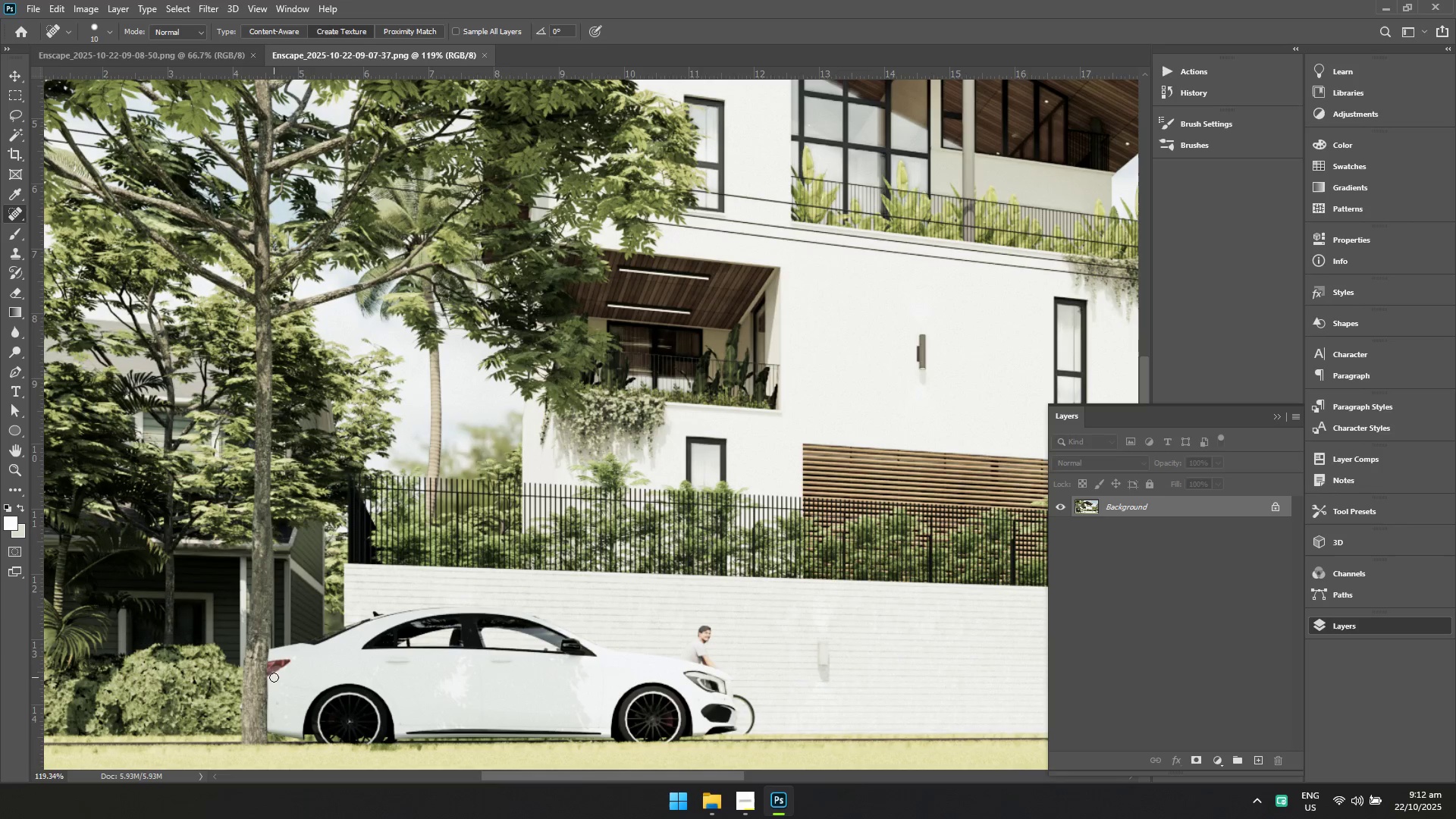 
hold_key(key=Space, duration=0.45)
 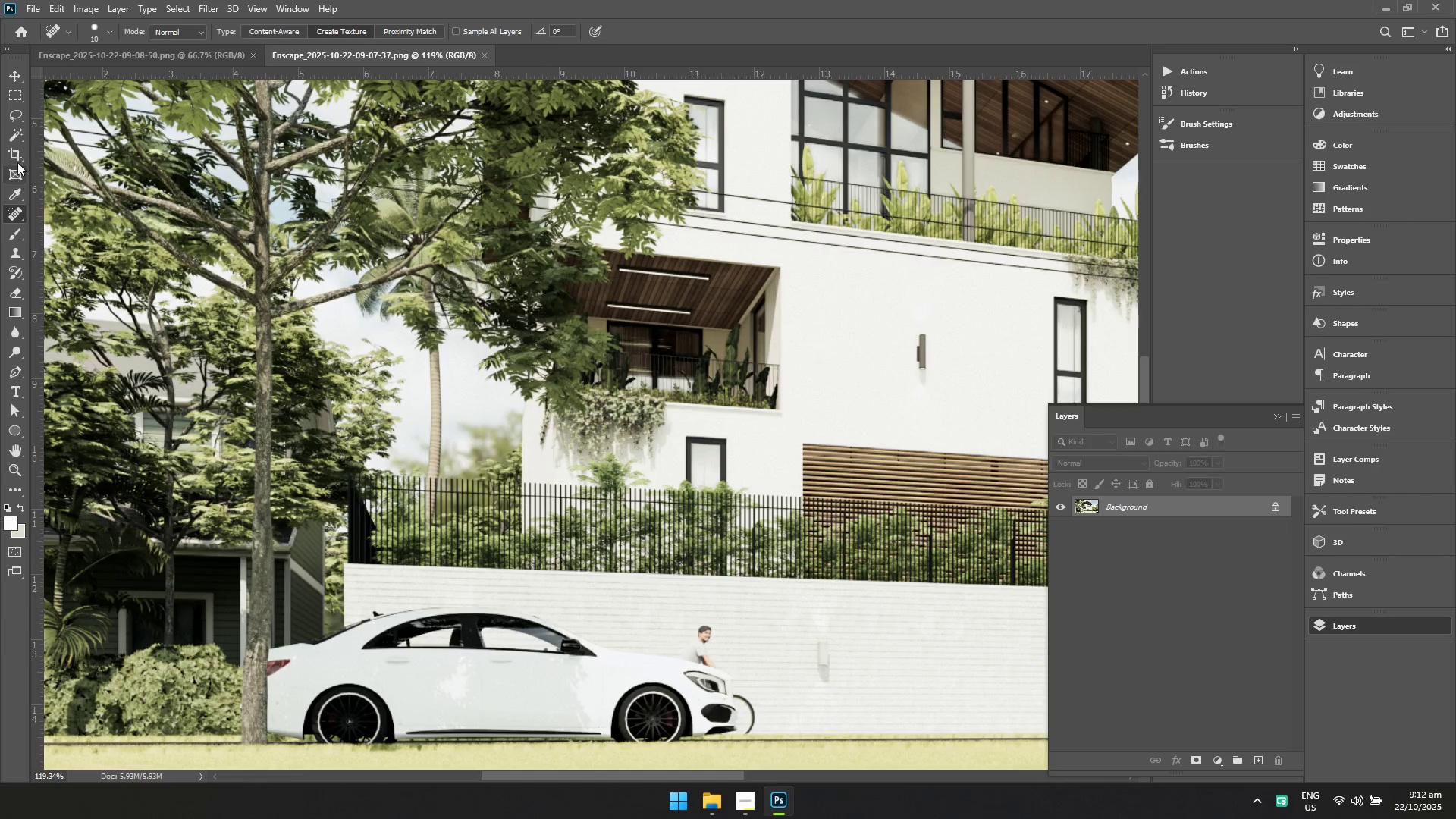 
left_click([15, 131])
 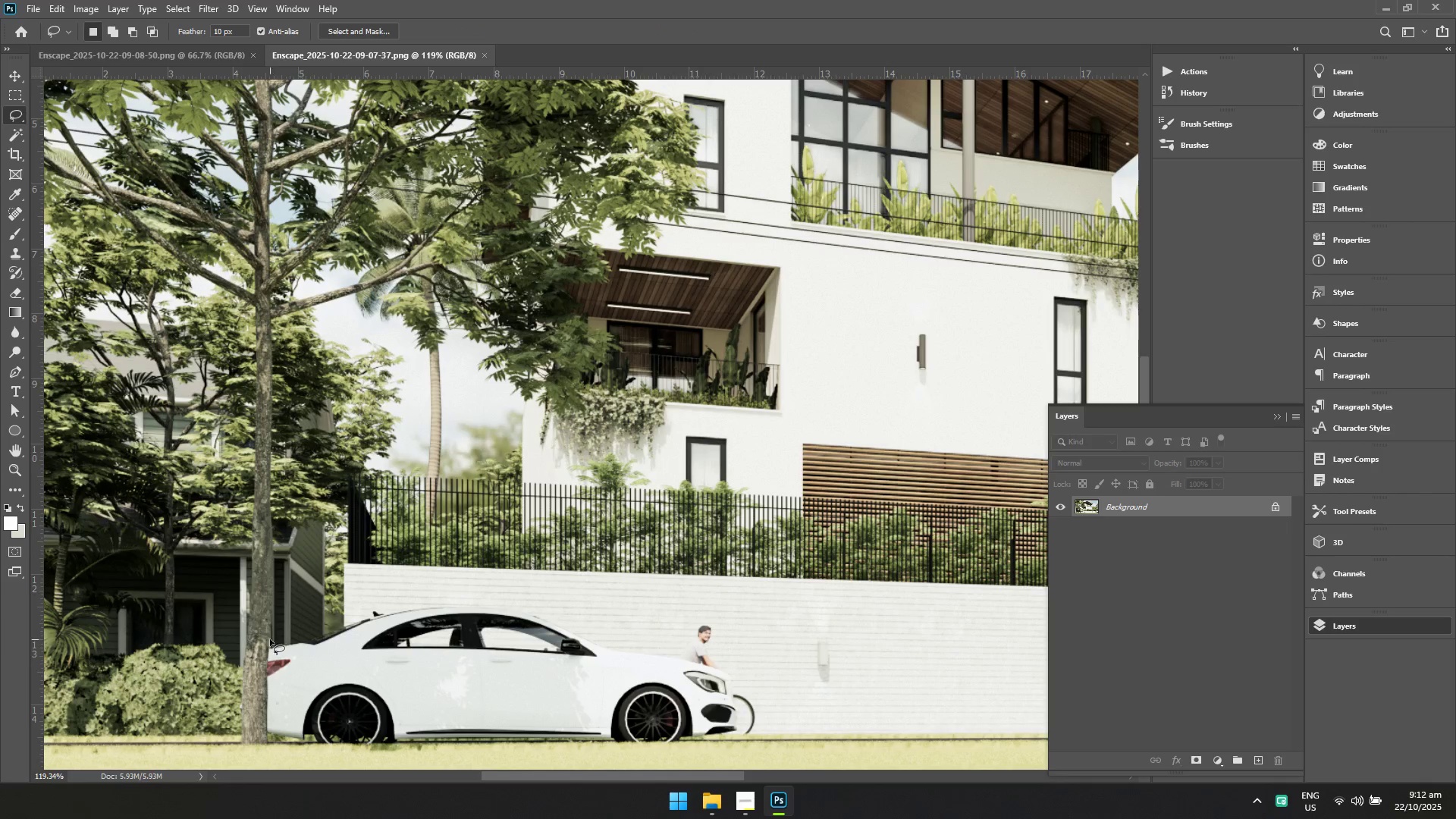 
key(Control+J)
 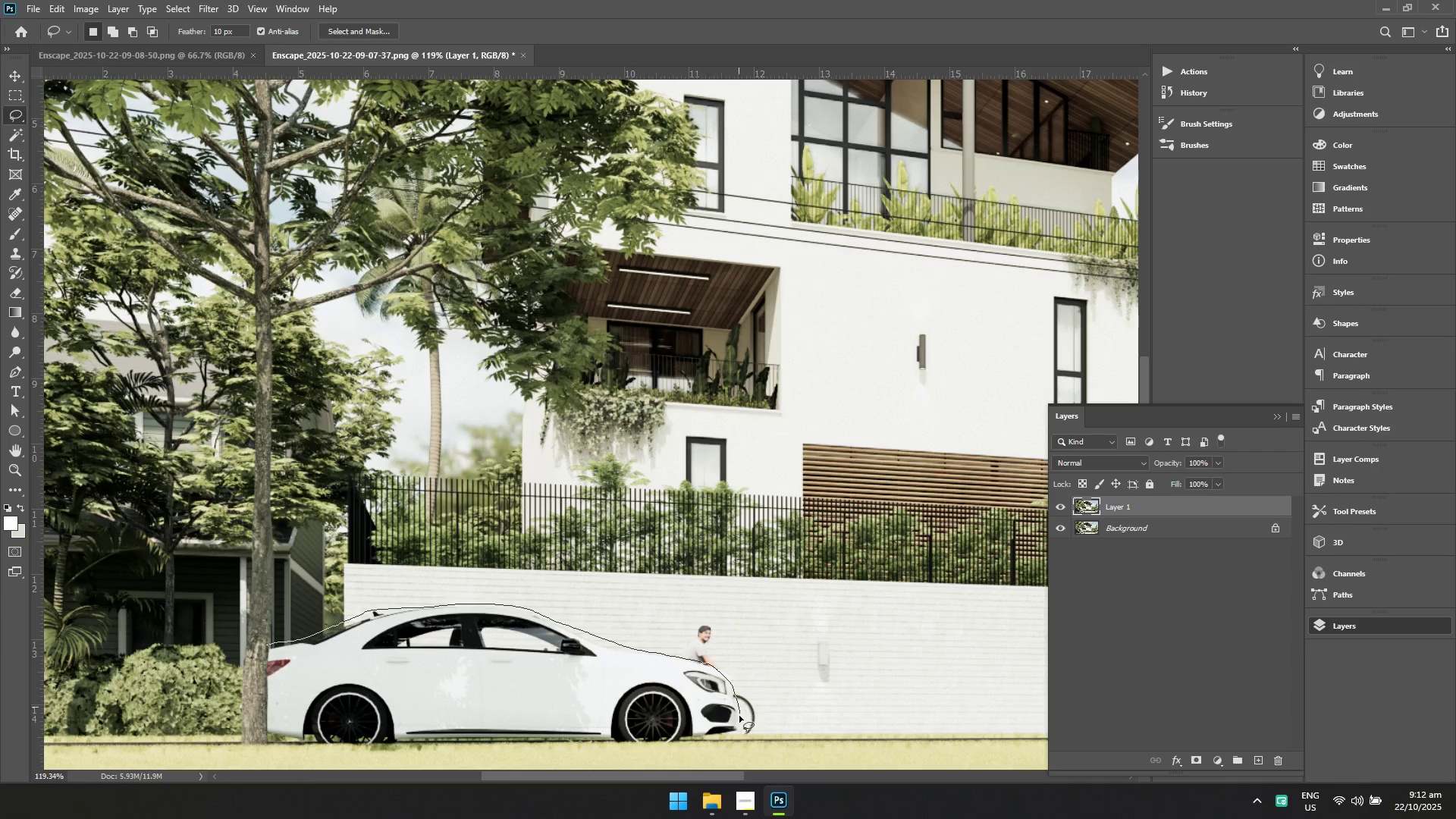 
wait(10.54)
 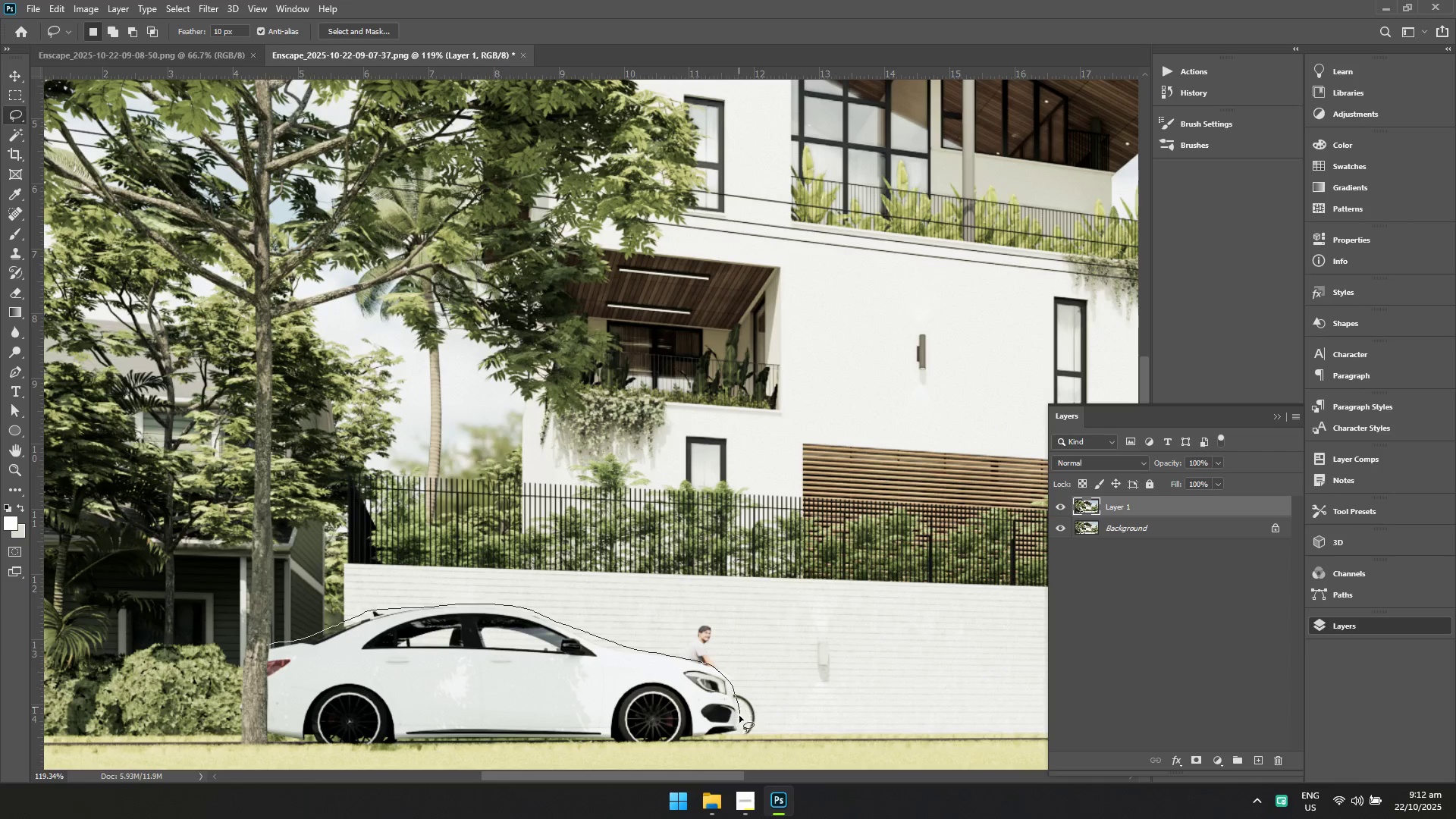 
left_click([220, 183])
 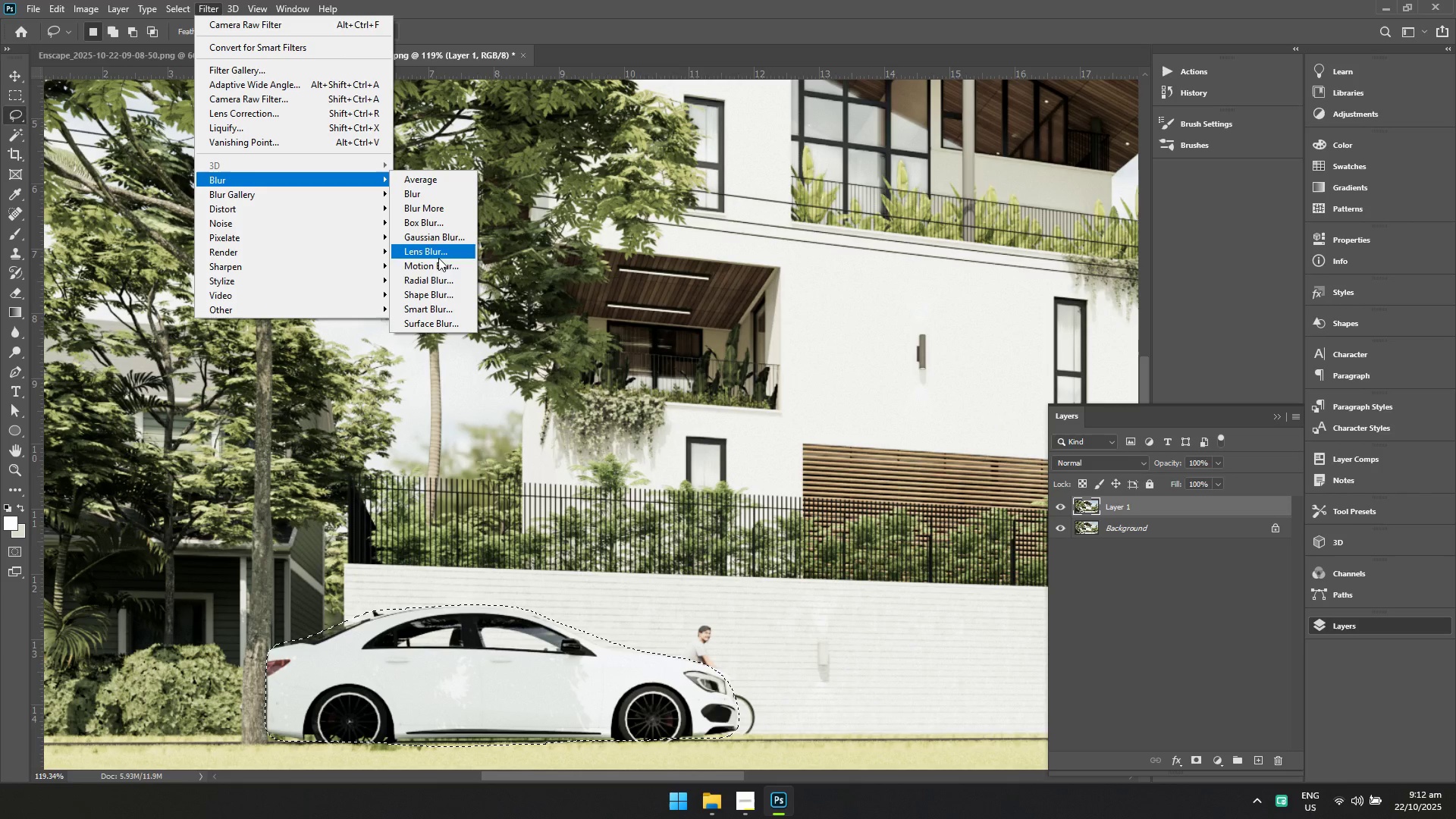 
left_click([438, 265])
 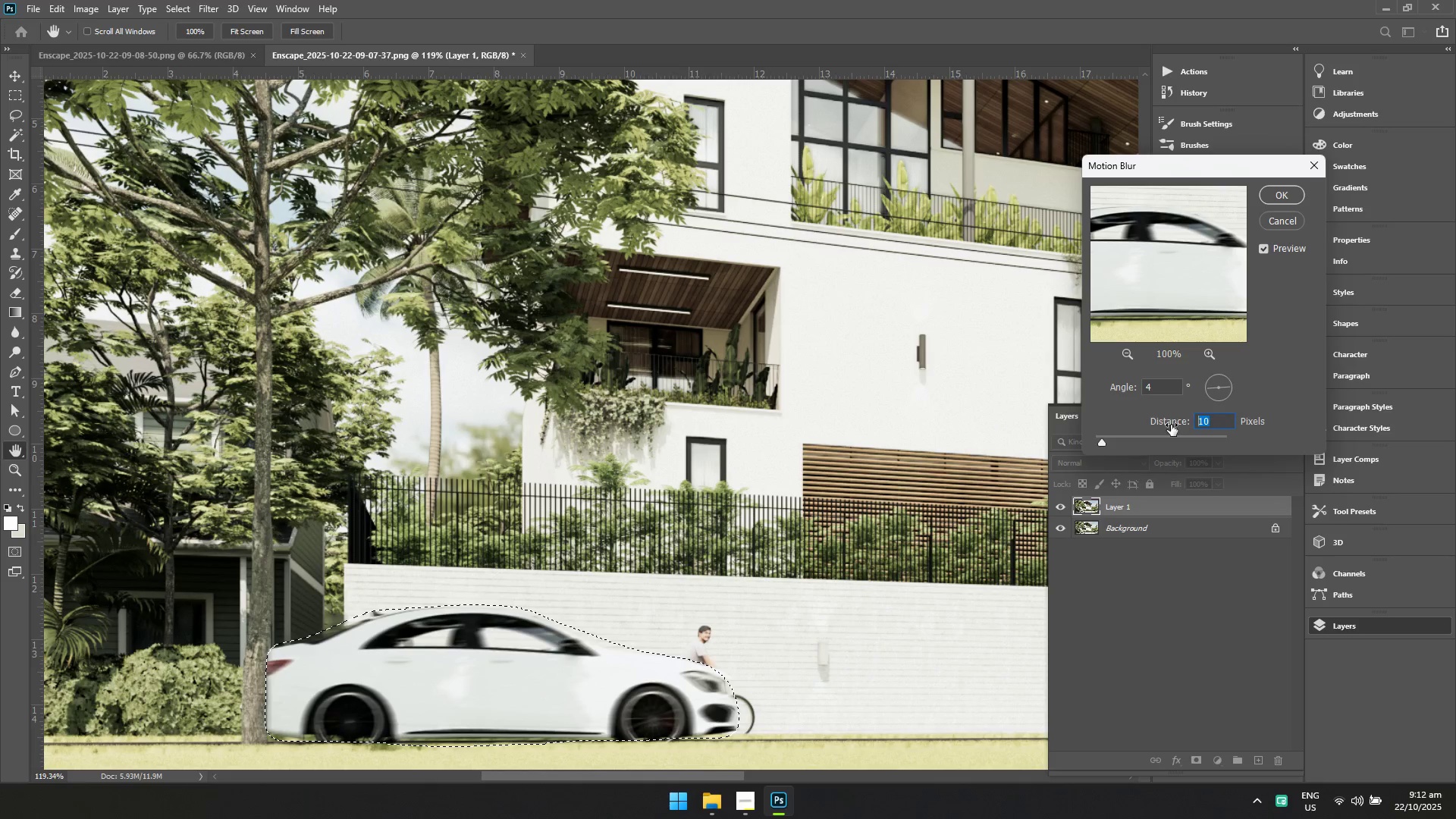 
type(70)
 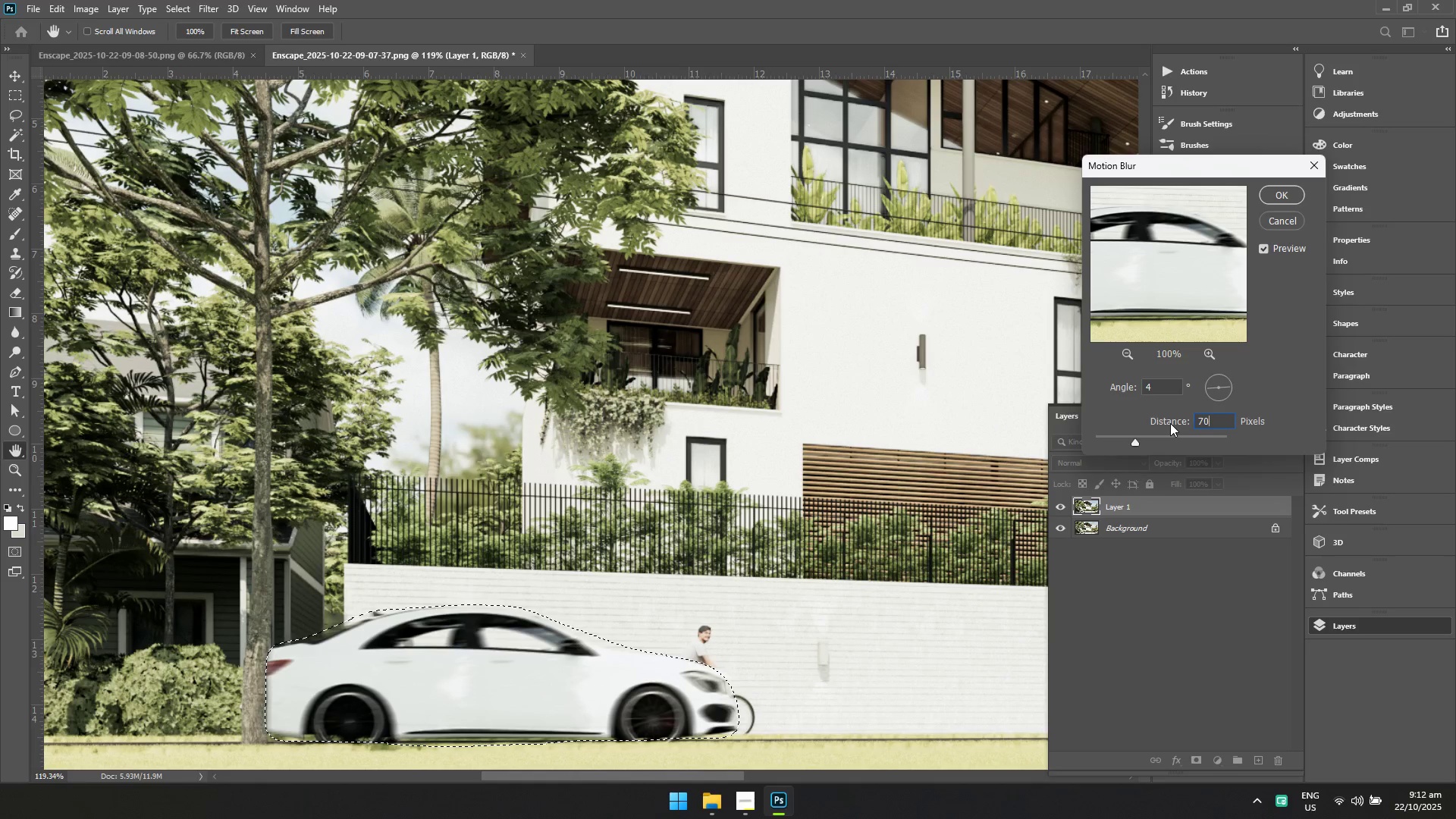 
key(Enter)
 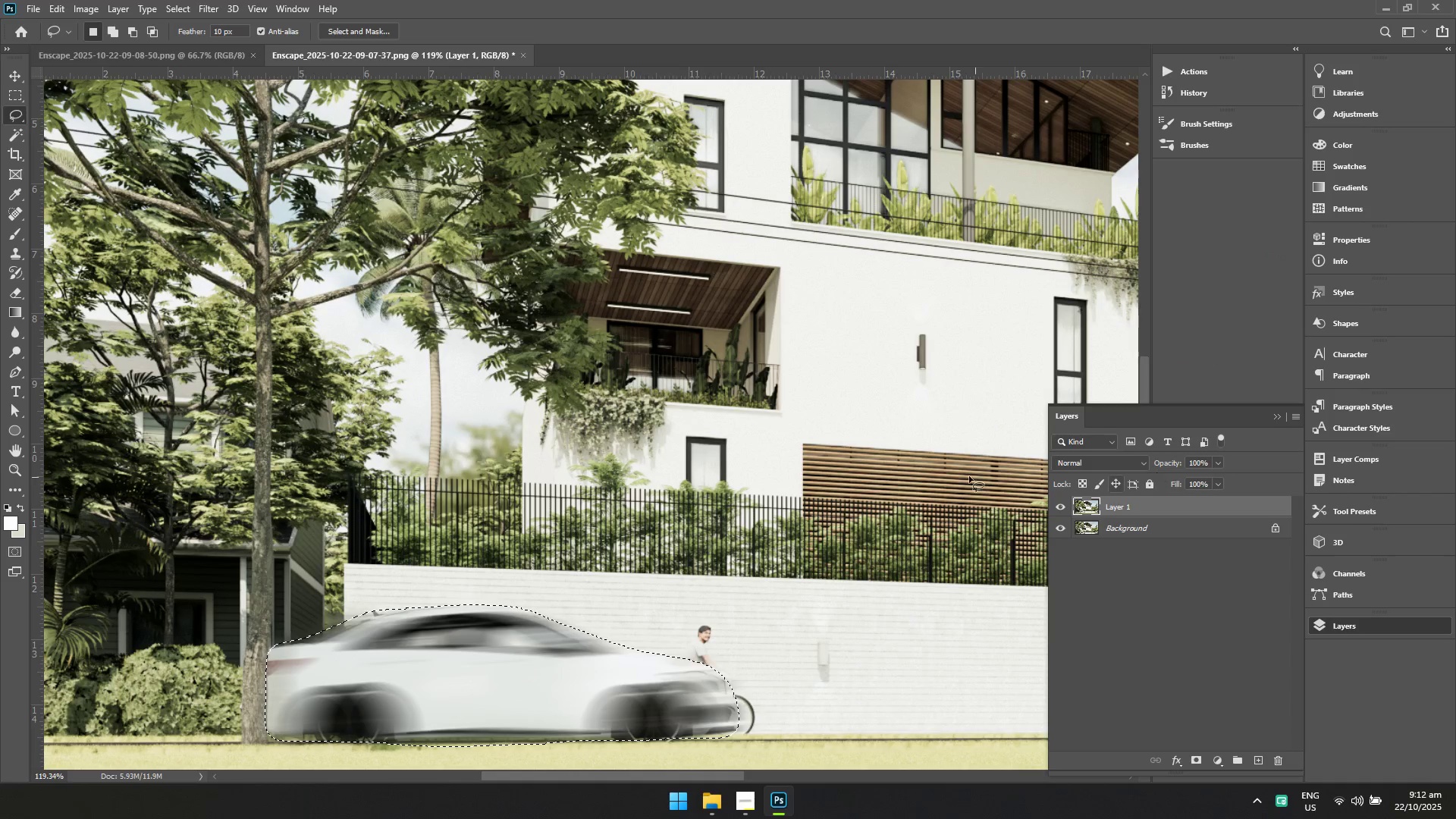 
right_click([888, 463])
 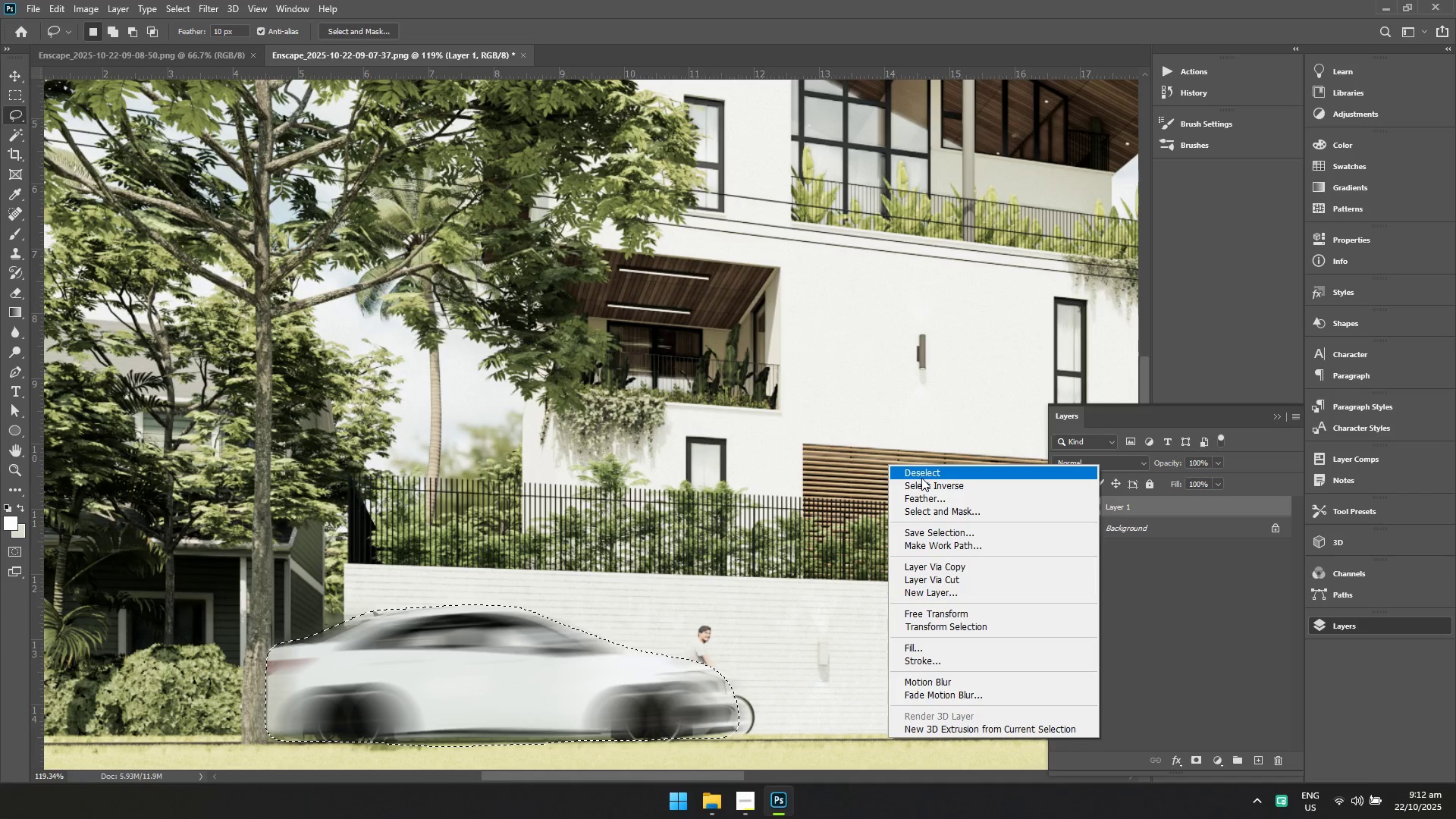 
left_click([921, 478])
 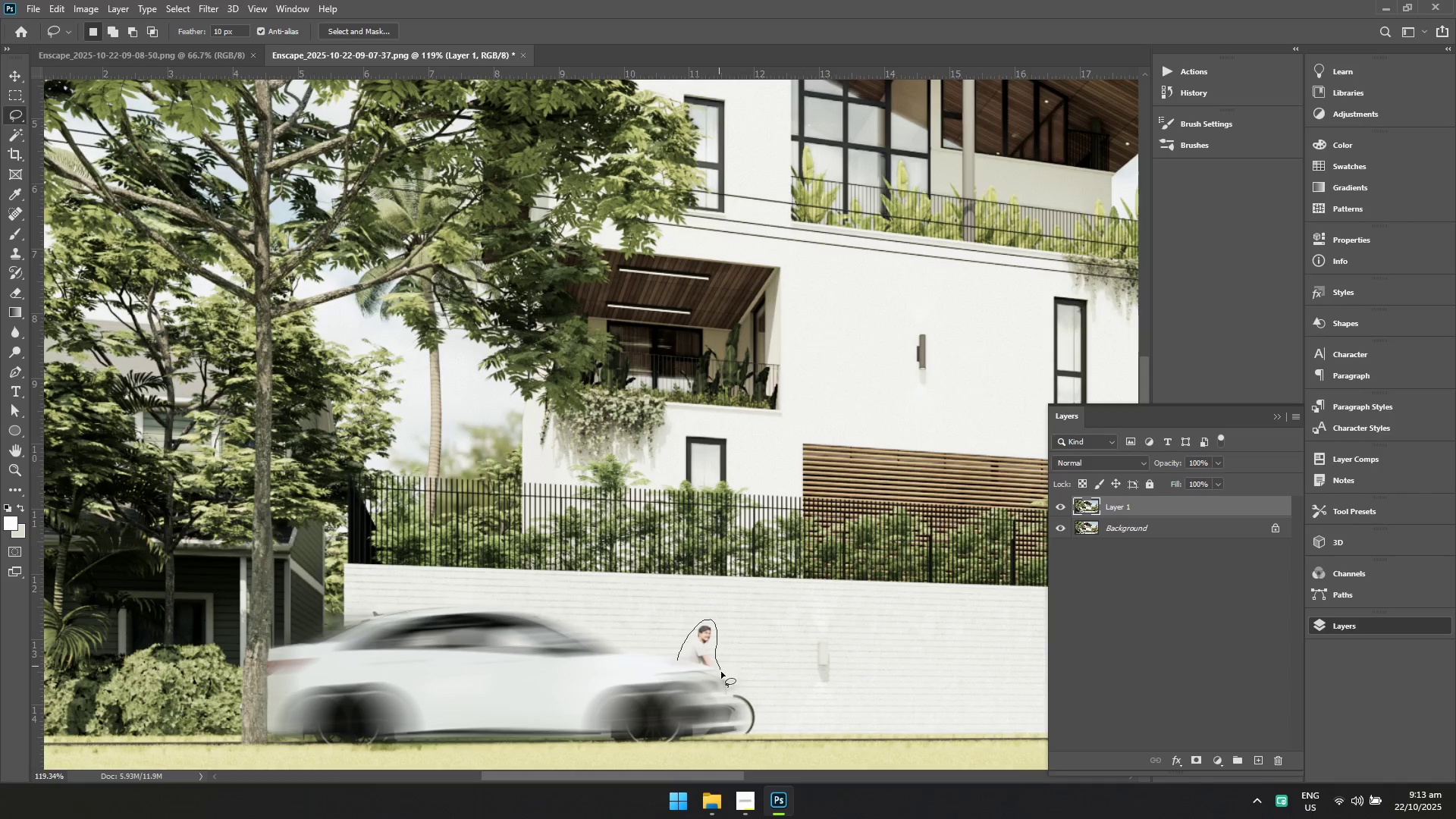 
wait(8.55)
 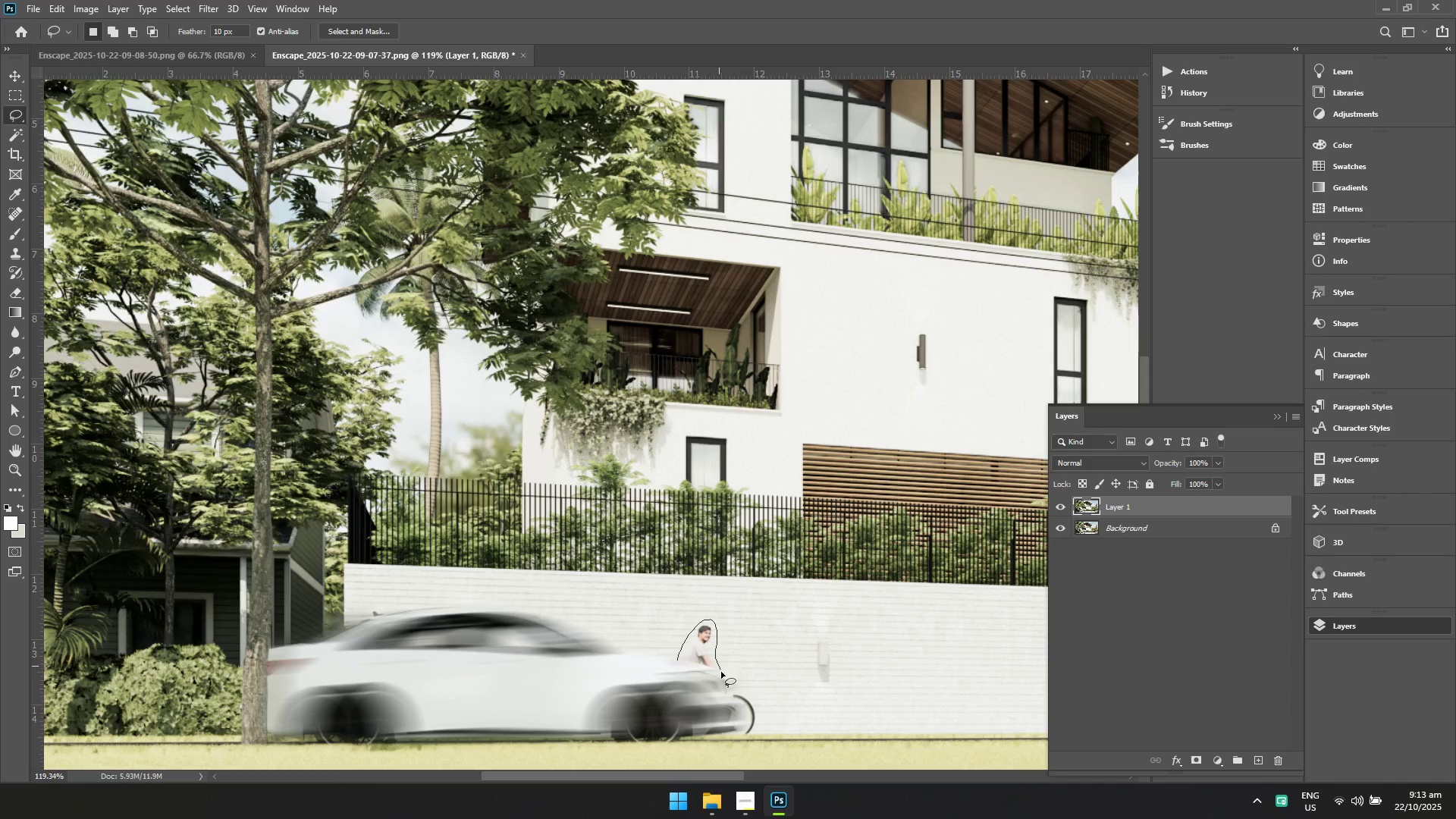 
left_click([230, 178])
 